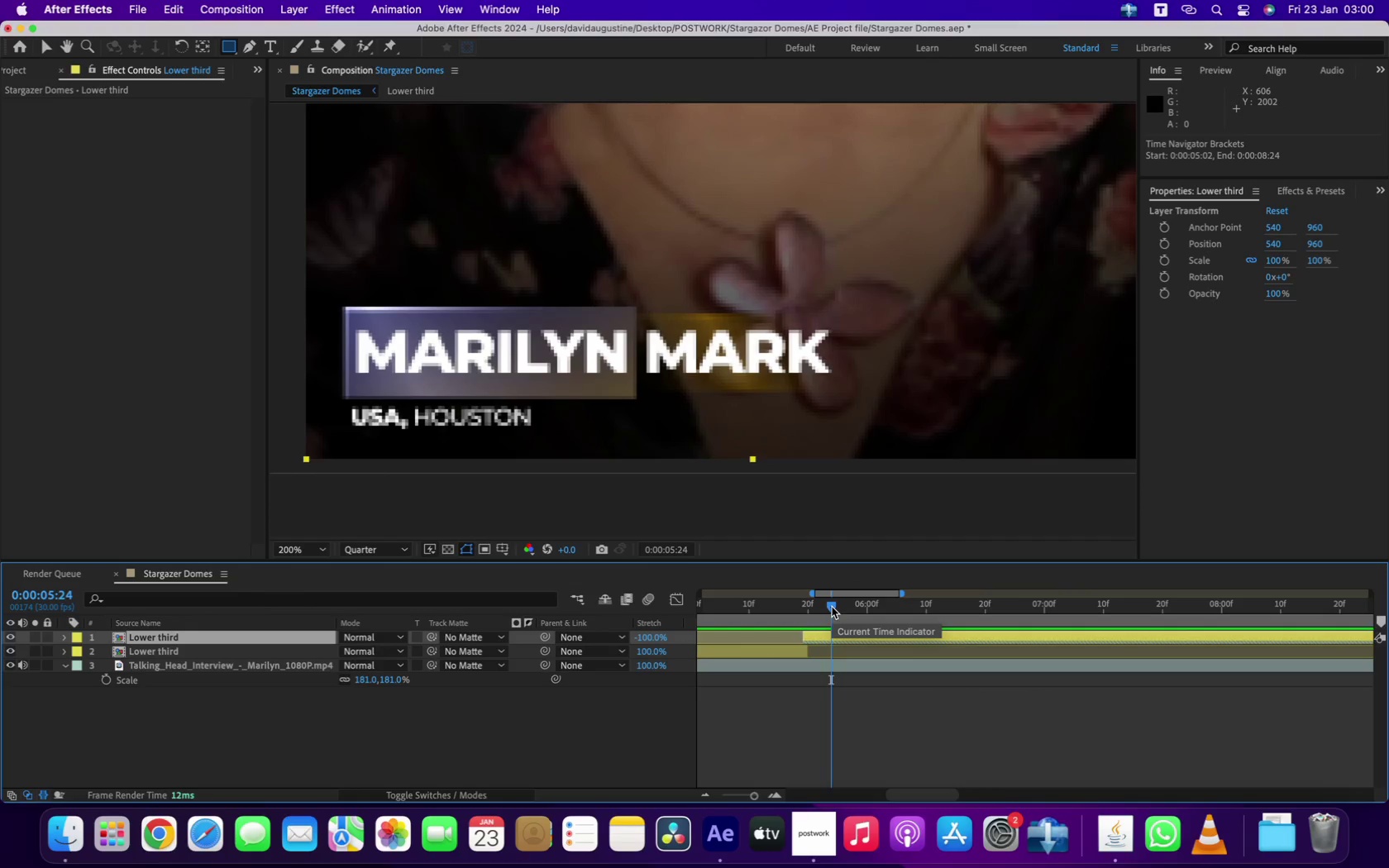 
key(Equal)
 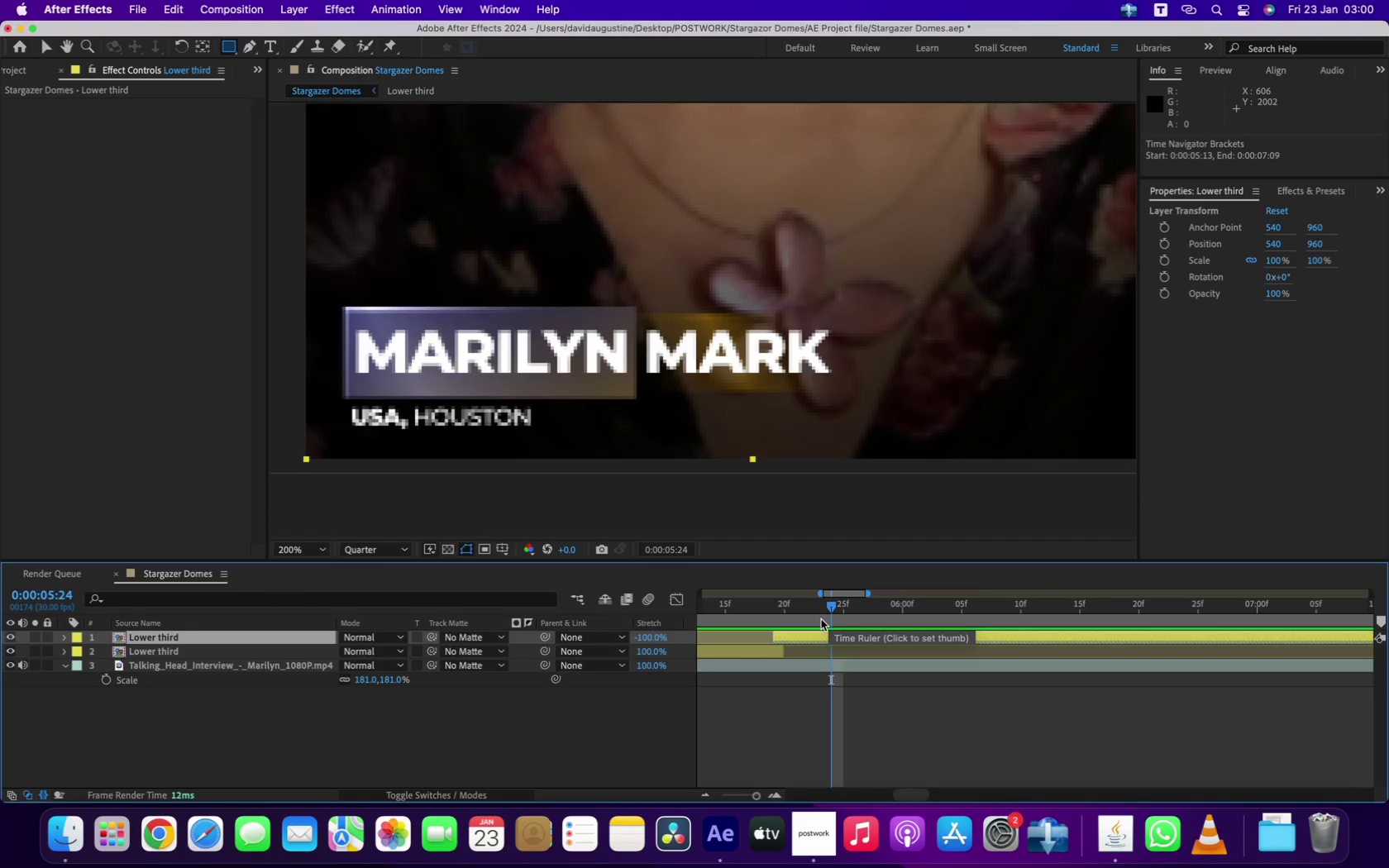 
left_click_drag(start_coordinate=[809, 630], to_coordinate=[833, 637])
 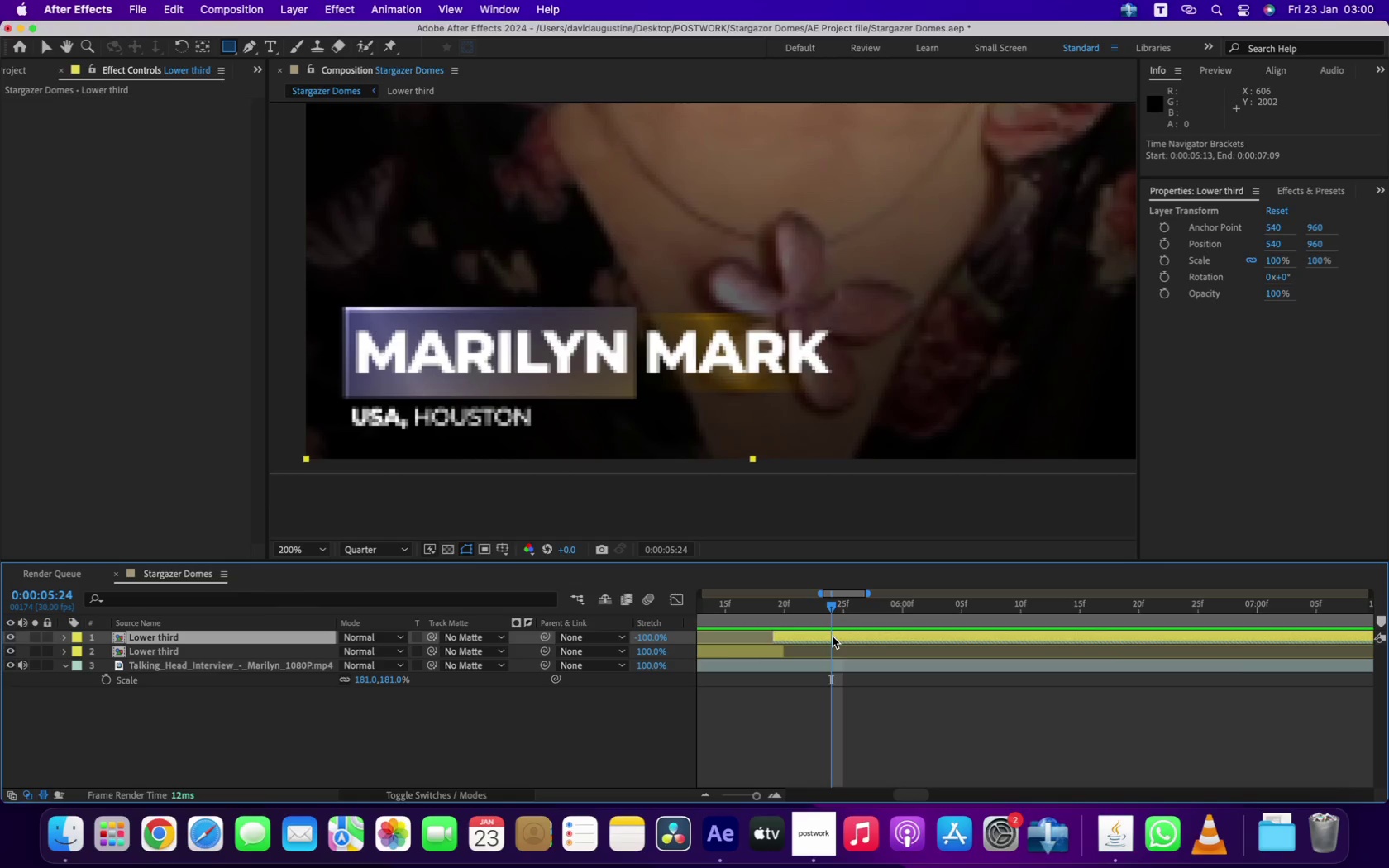 
left_click_drag(start_coordinate=[800, 637], to_coordinate=[811, 633])
 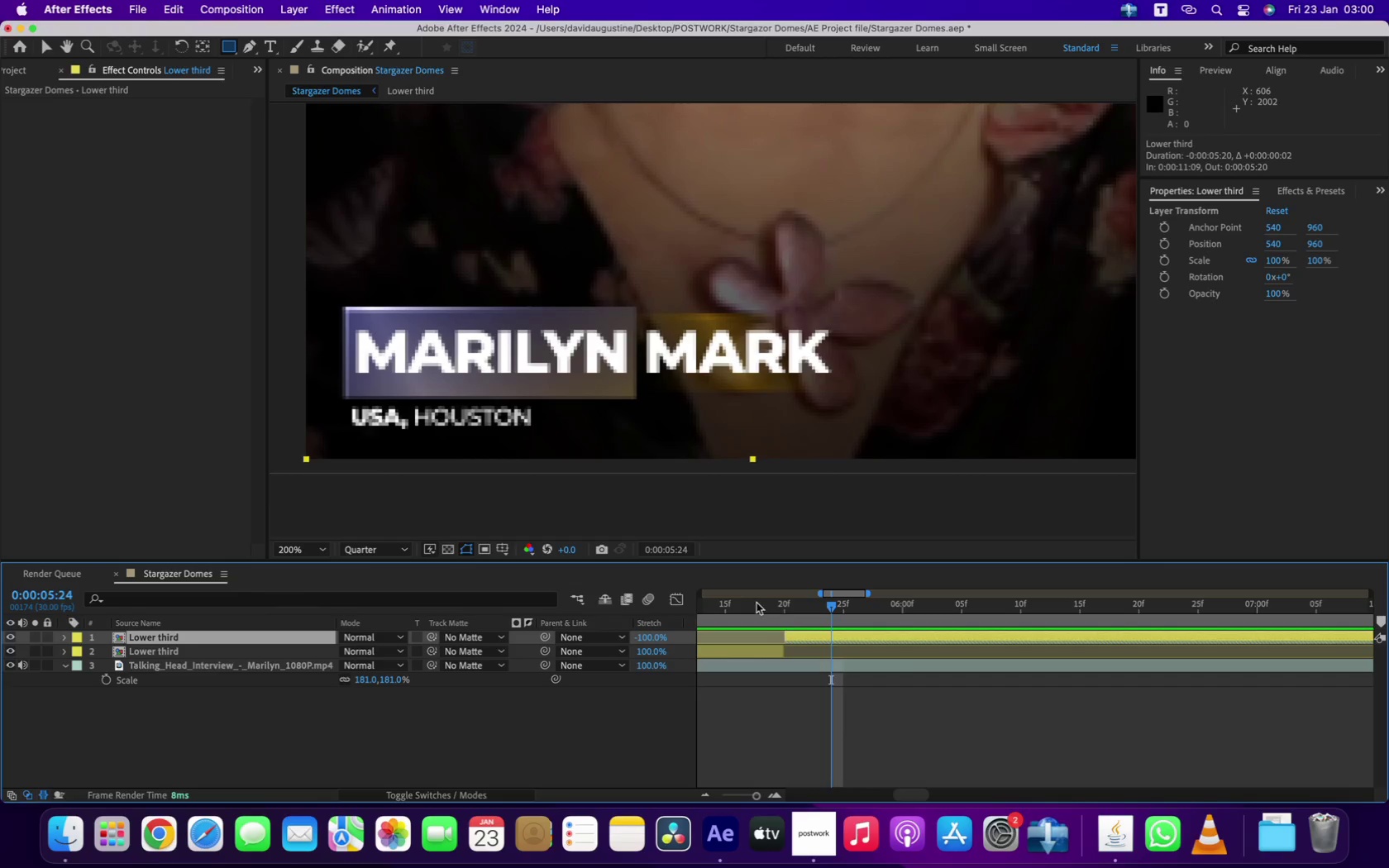 
left_click([752, 601])
 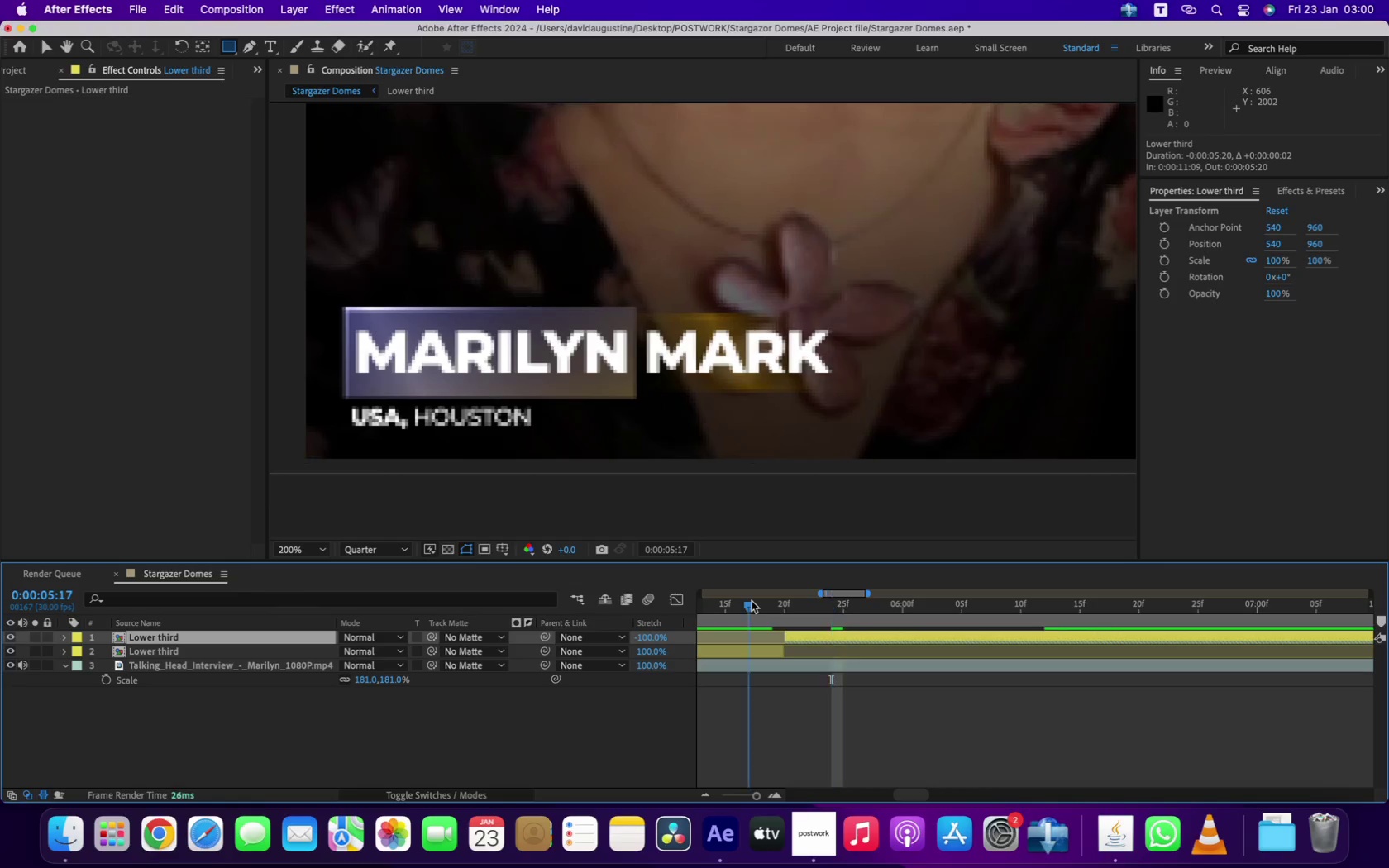 
left_click_drag(start_coordinate=[751, 602], to_coordinate=[966, 627])
 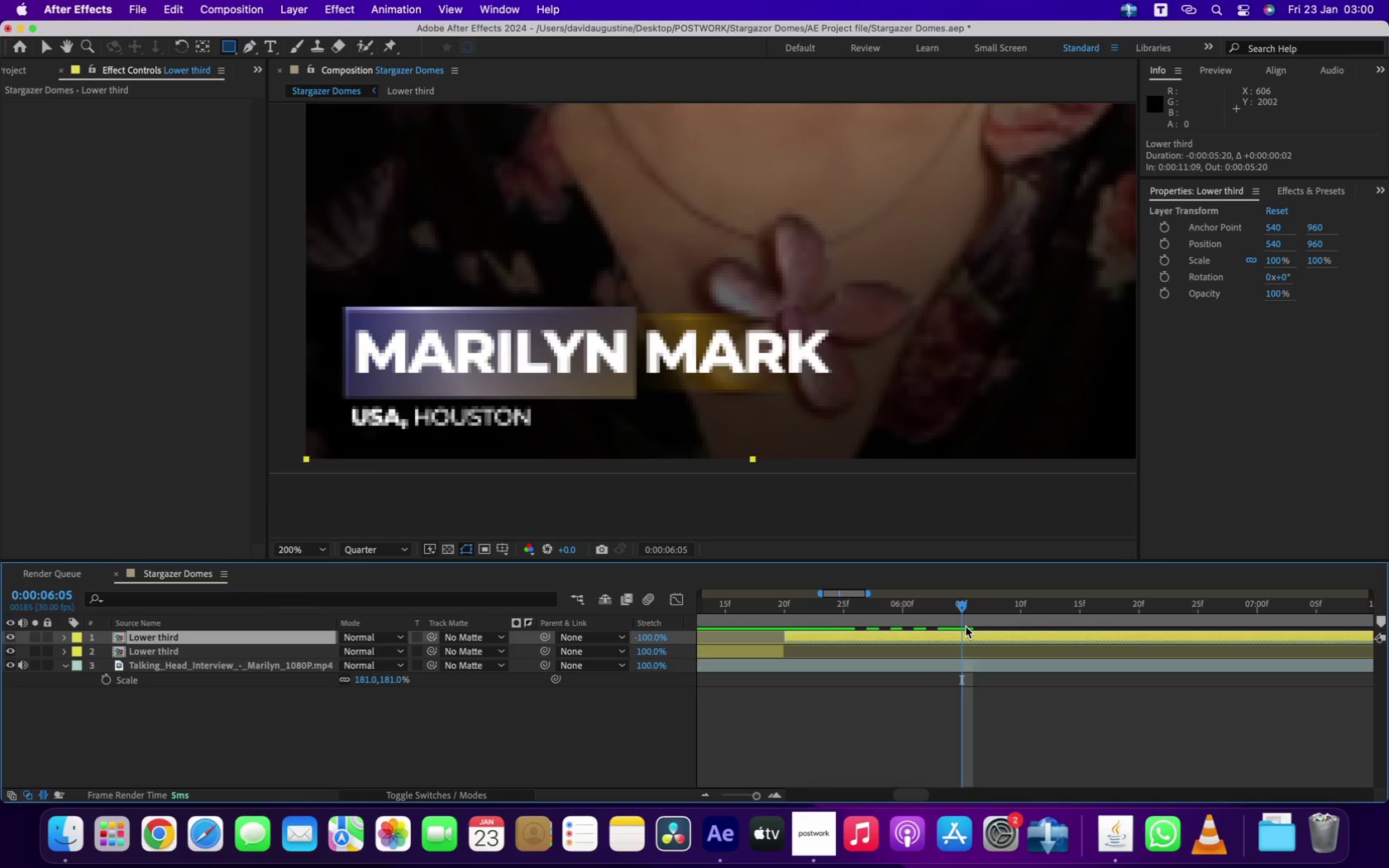 
key(Minus)
 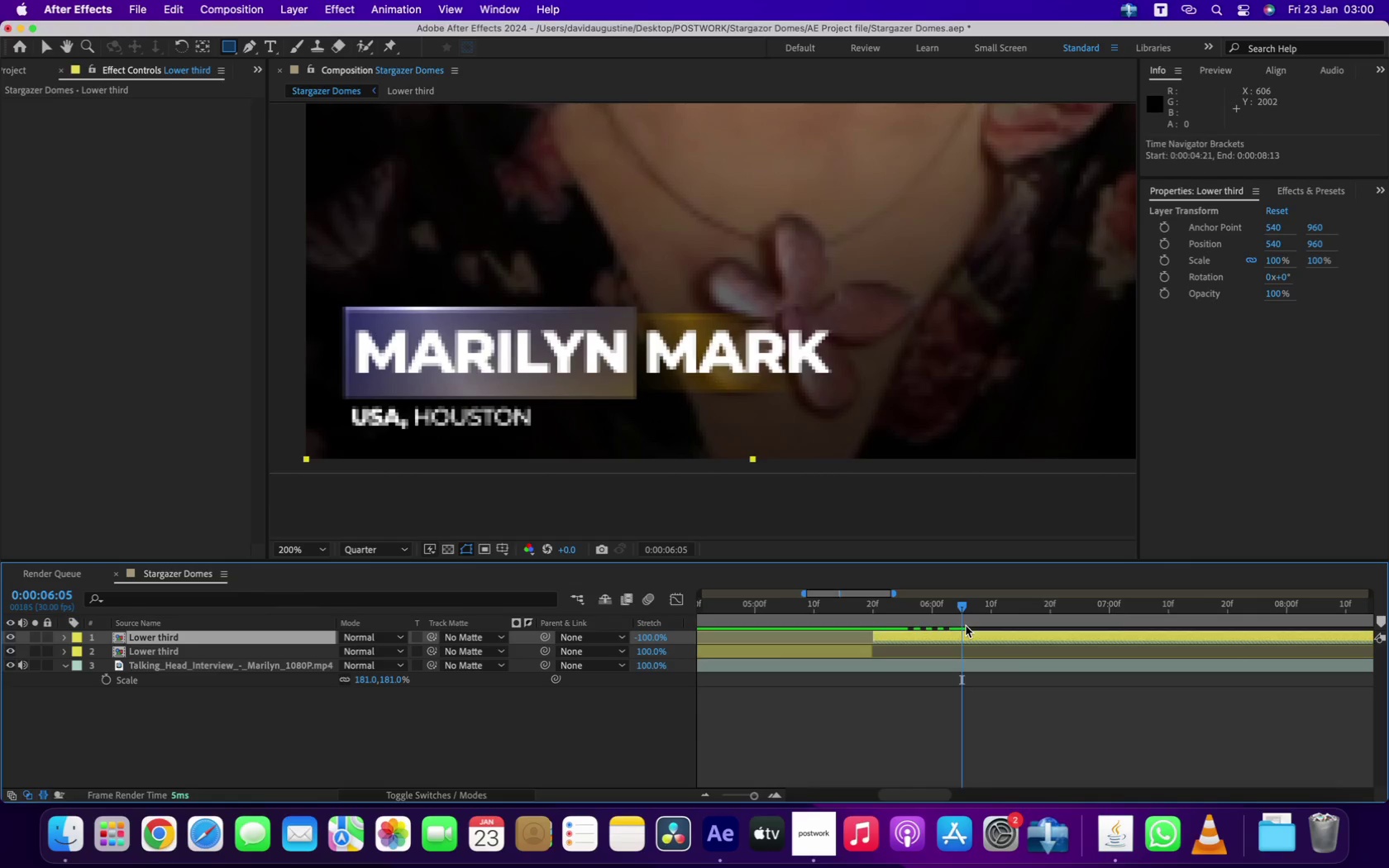 
key(Minus)
 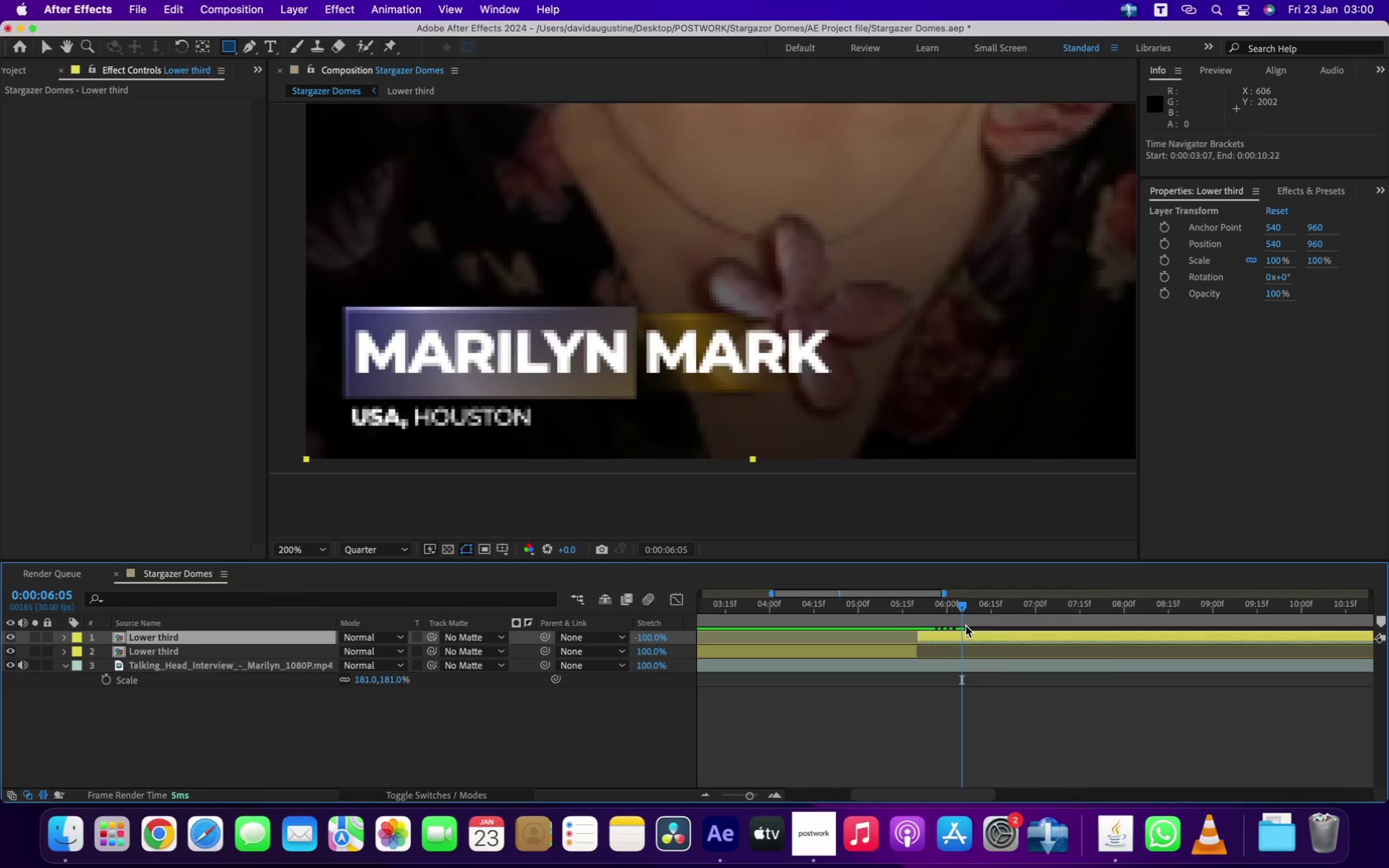 
key(Minus)
 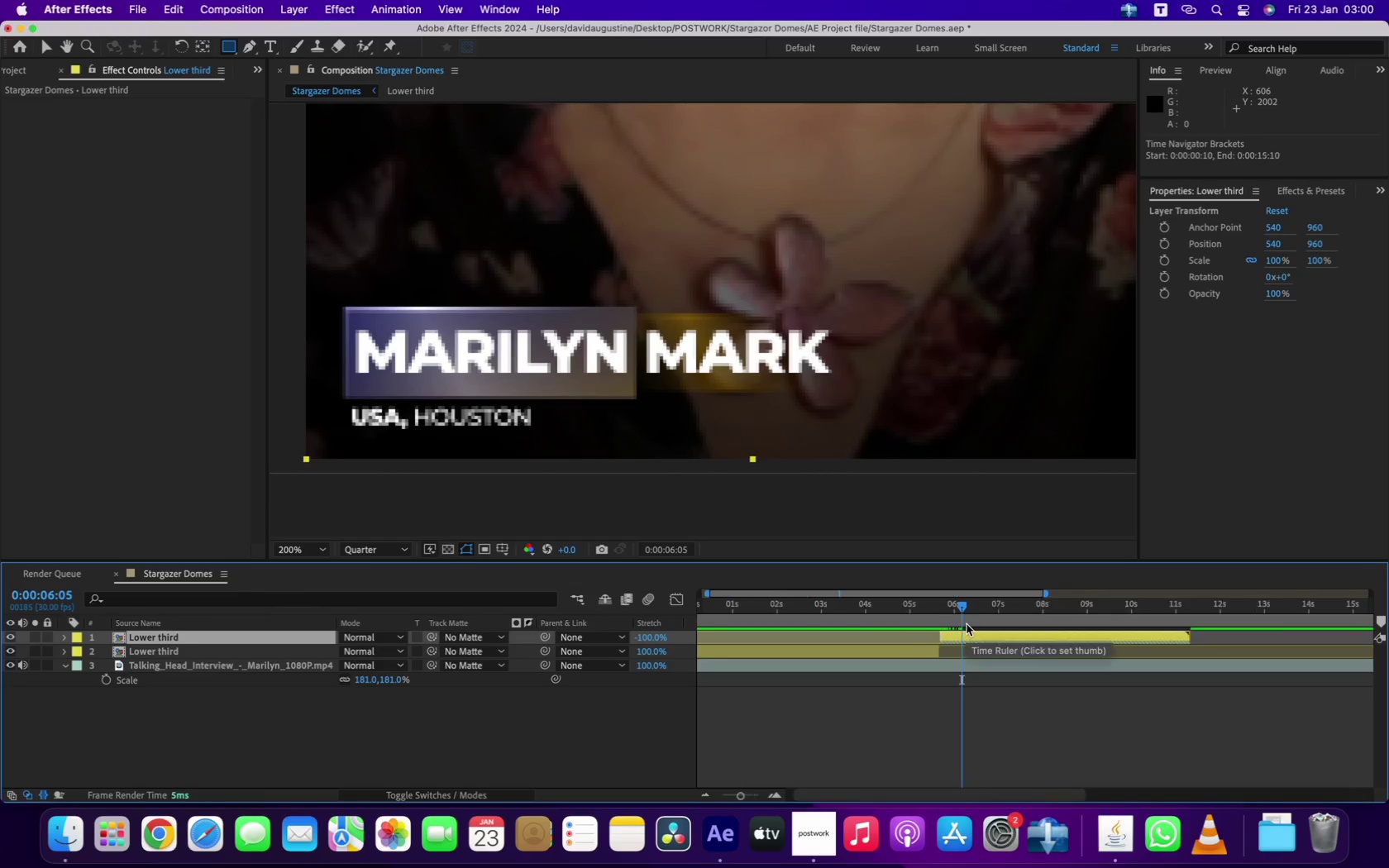 
key(Minus)
 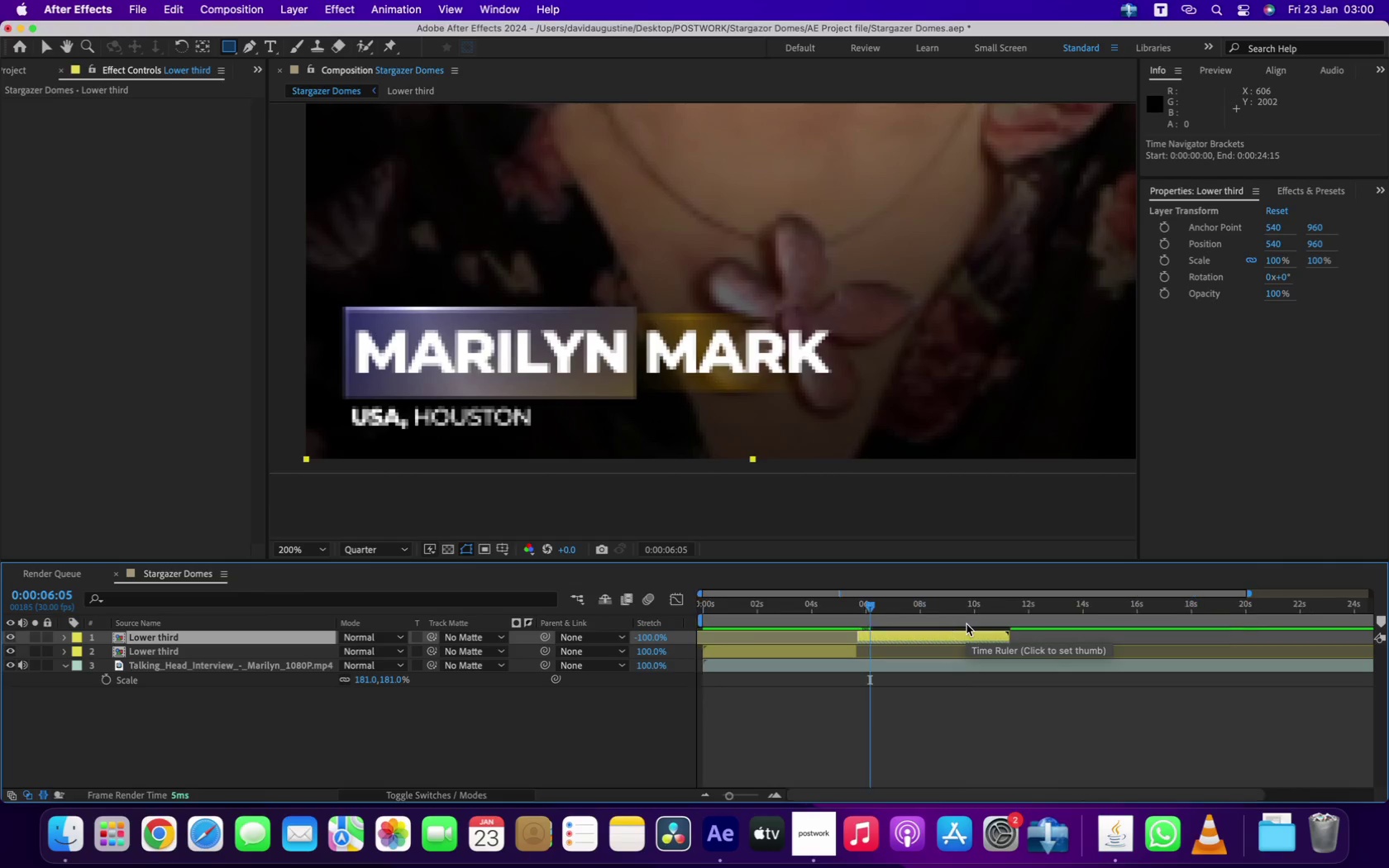 
key(Minus)
 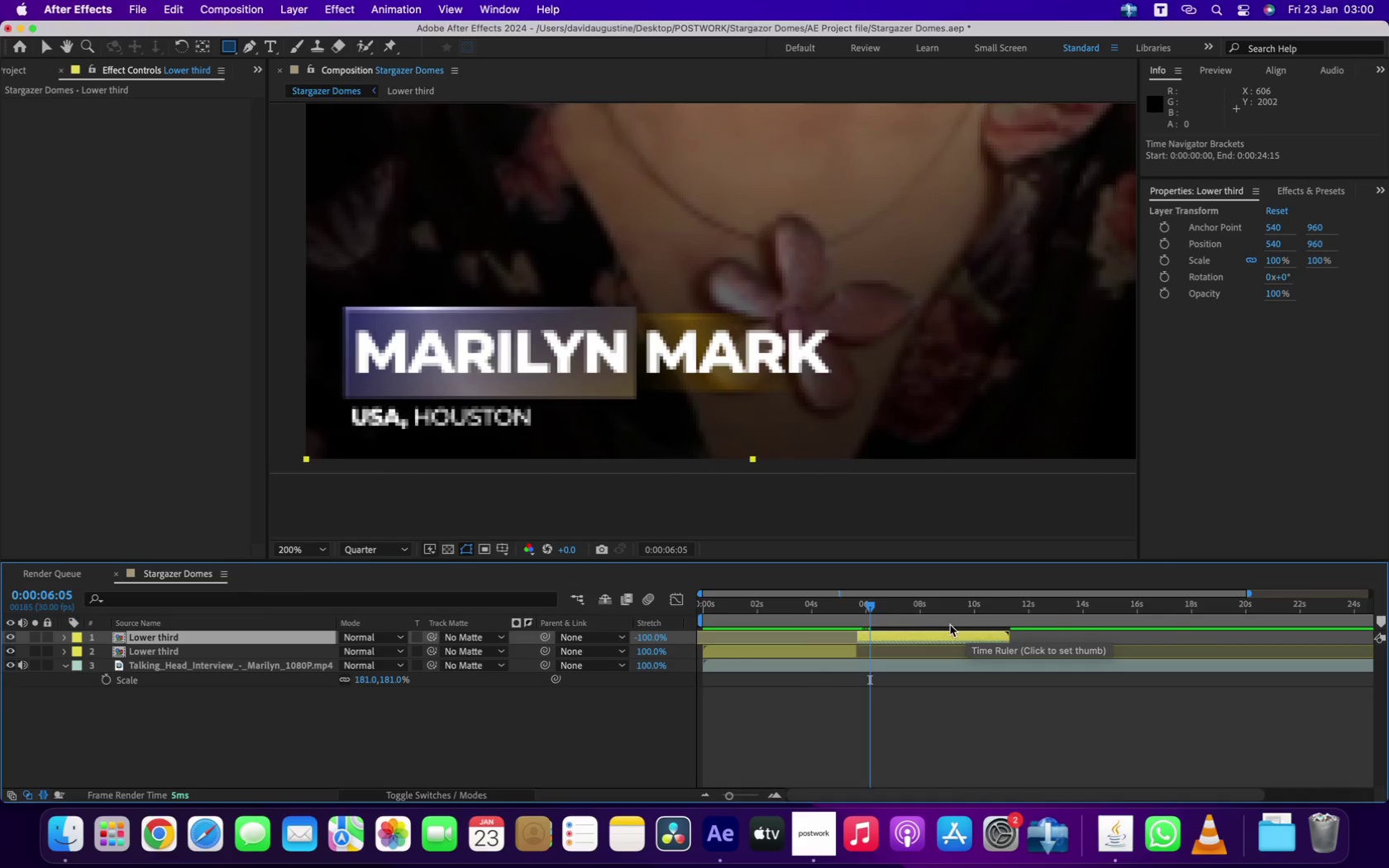 
key(Minus)
 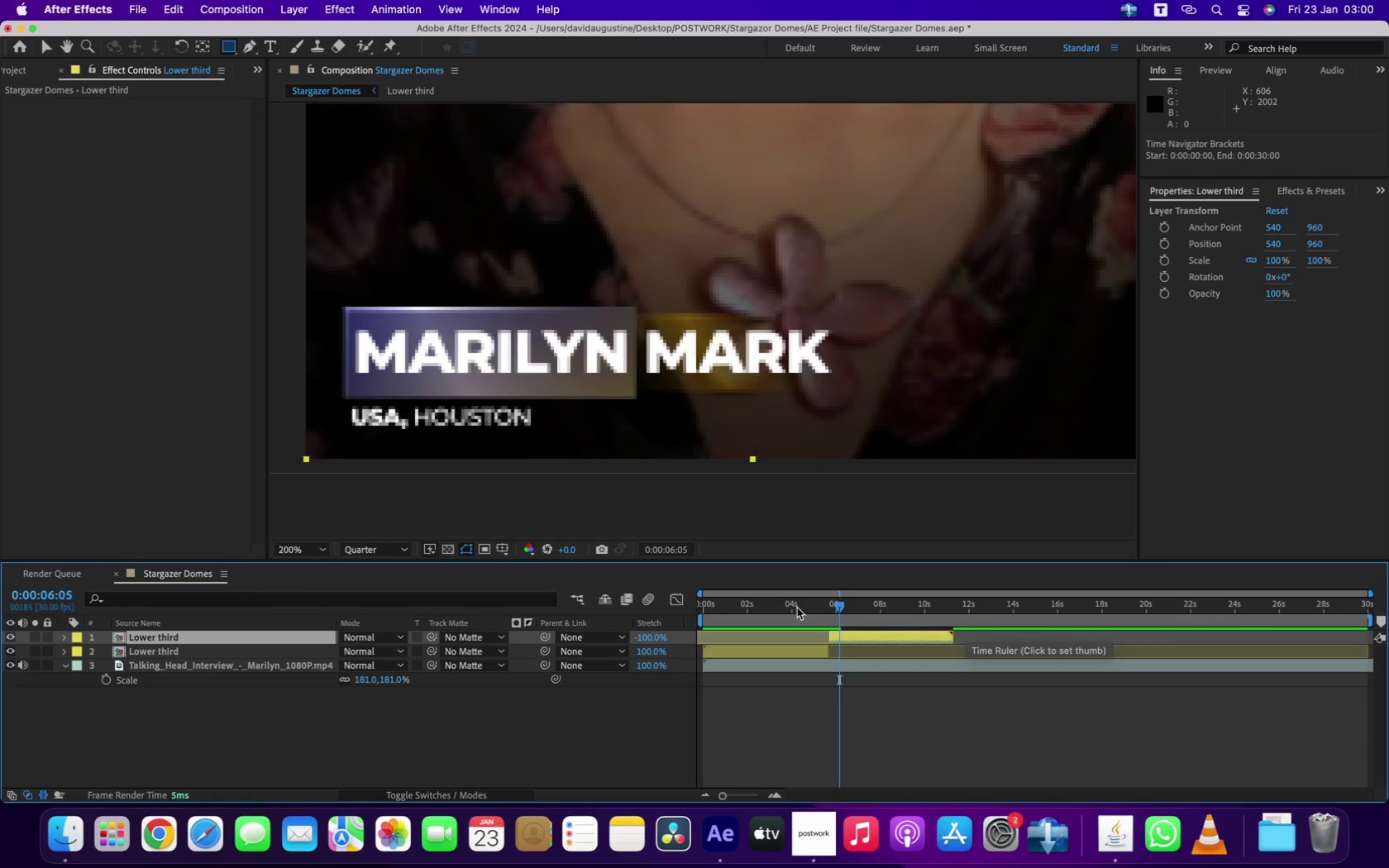 
left_click_drag(start_coordinate=[790, 607], to_coordinate=[700, 614])
 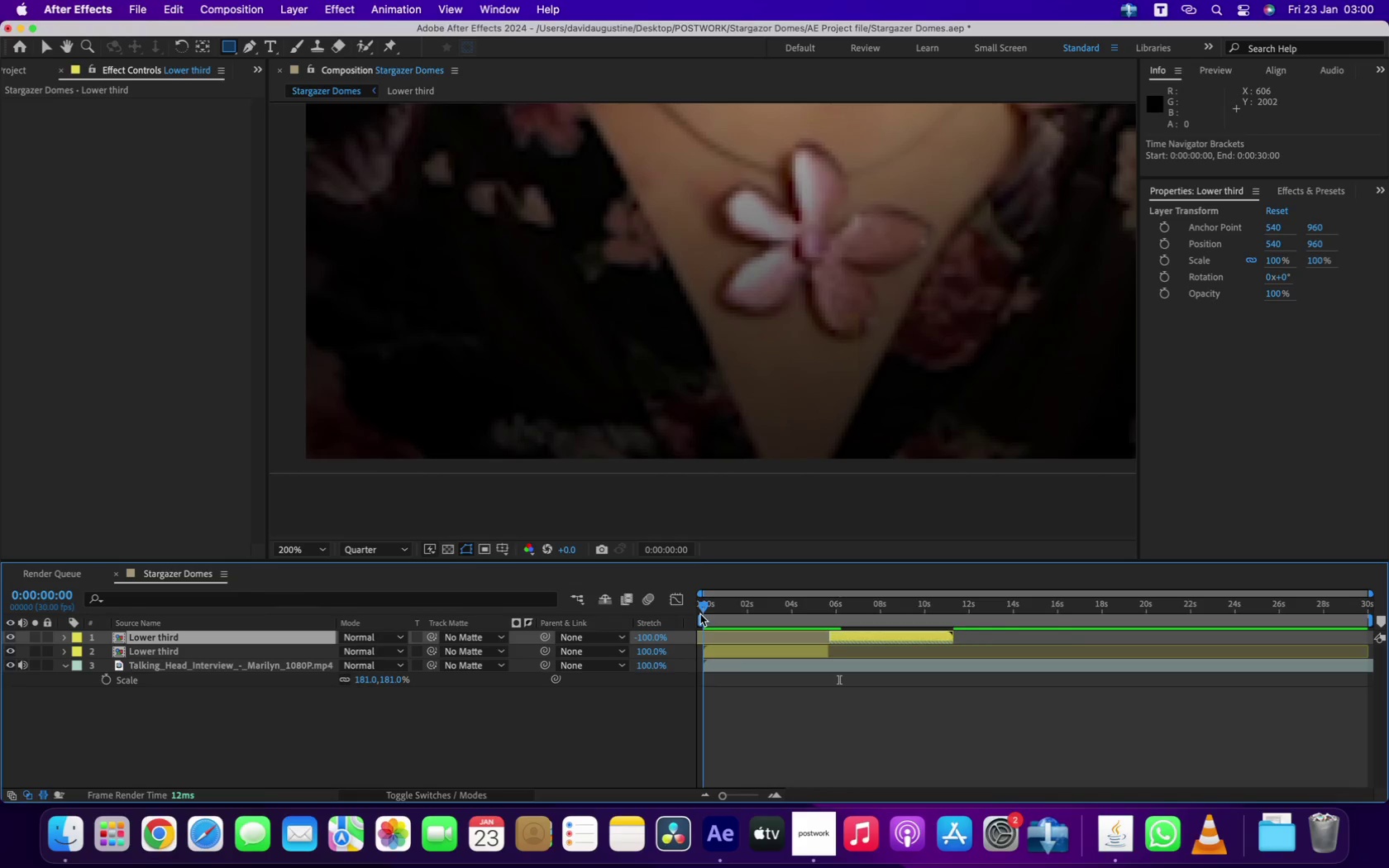 
scroll: coordinate [733, 287], scroll_direction: down, amount: 3.0
 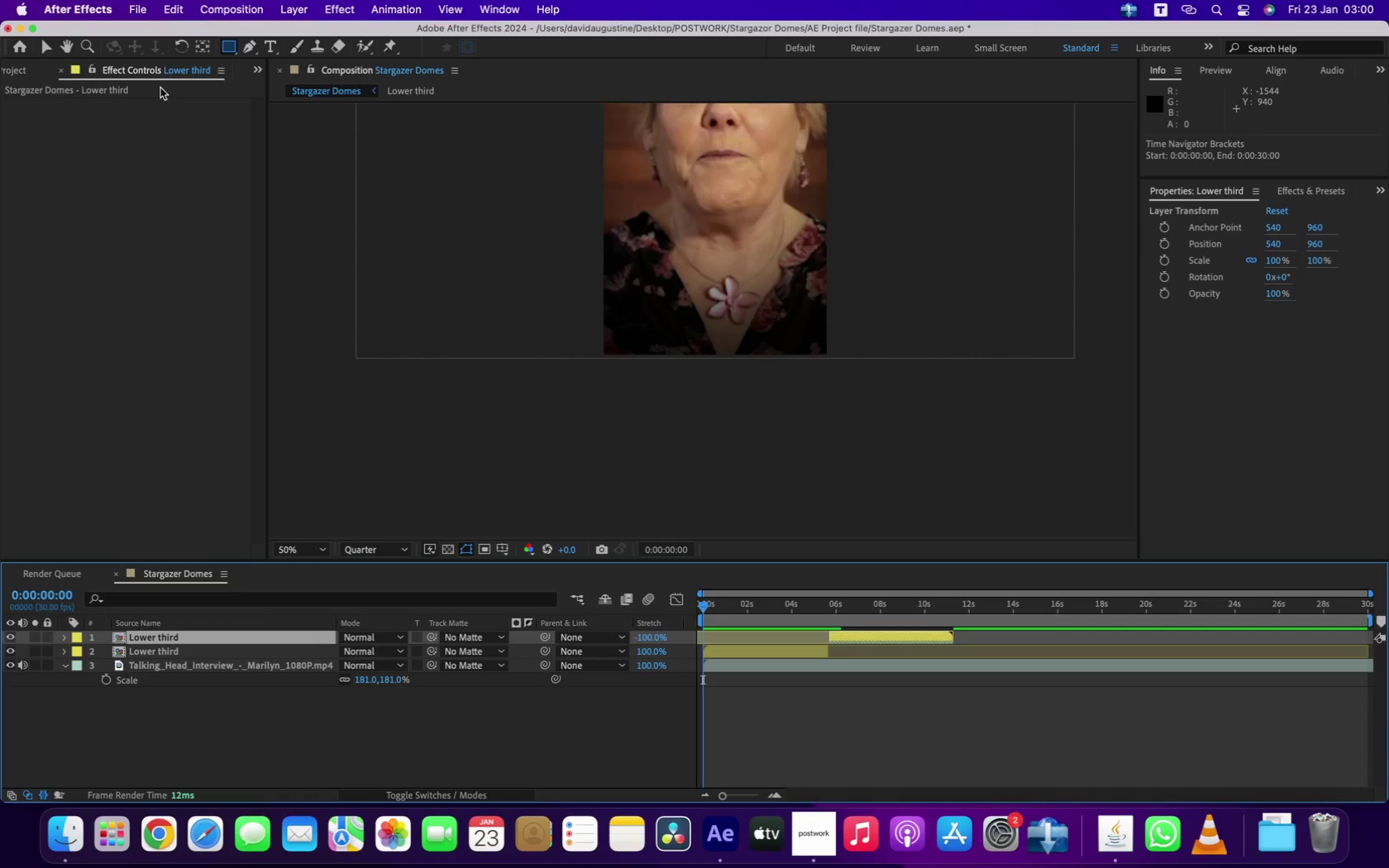 
left_click([47, 48])
 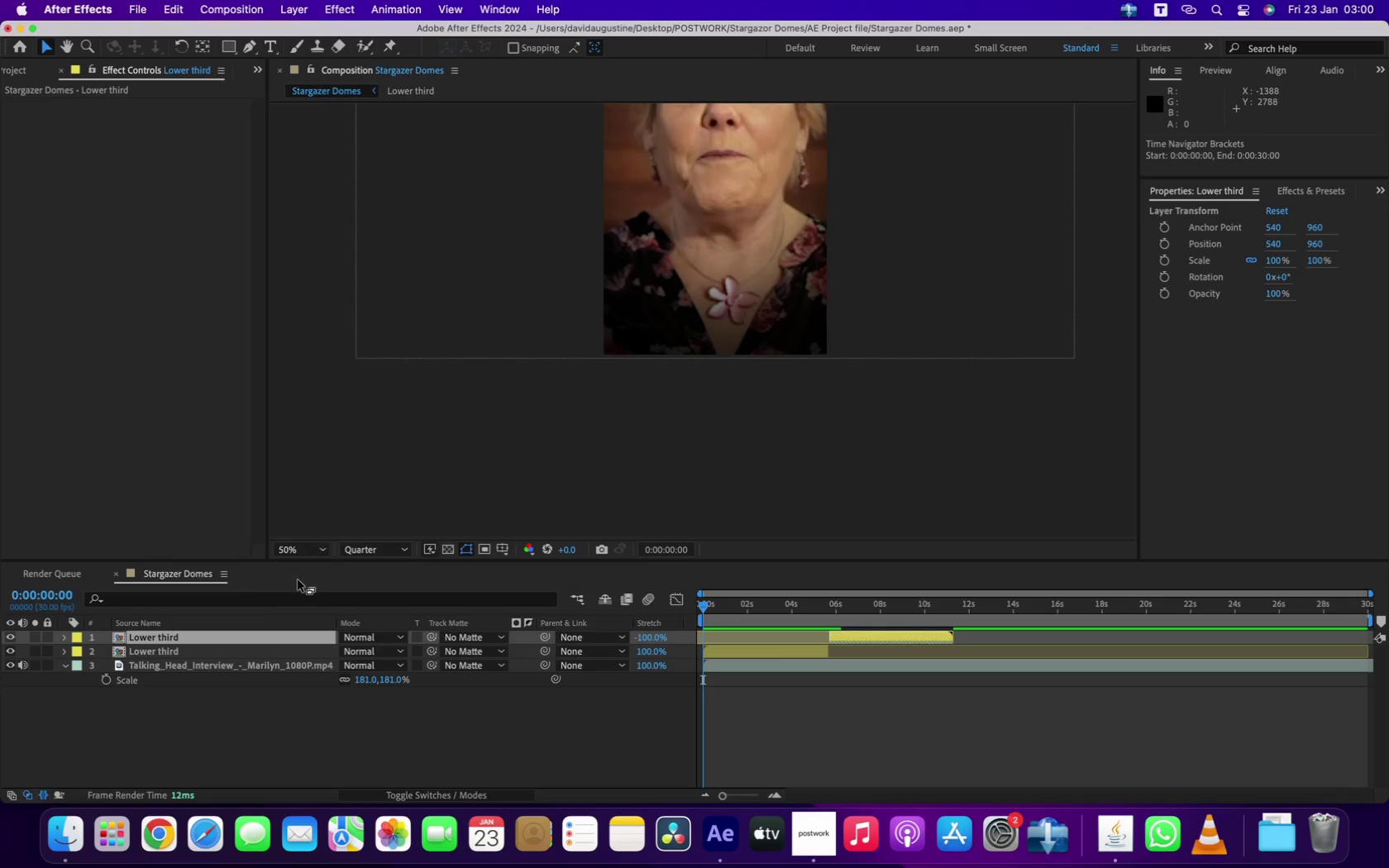 
left_click([308, 556])
 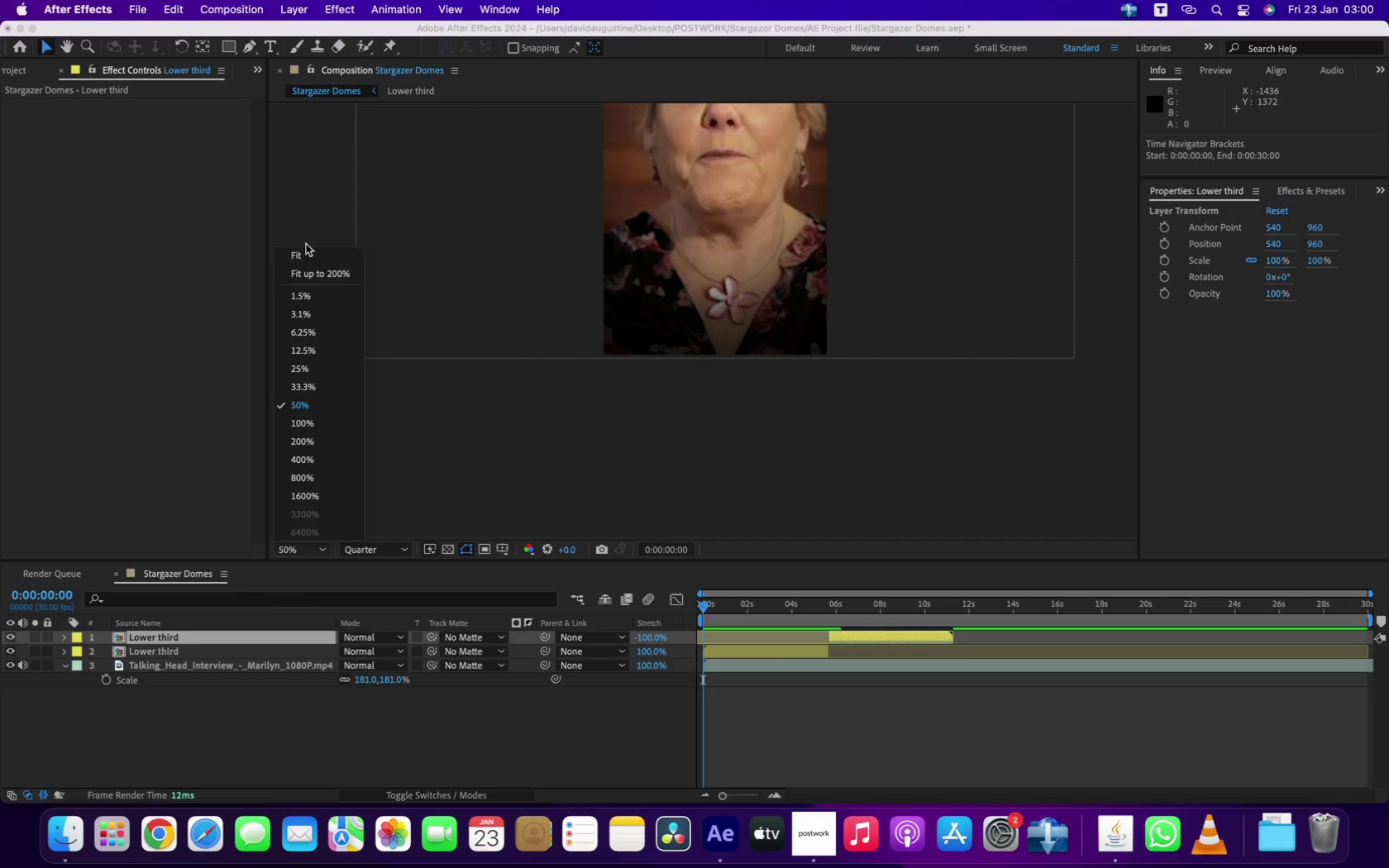 
left_click([305, 250])
 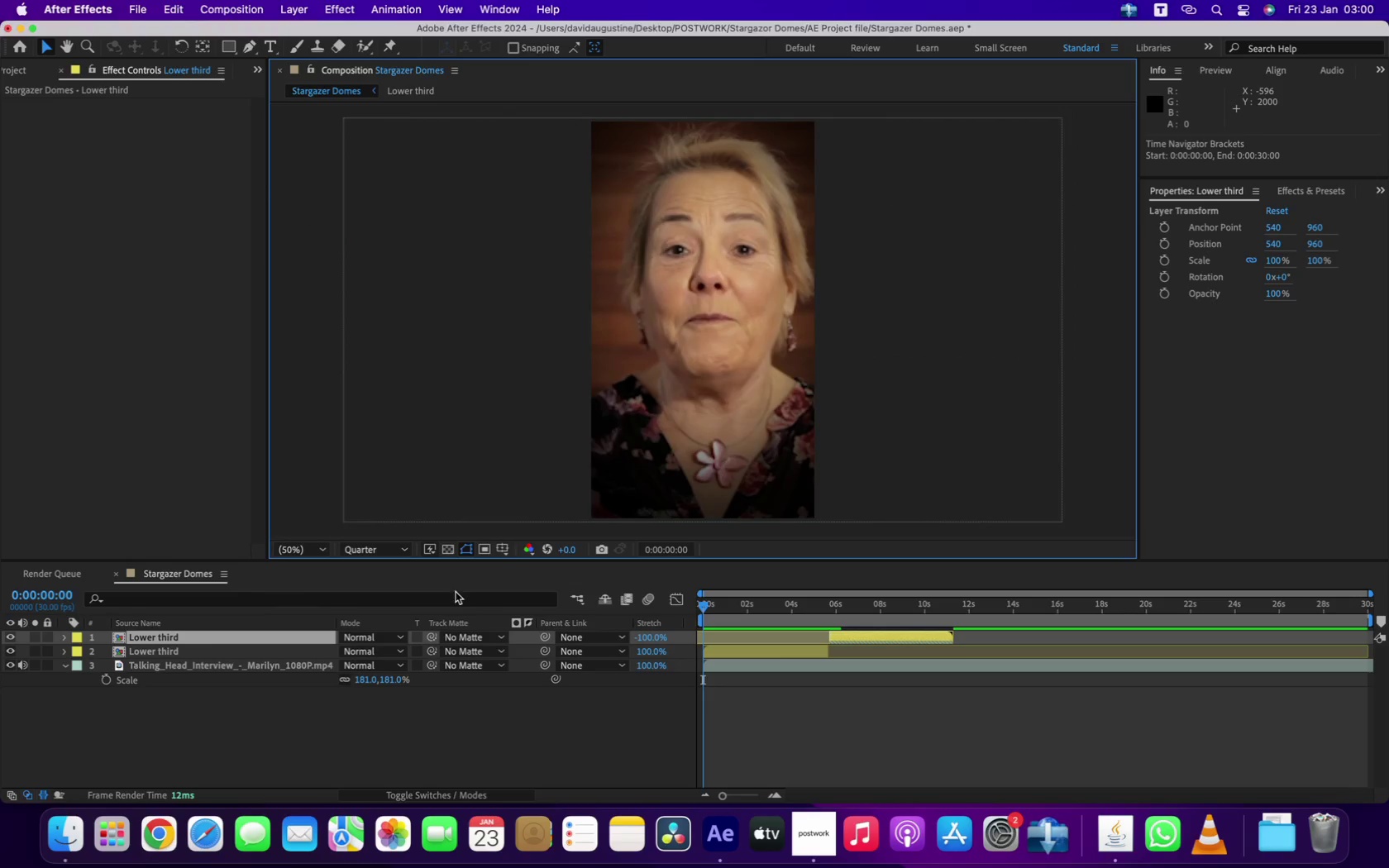 
left_click([330, 746])
 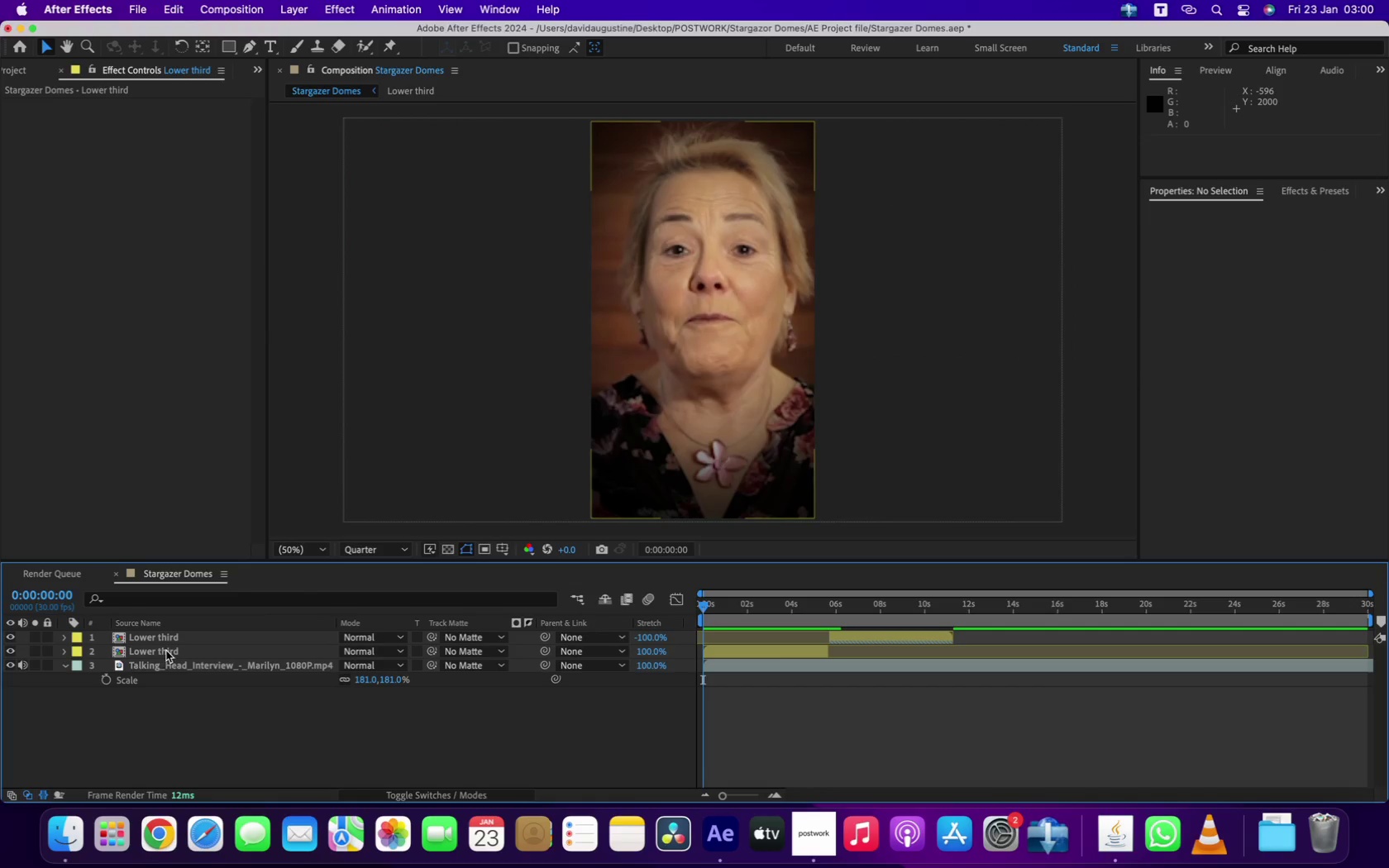 
left_click([167, 653])
 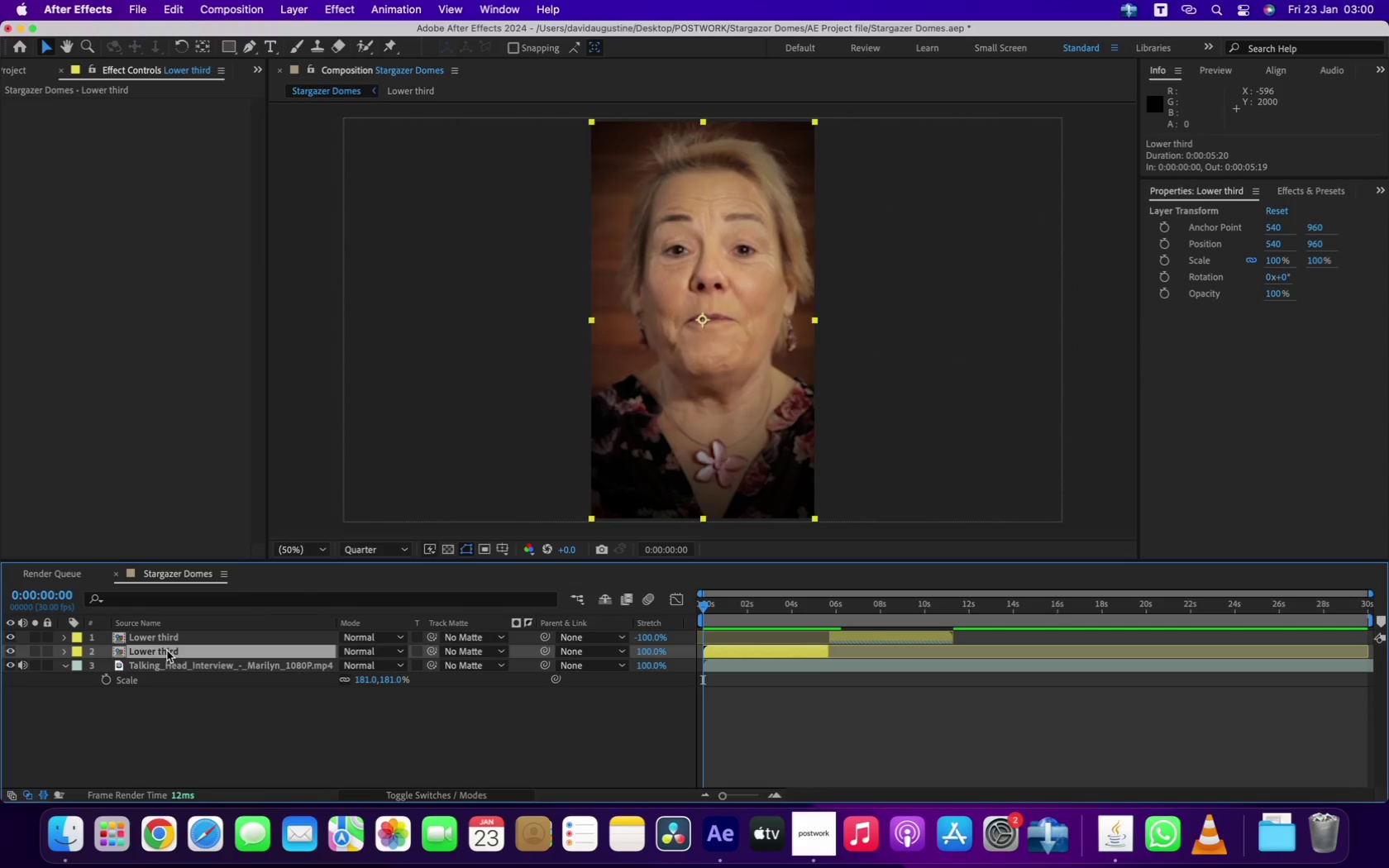 
double_click([167, 651])
 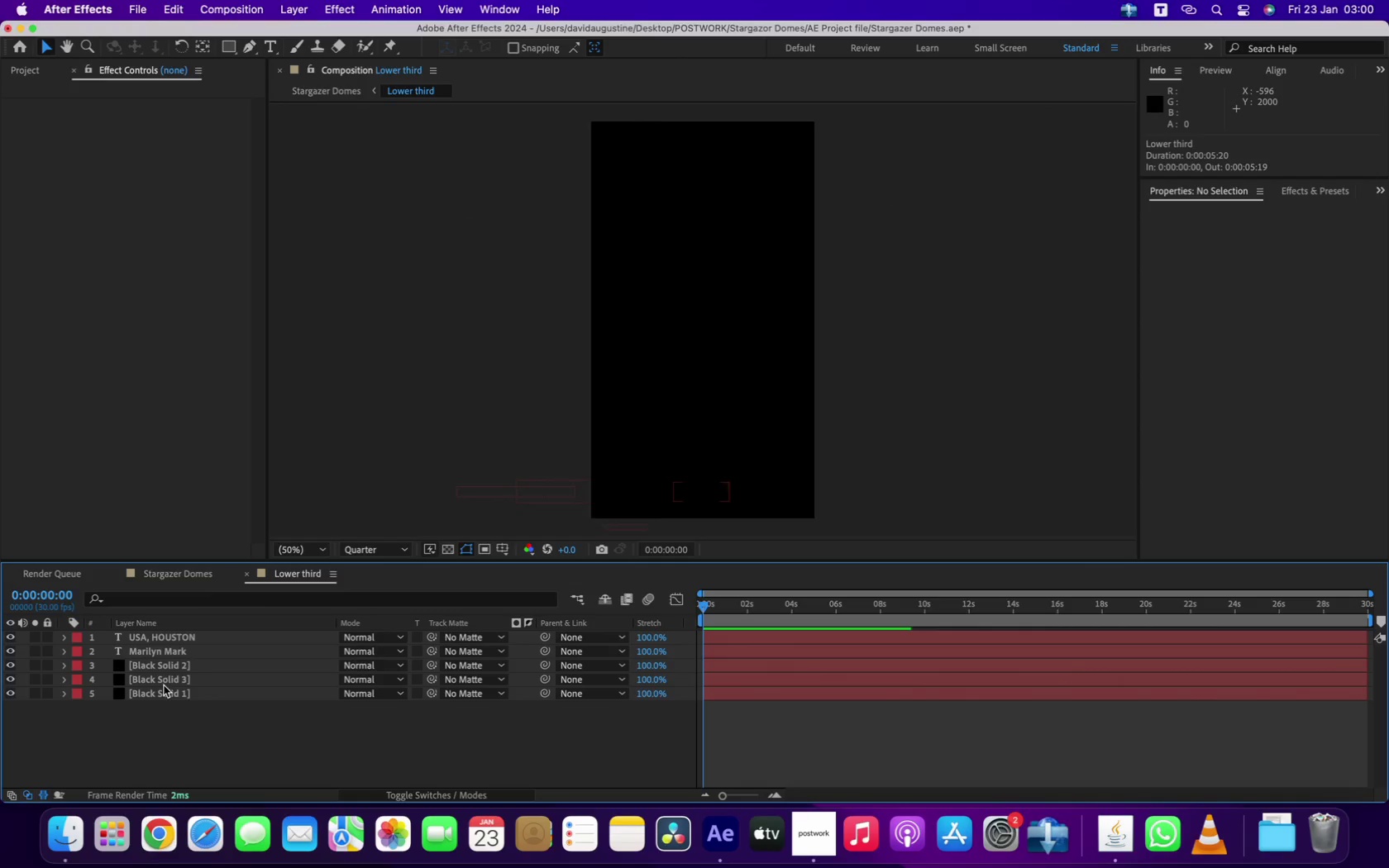 
left_click([162, 692])
 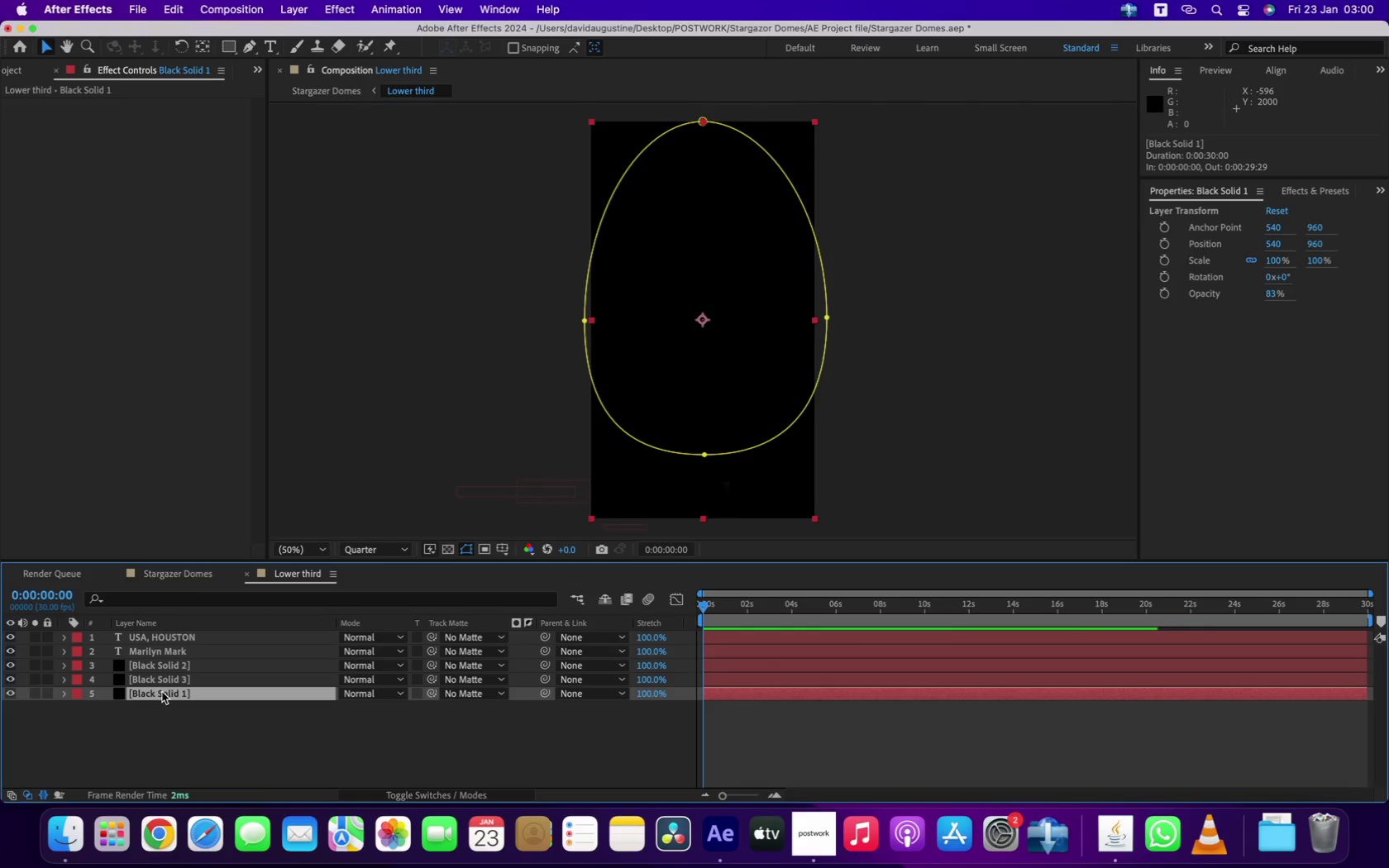 
key(Meta+X)
 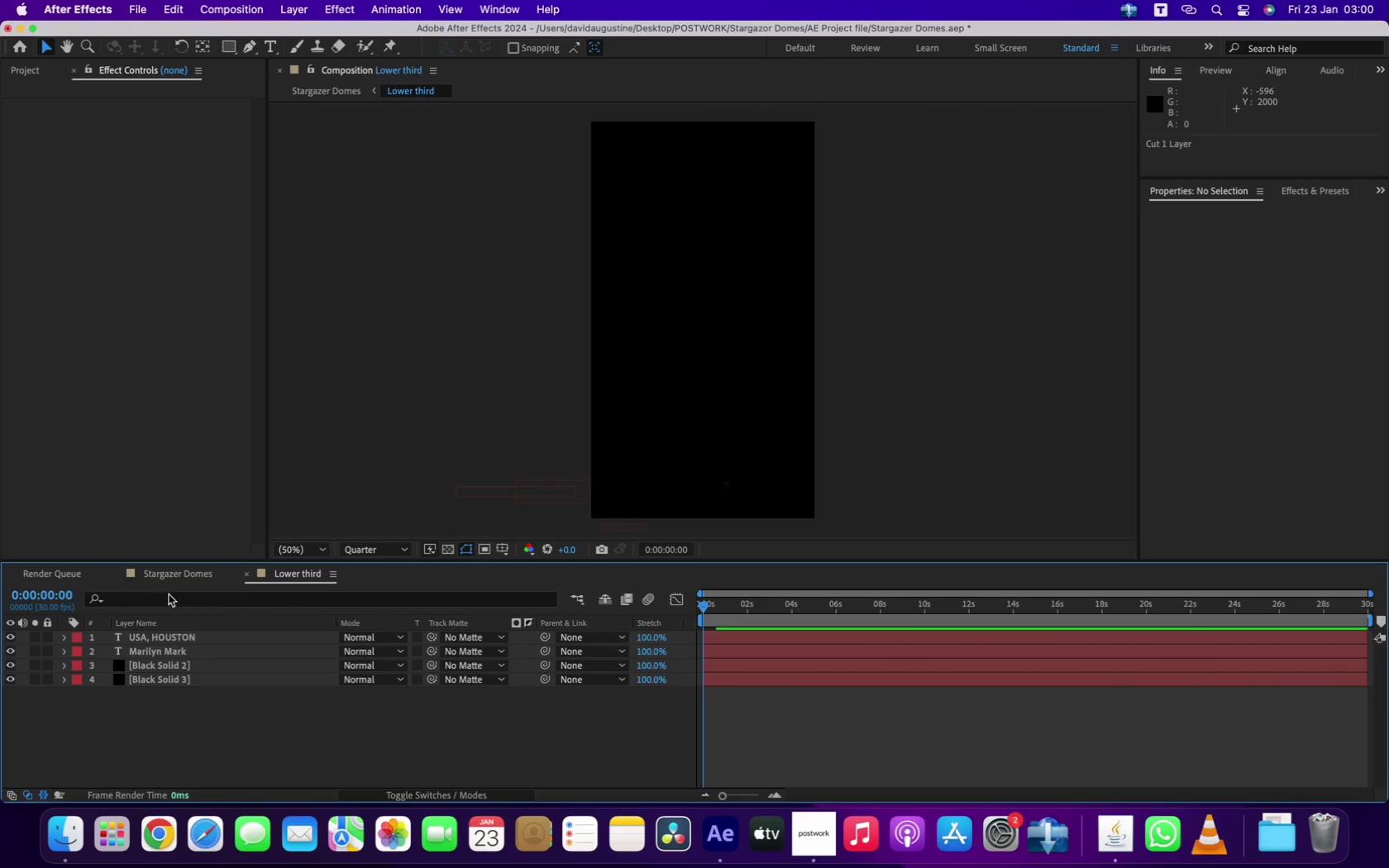 
left_click([166, 583])
 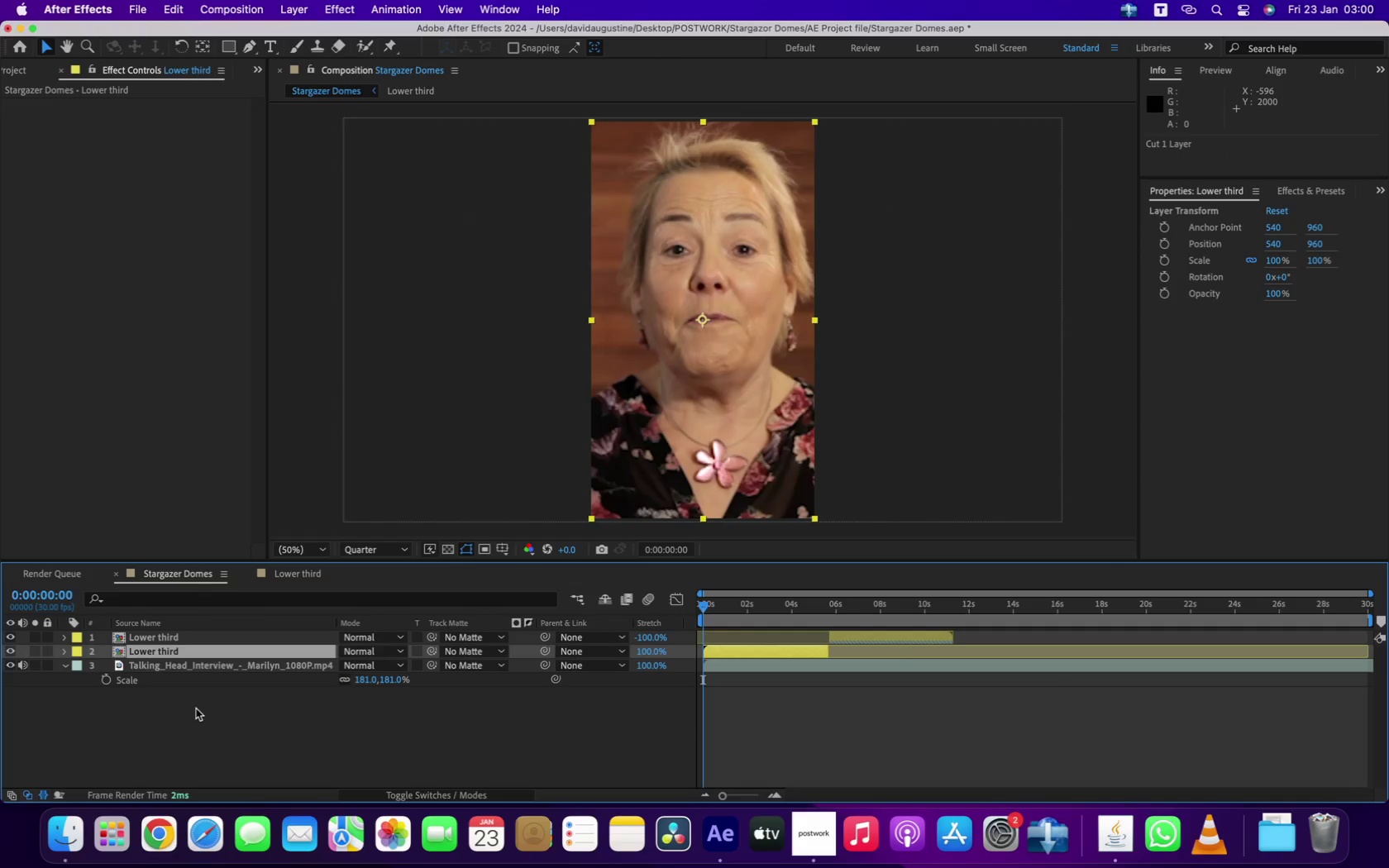 
left_click([193, 719])
 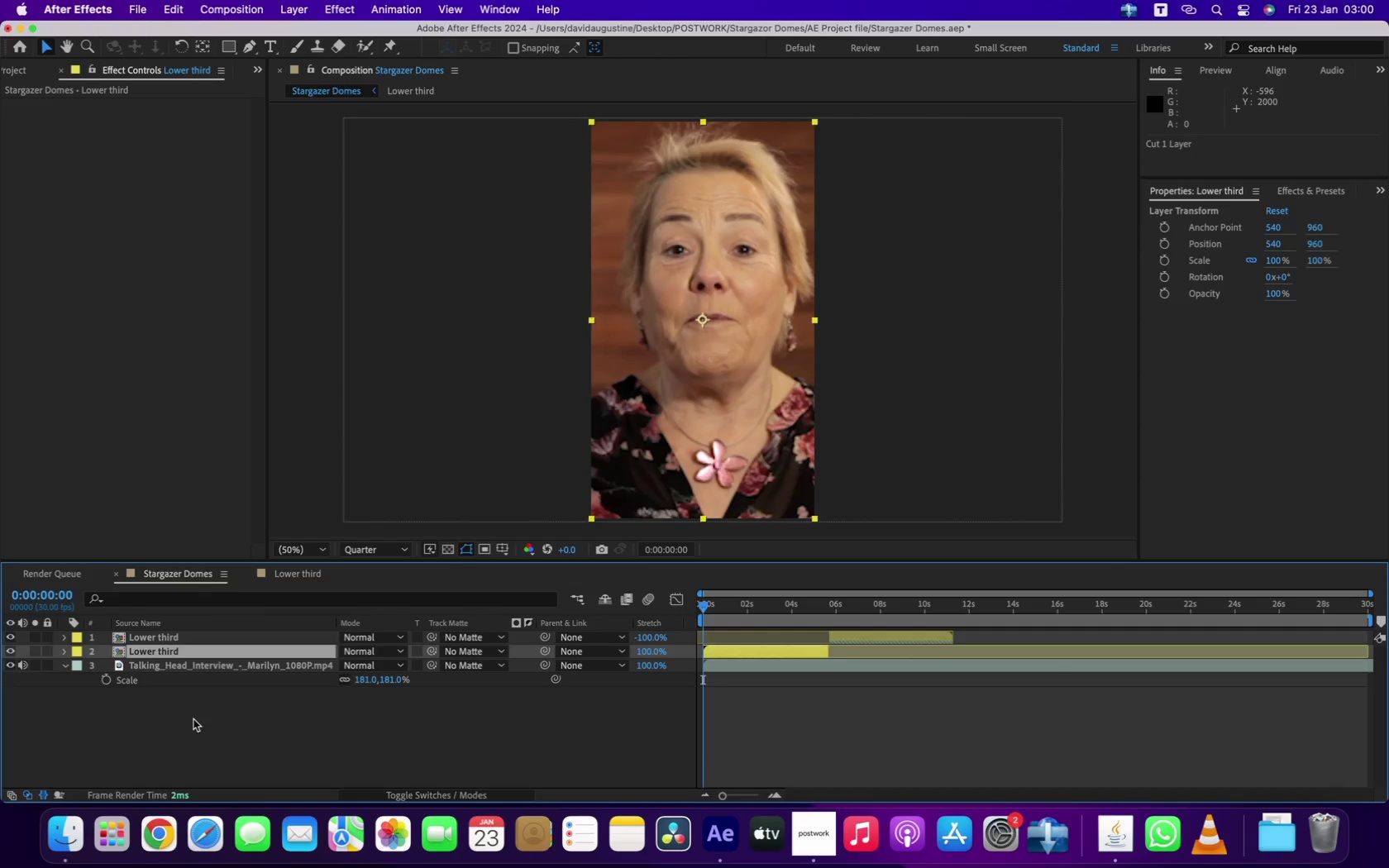 
key(Meta+V)
 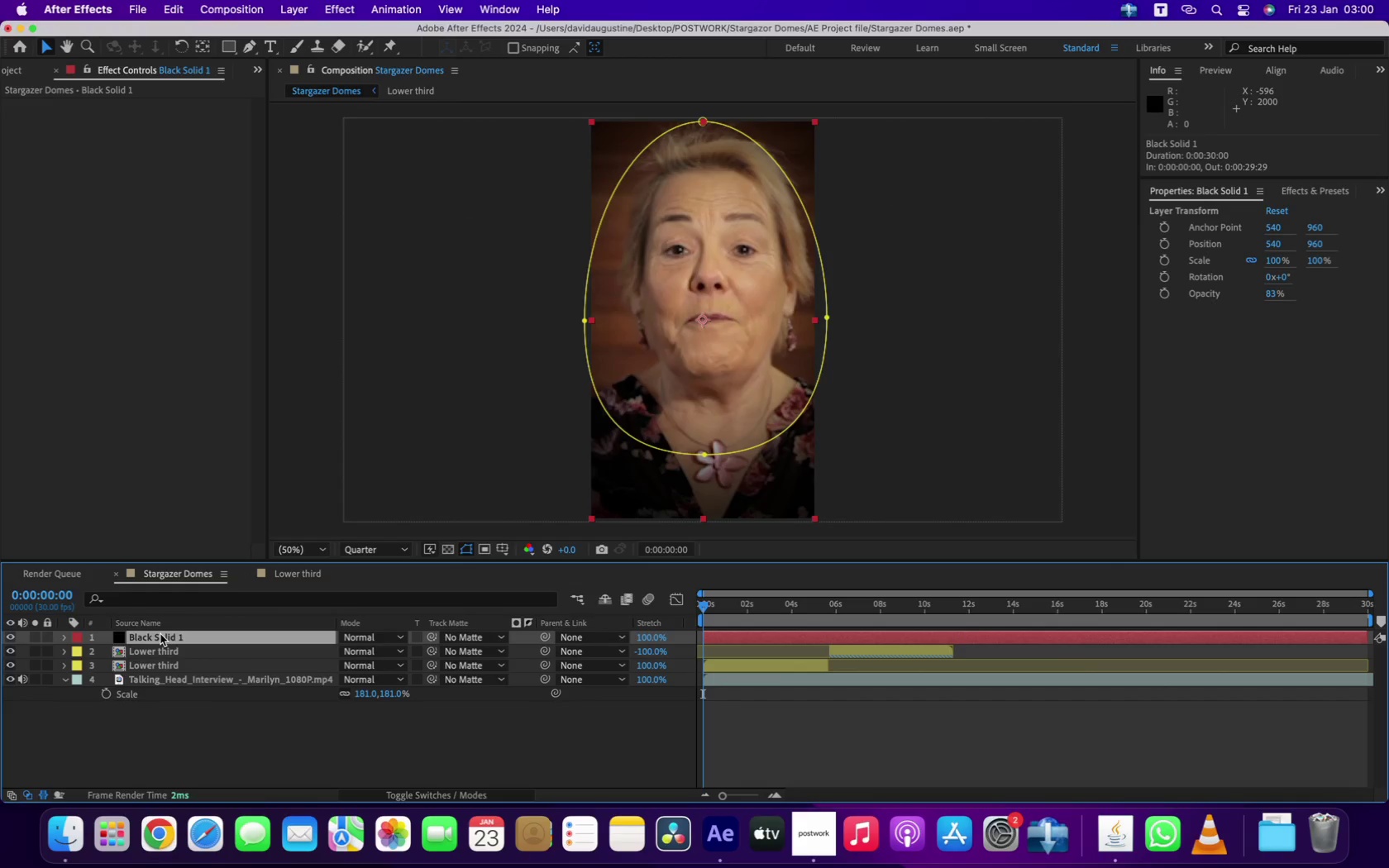 
left_click([160, 634])
 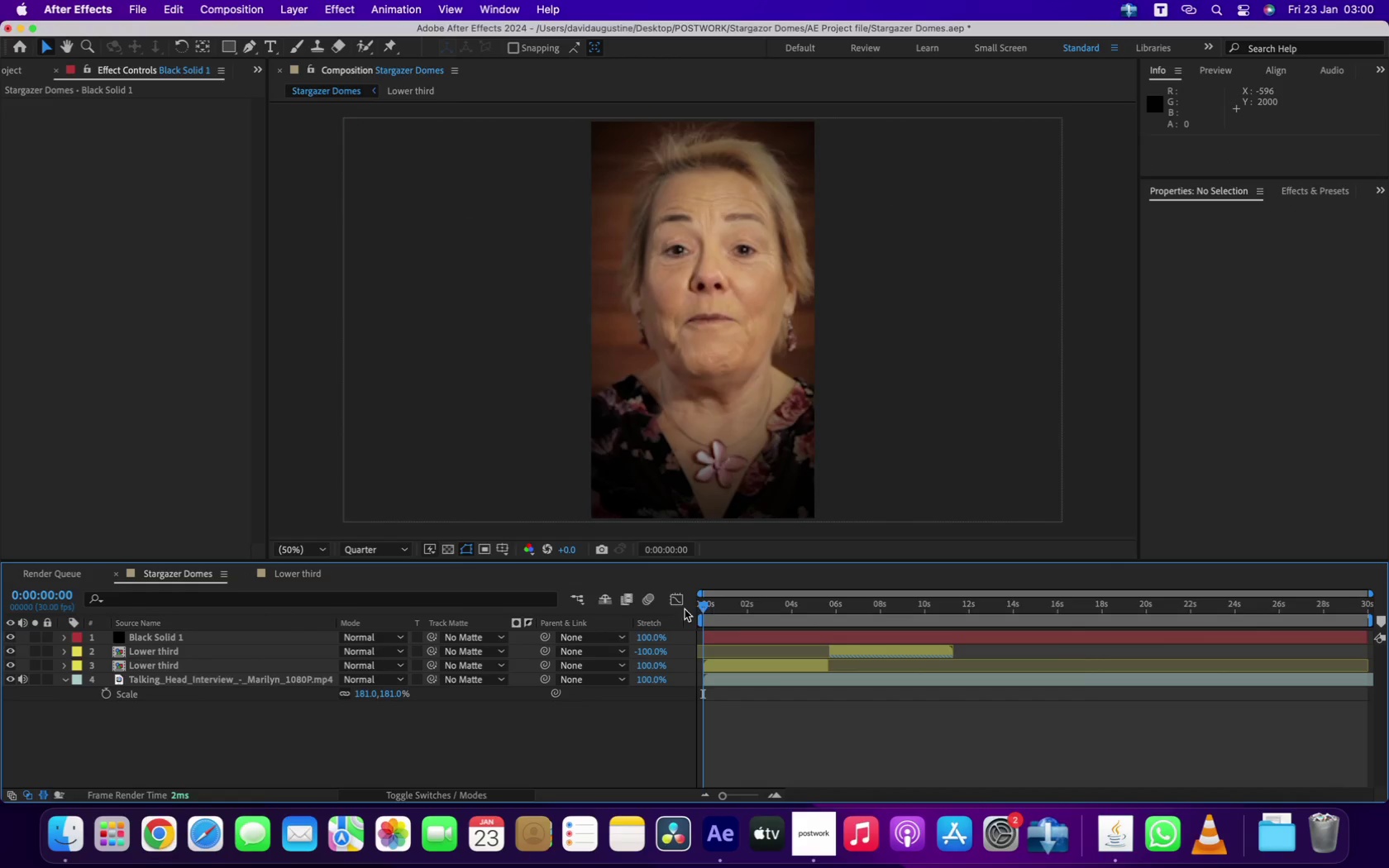 
key(Meta+S)
 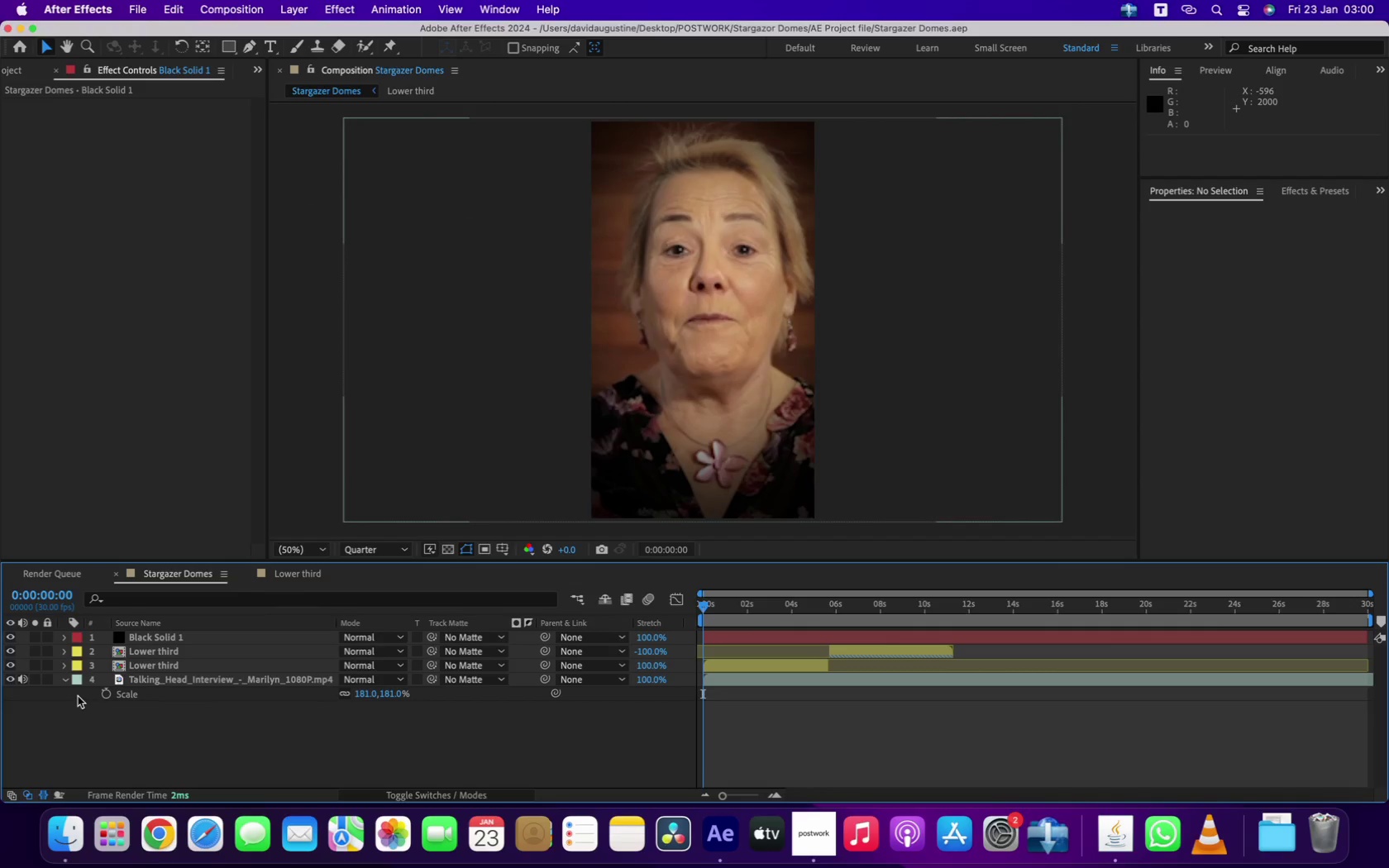 
left_click([67, 679])
 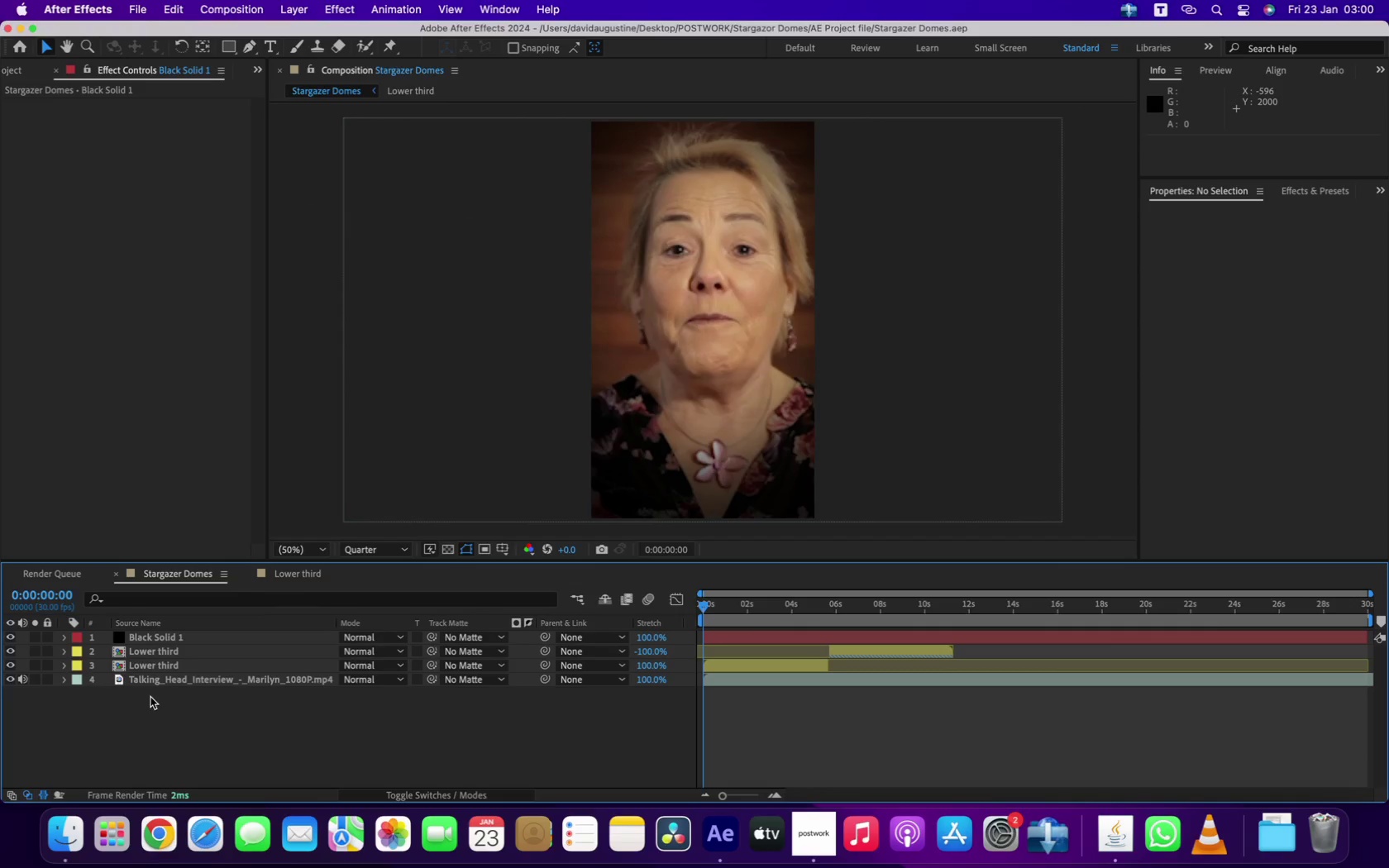 
left_click([189, 708])
 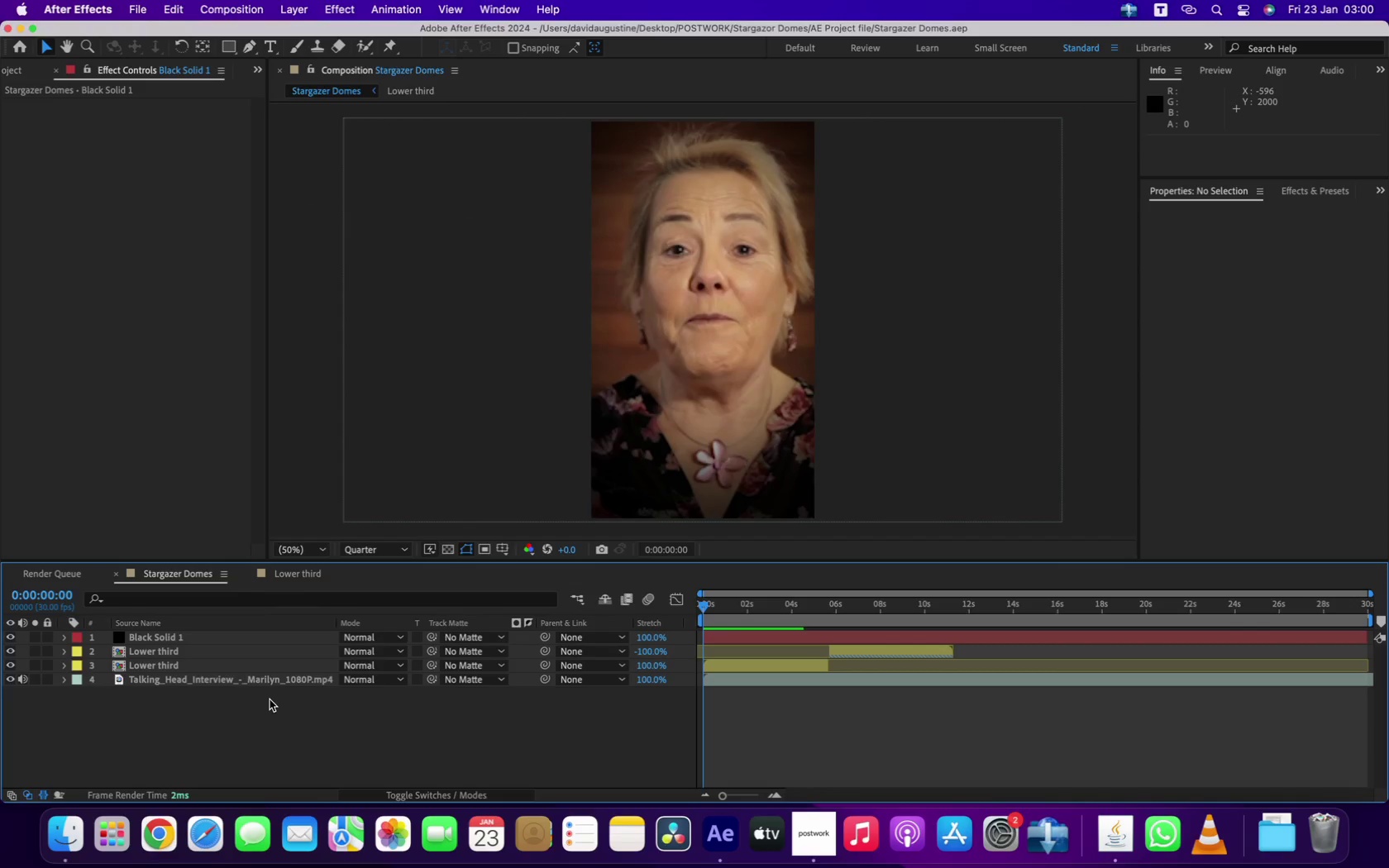 
right_click([201, 733])
 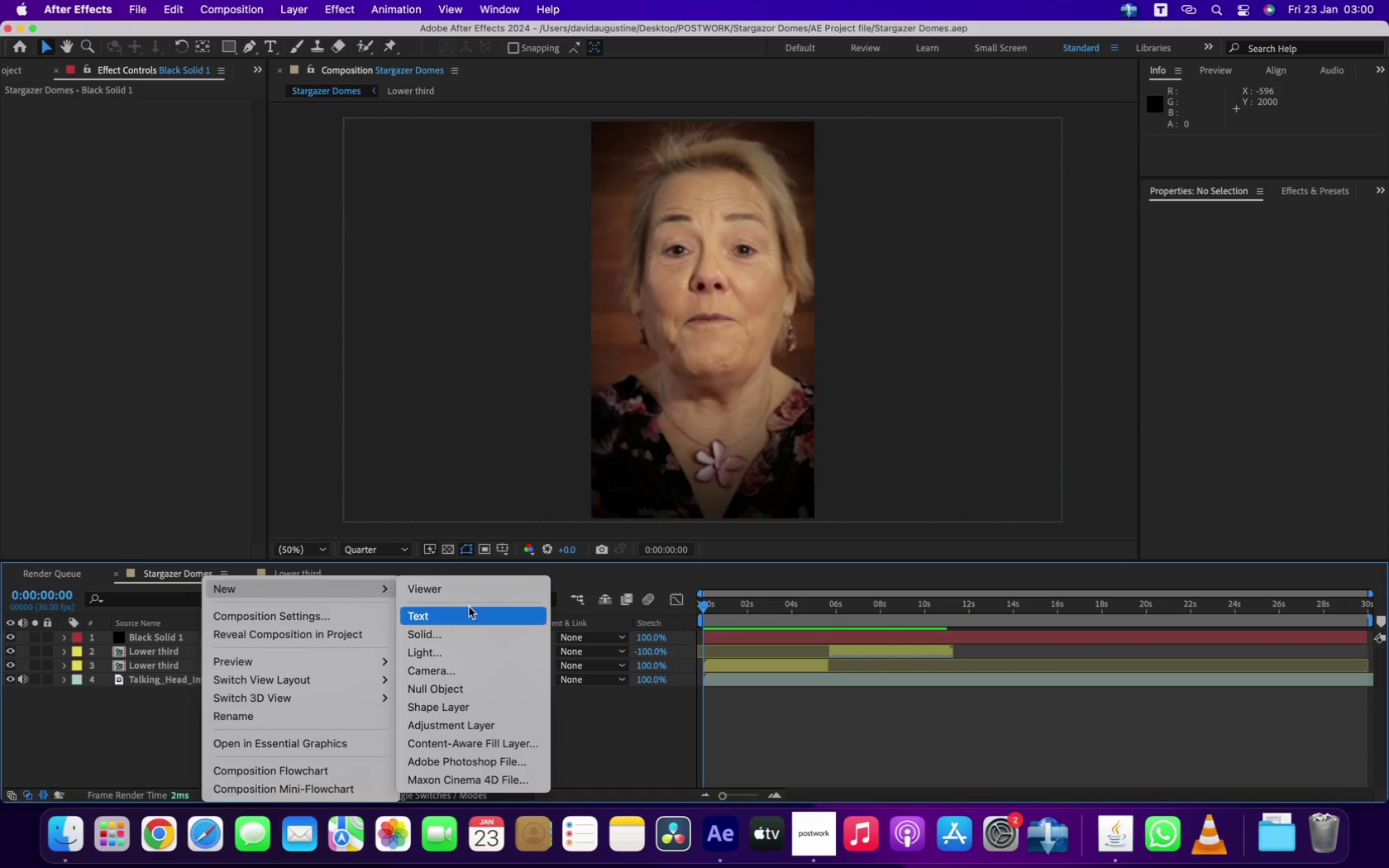 
left_click([474, 627])
 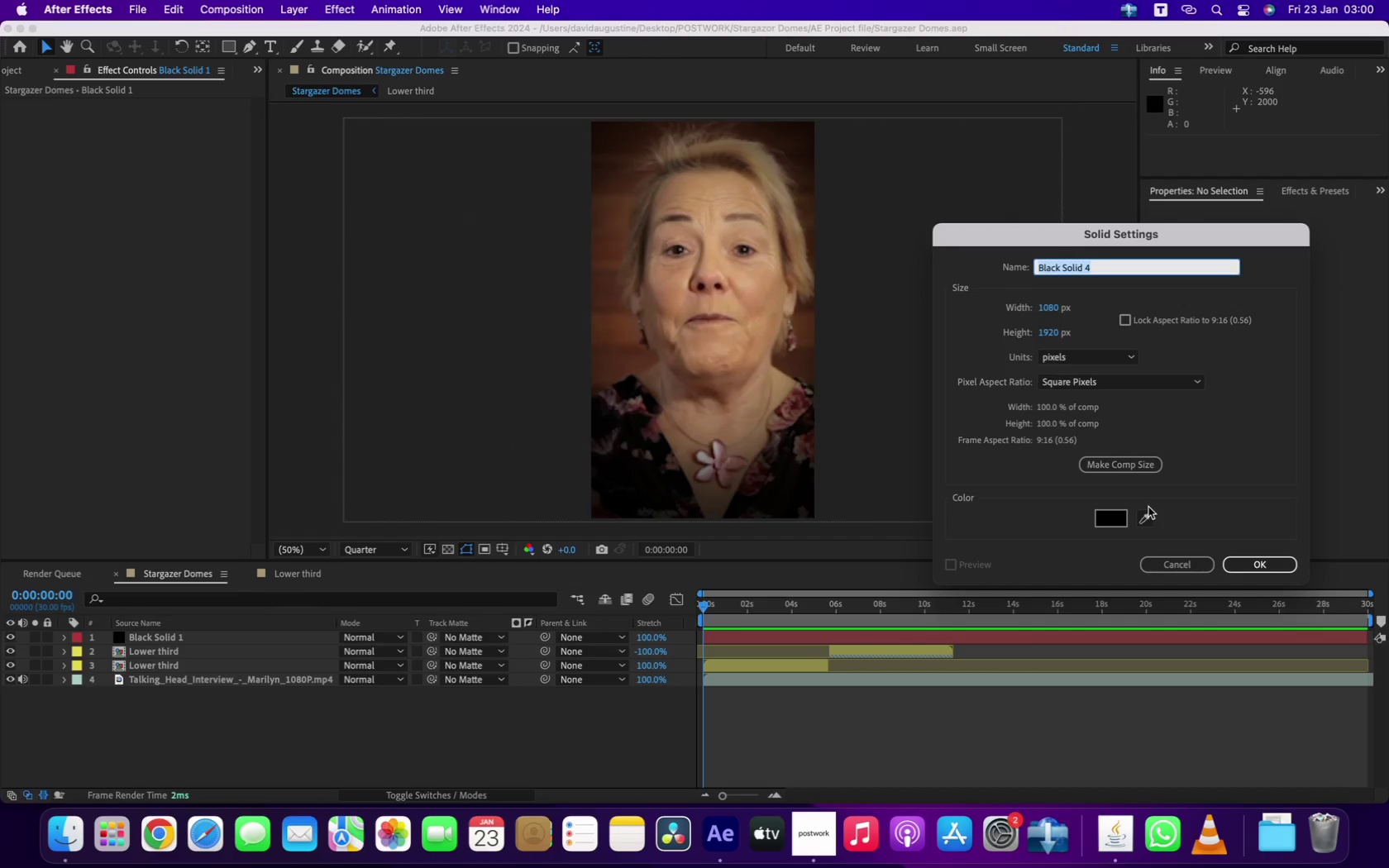 
wait(6.42)
 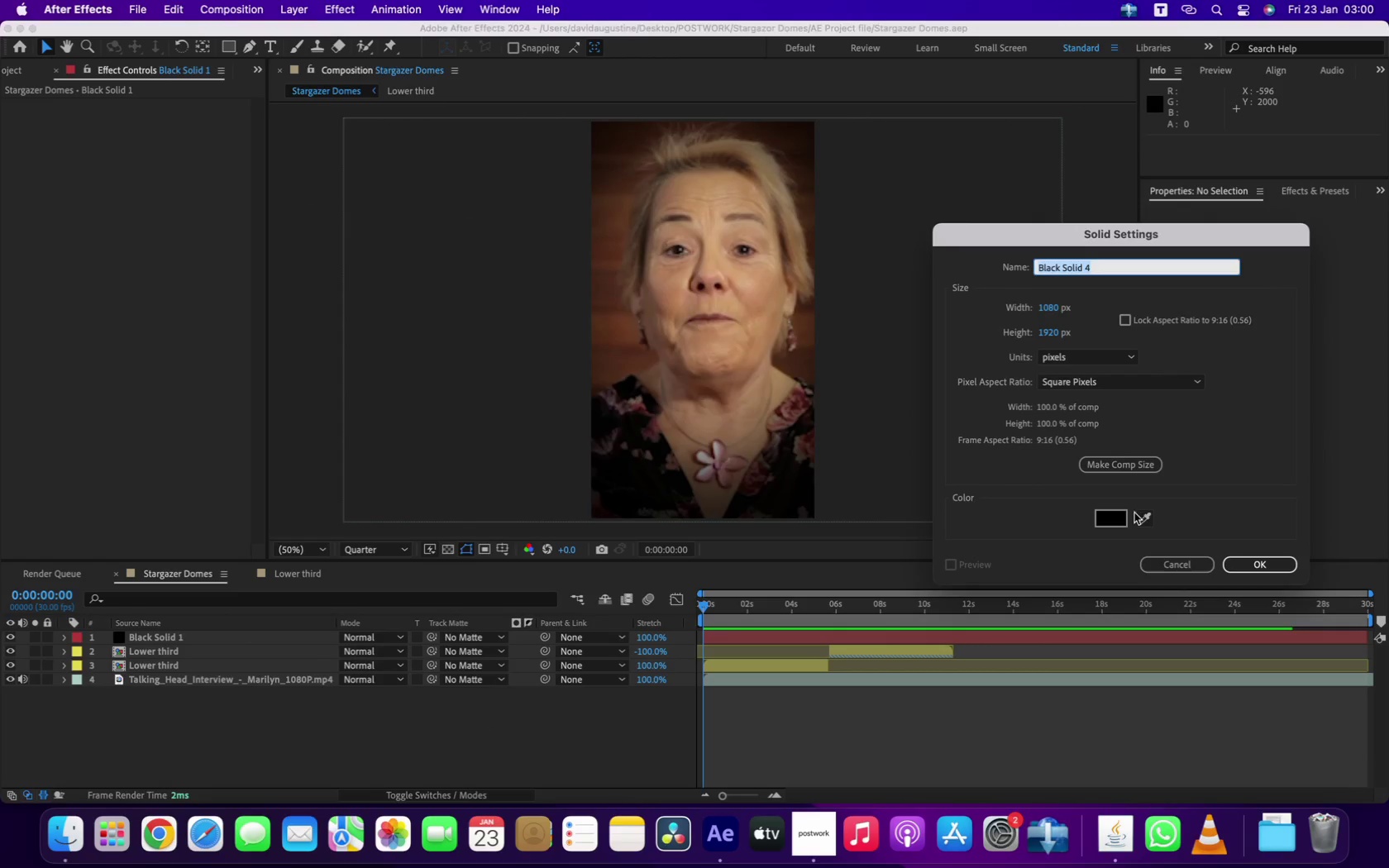 
hold_key(key=CapsLock, duration=0.38)
 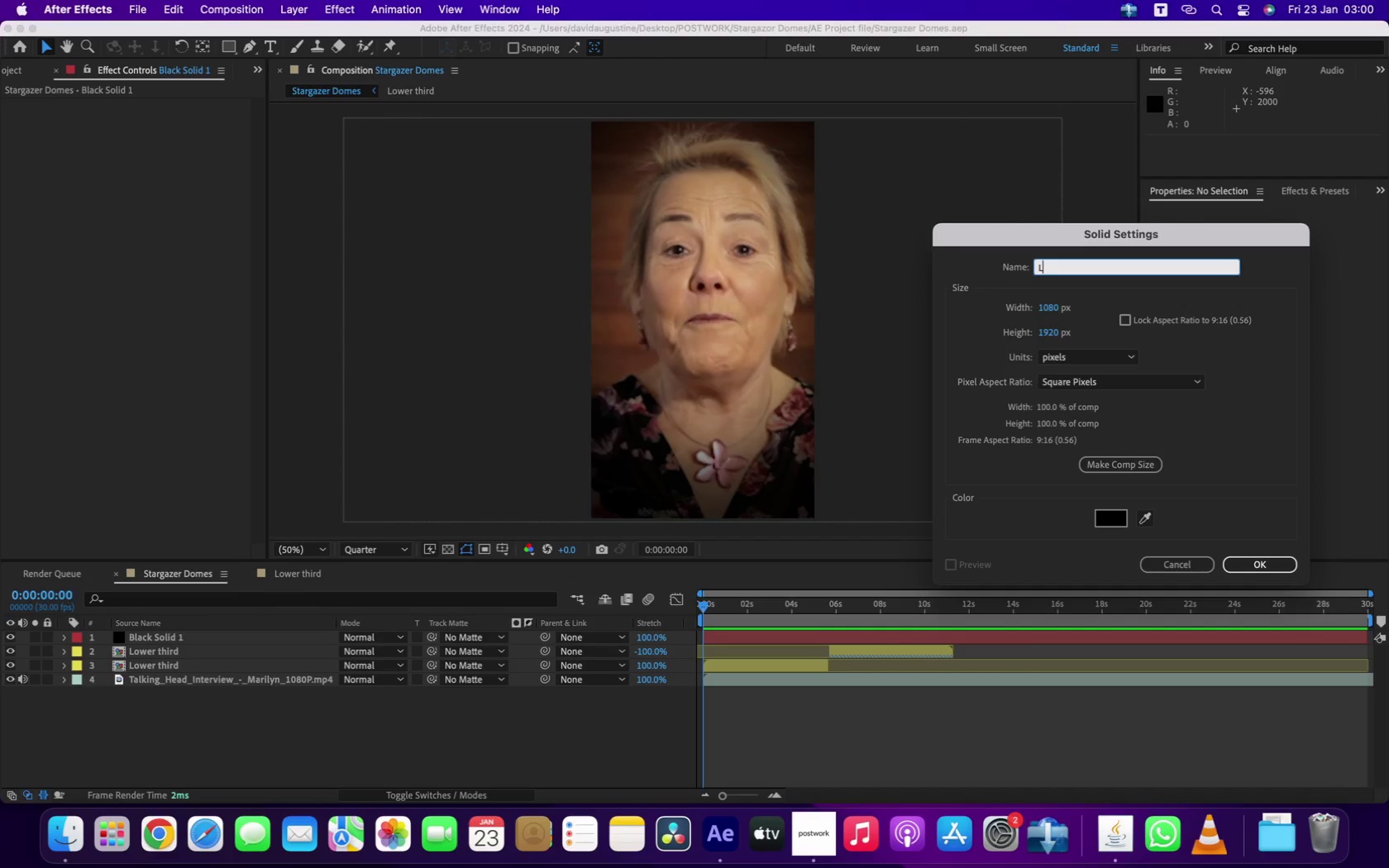 
type(Light transition)
 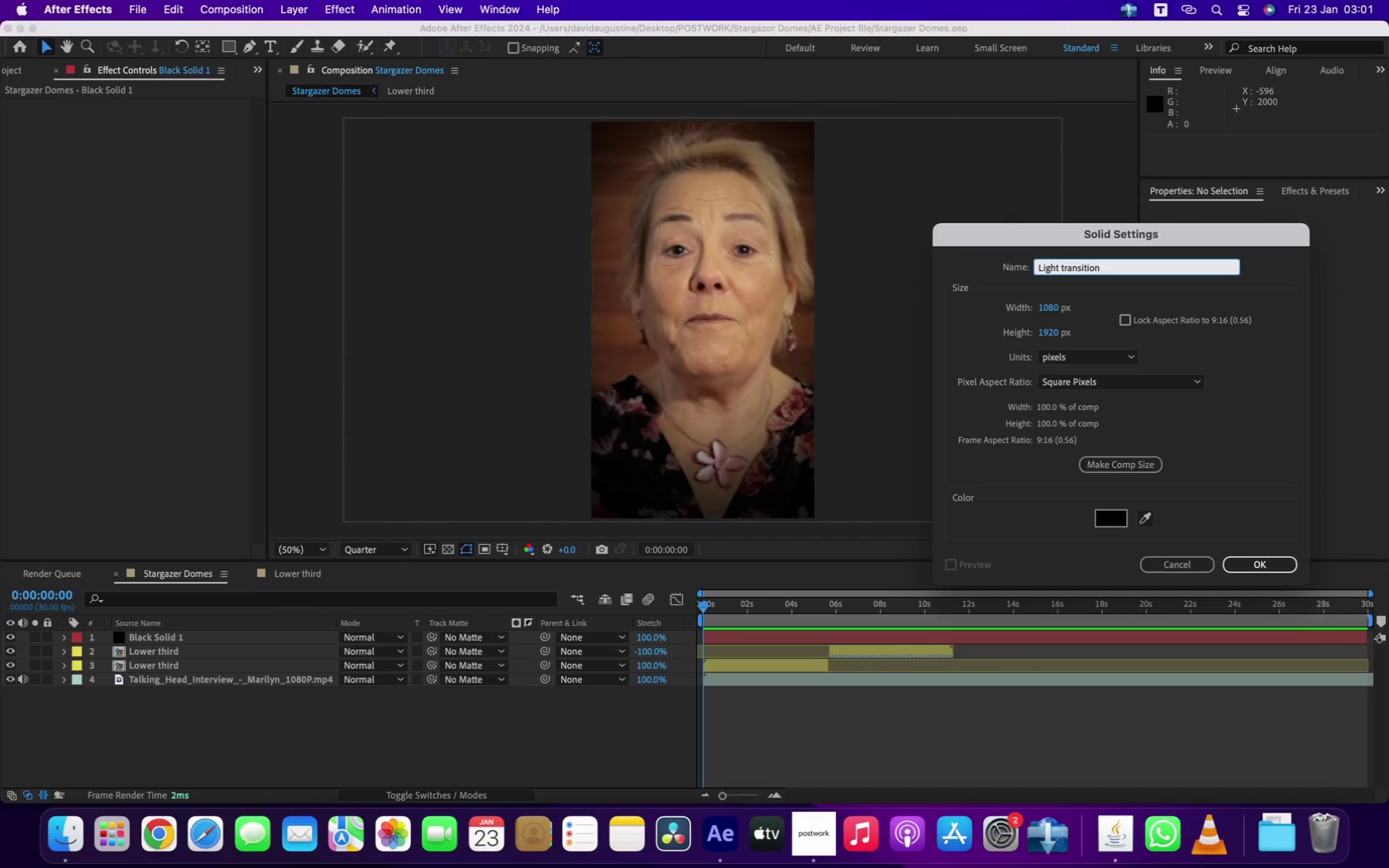 
key(Enter)
 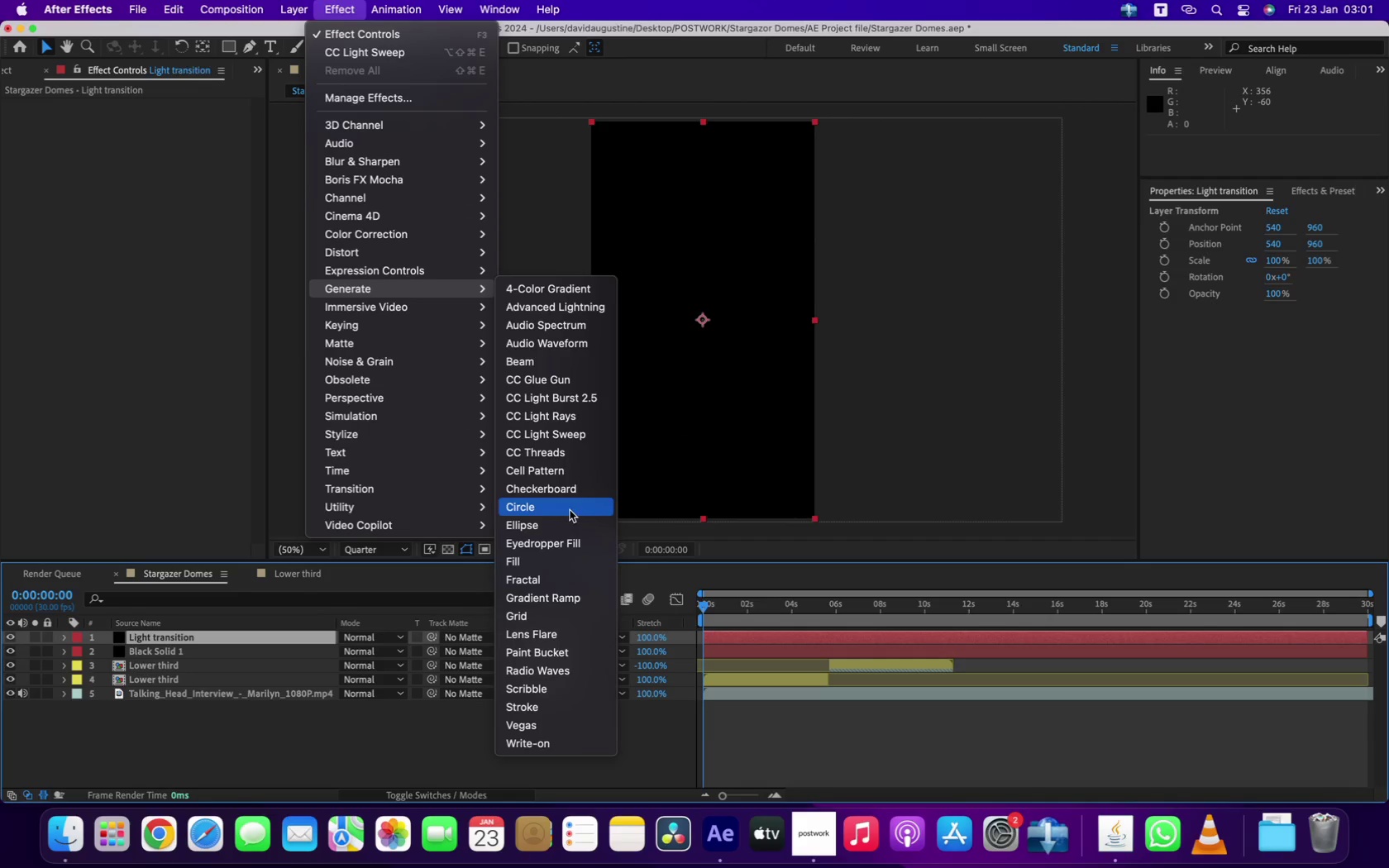 
wait(7.24)
 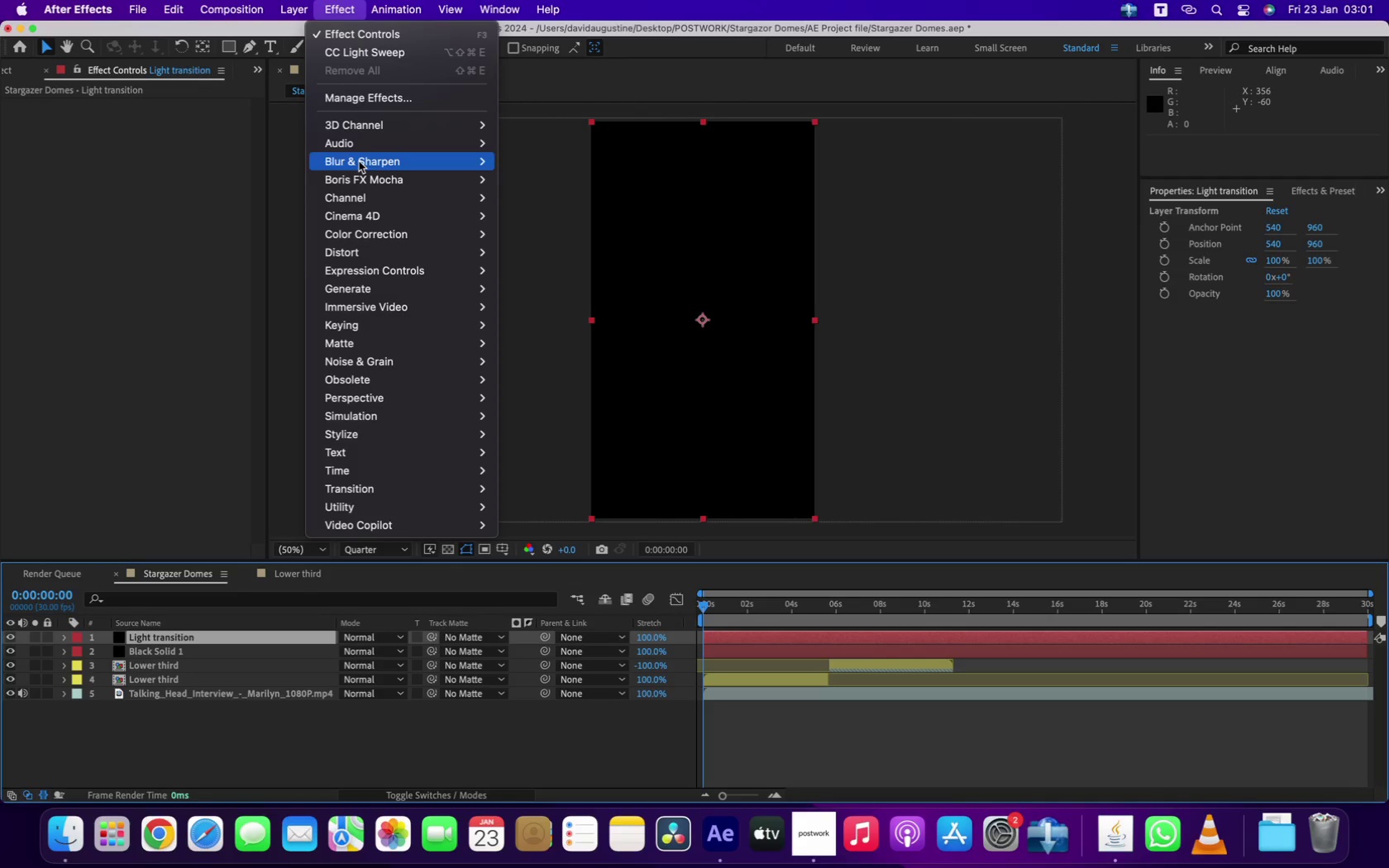 
left_click([559, 599])
 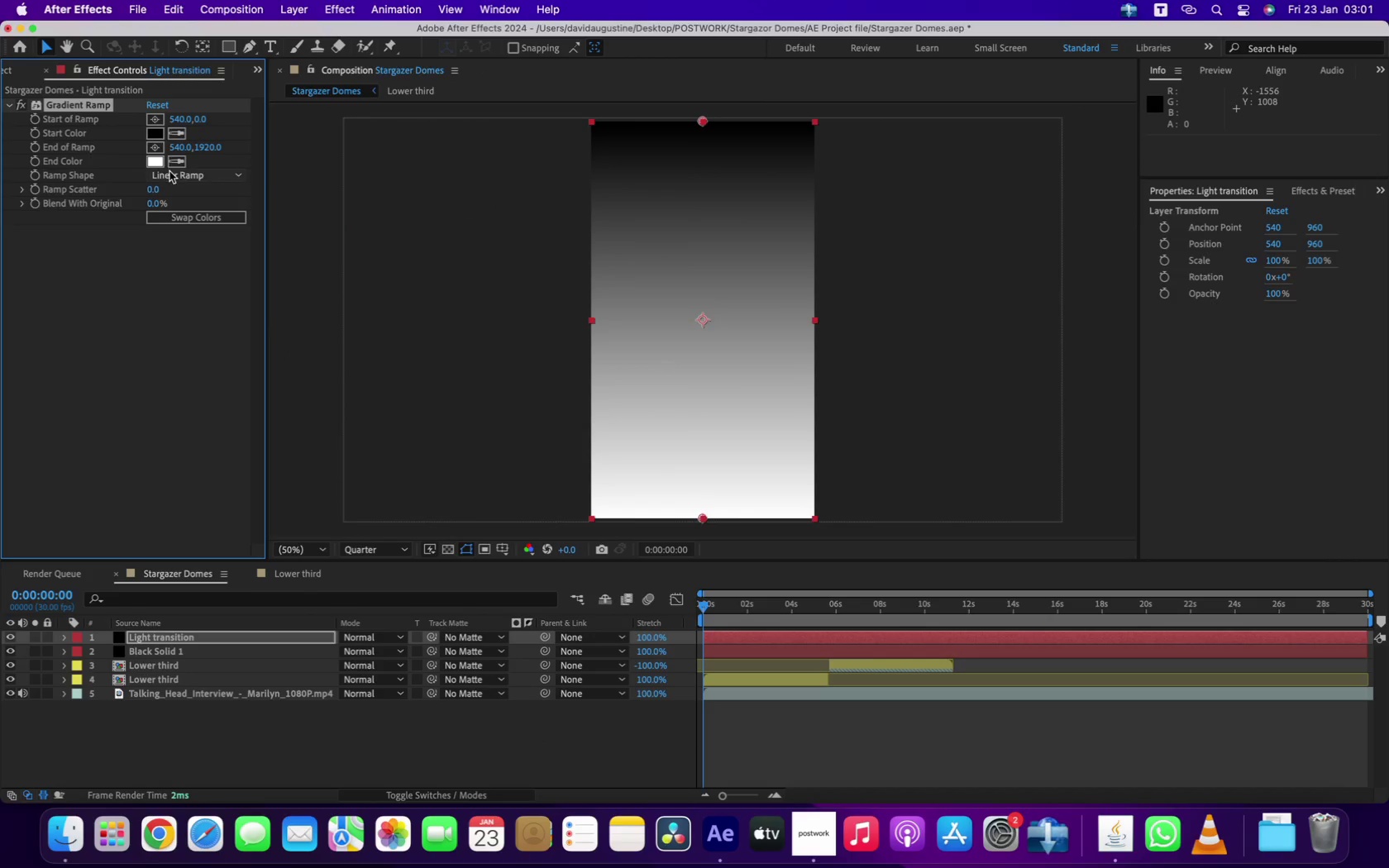 
left_click([156, 132])
 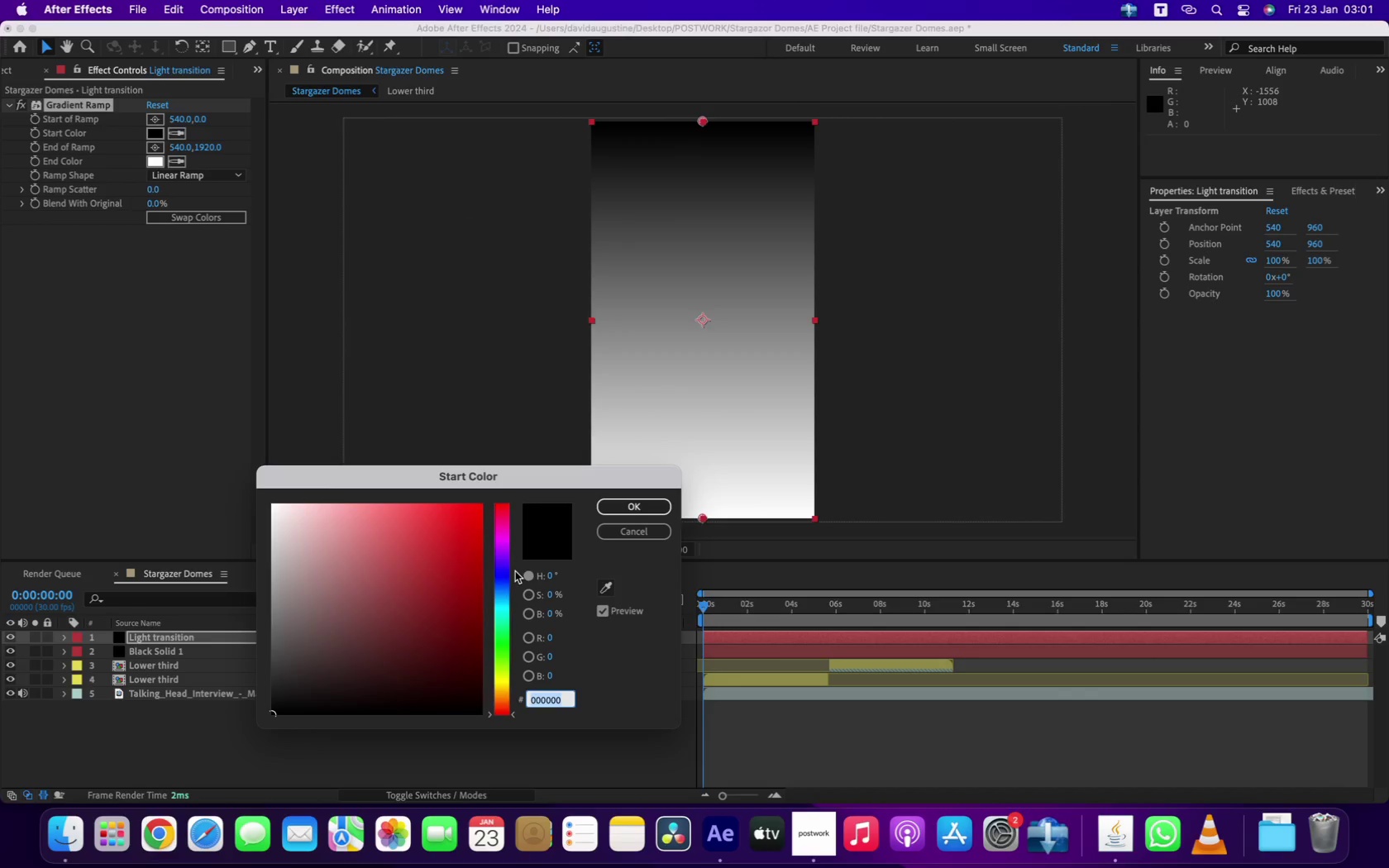 
left_click([499, 582])
 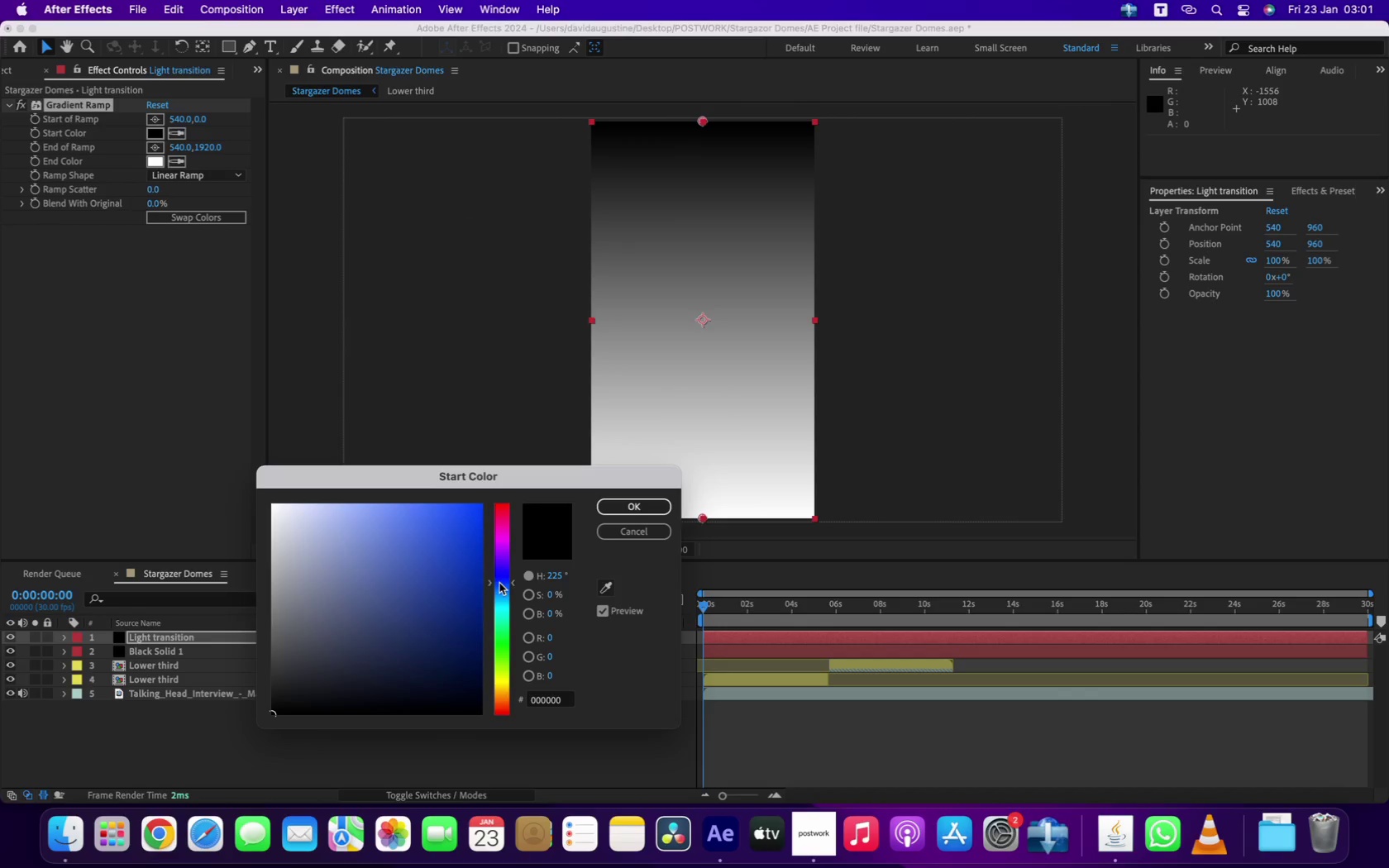 
left_click_drag(start_coordinate=[461, 592], to_coordinate=[475, 603])
 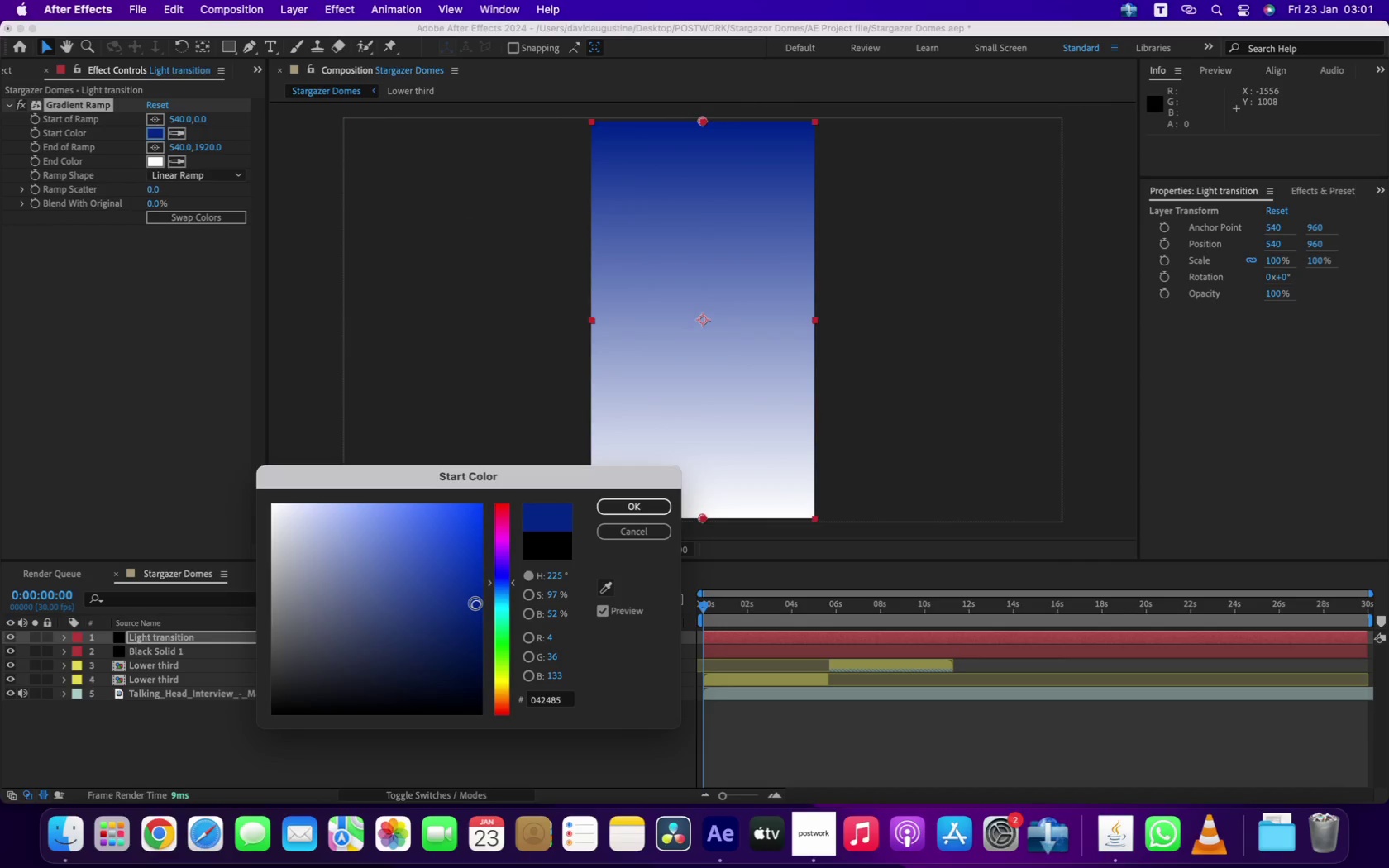 
left_click_drag(start_coordinate=[475, 604], to_coordinate=[472, 644])
 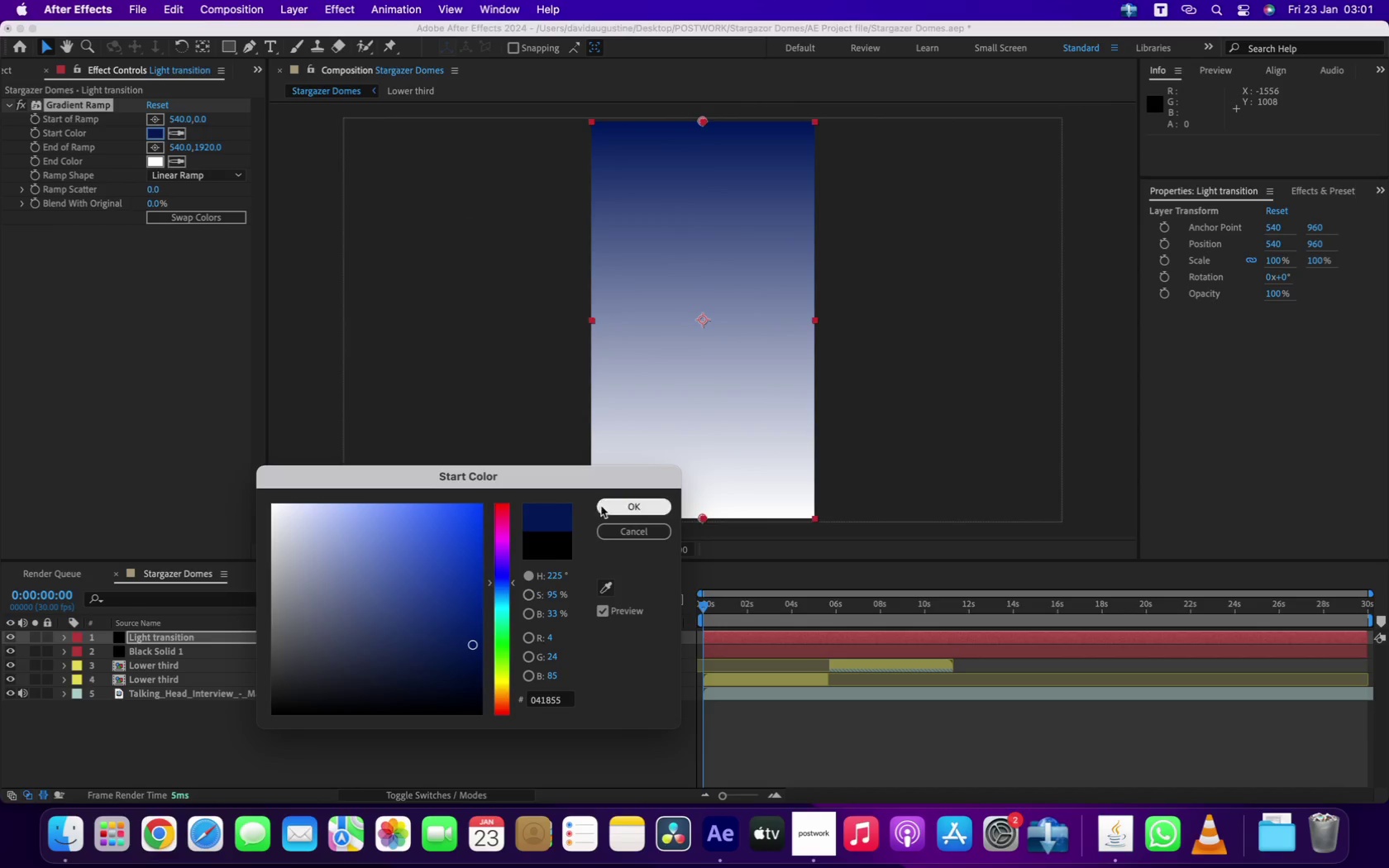 
left_click([613, 503])
 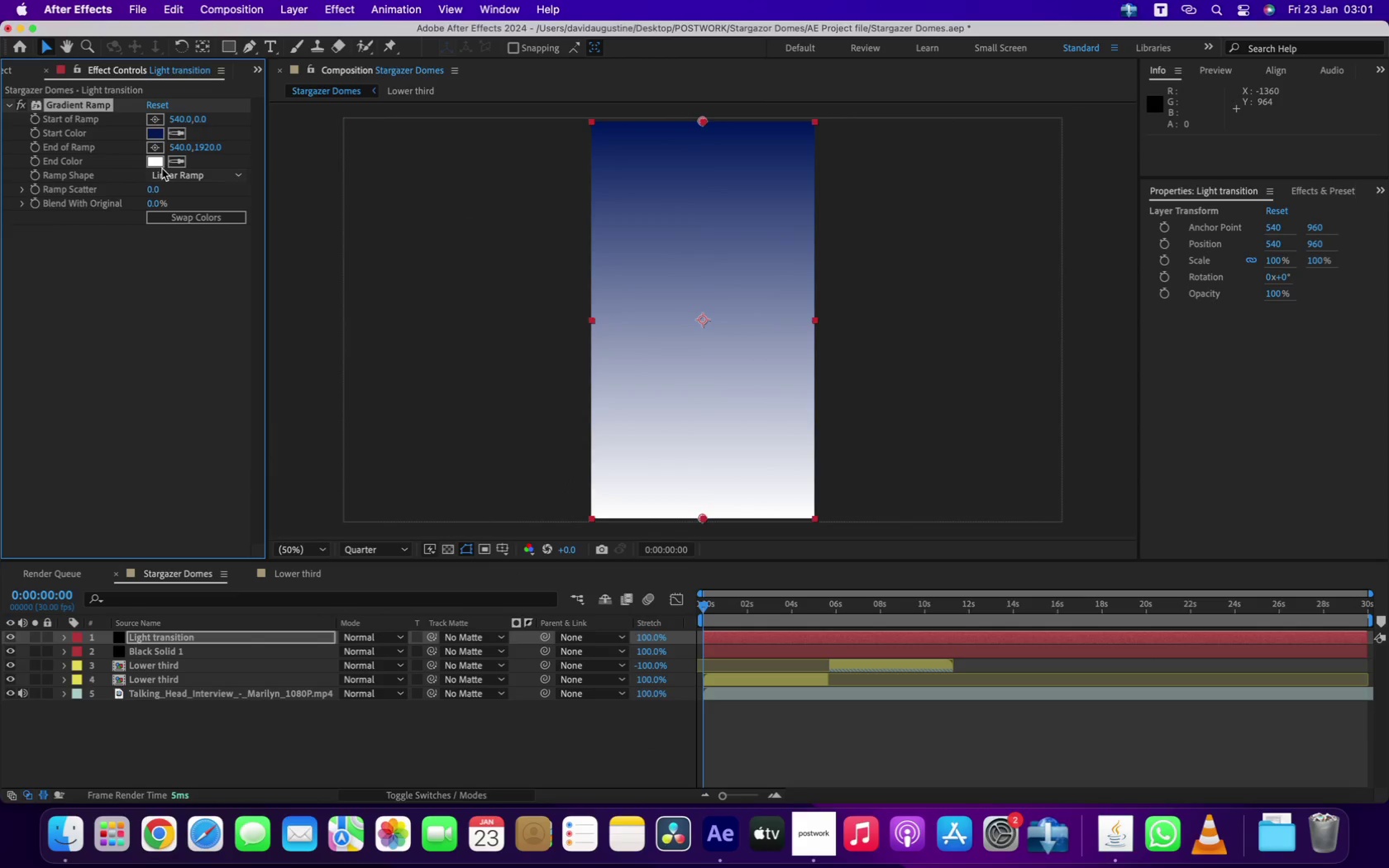 
left_click([155, 160])
 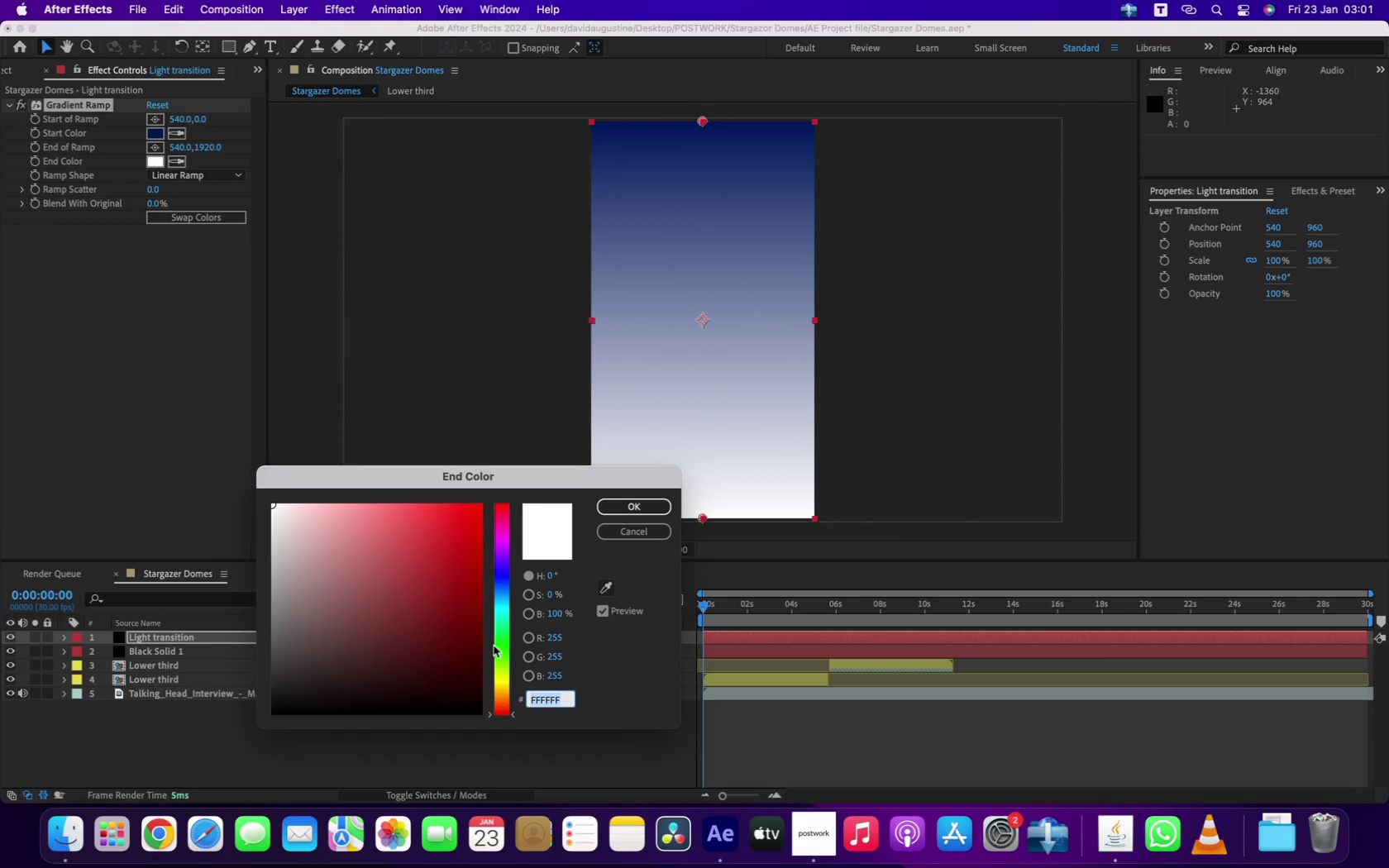 
left_click_drag(start_coordinate=[500, 689], to_coordinate=[499, 694])
 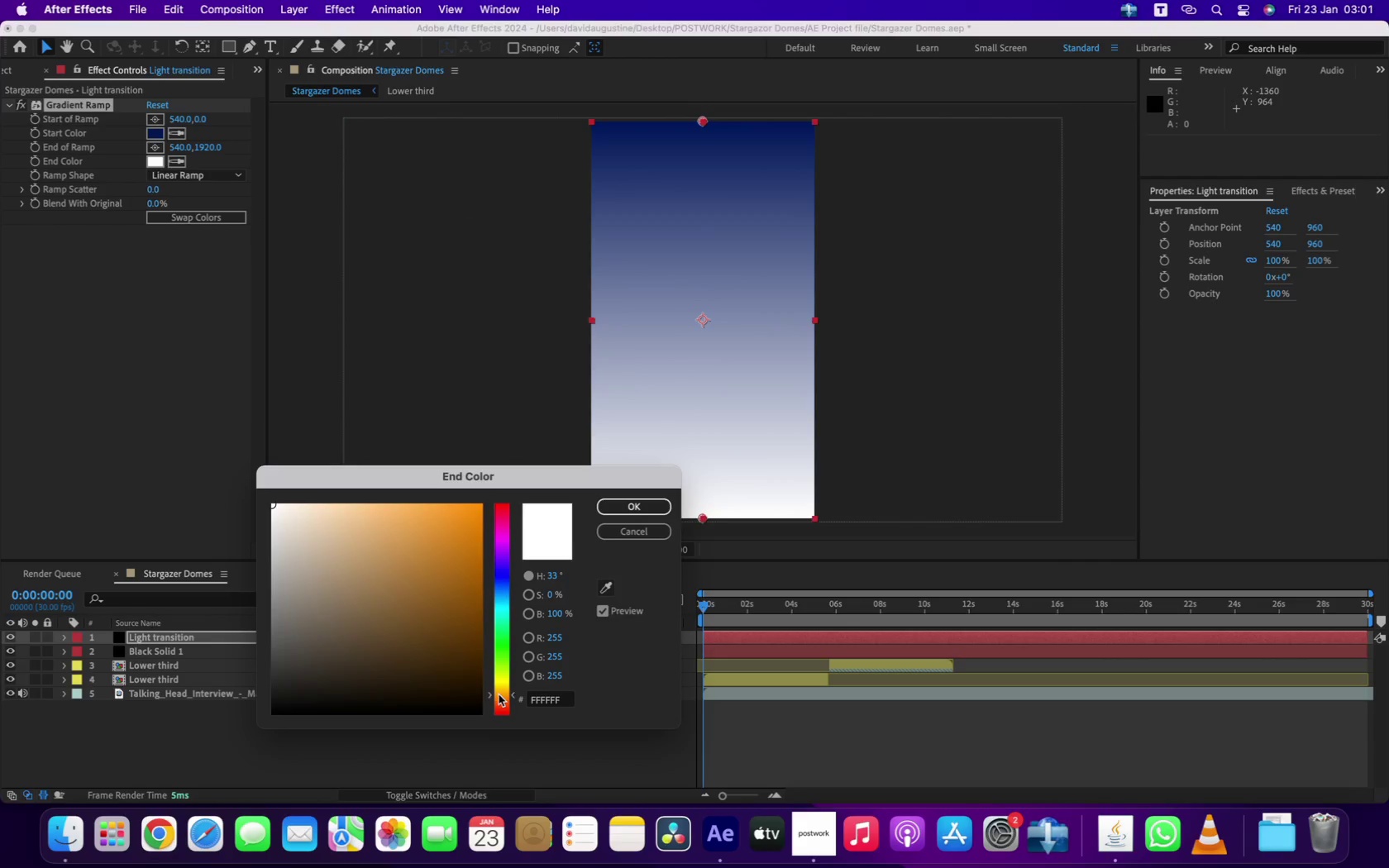 
left_click_drag(start_coordinate=[455, 658], to_coordinate=[408, 618])
 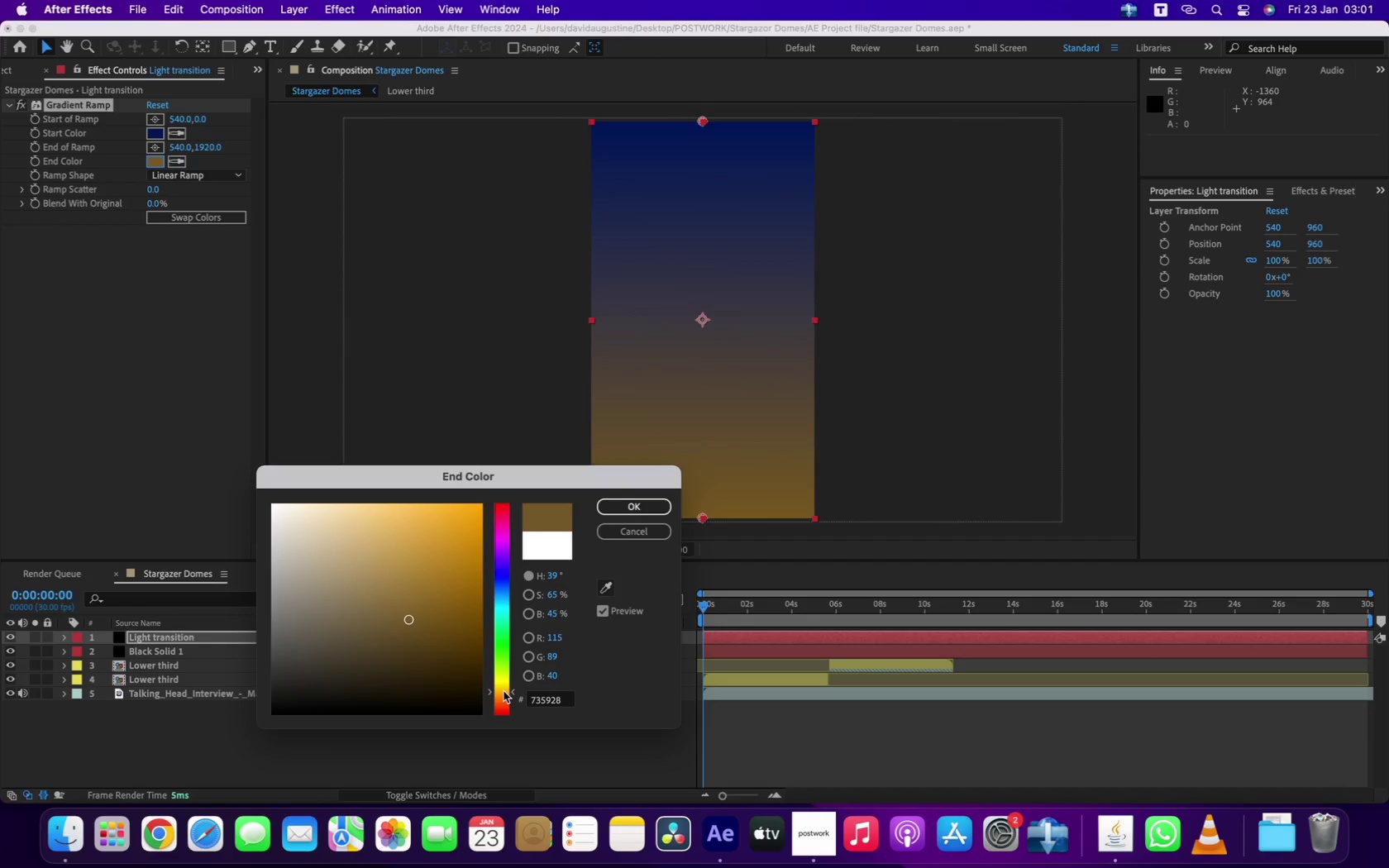 
left_click([637, 498])
 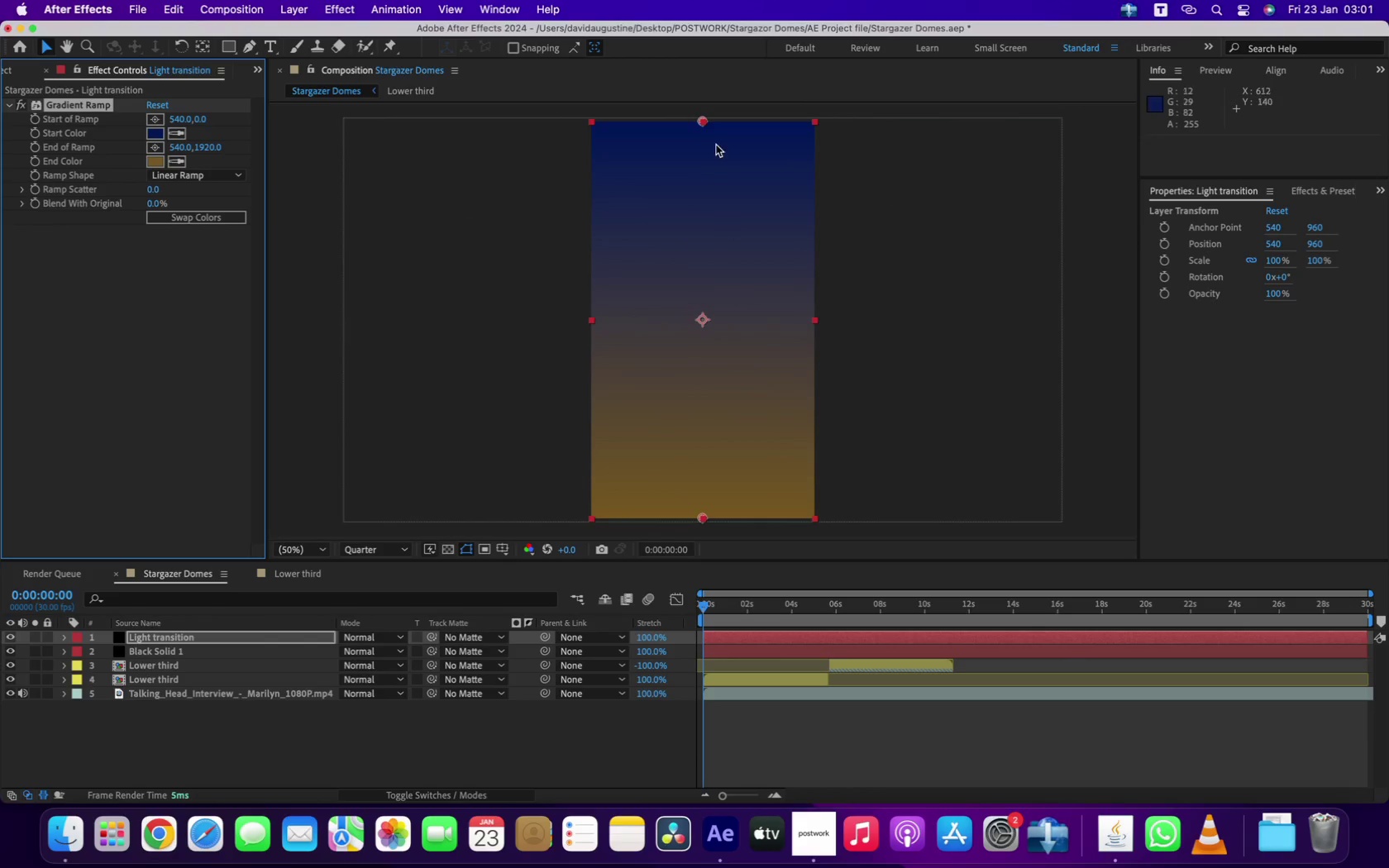 
left_click_drag(start_coordinate=[701, 118], to_coordinate=[589, 123])
 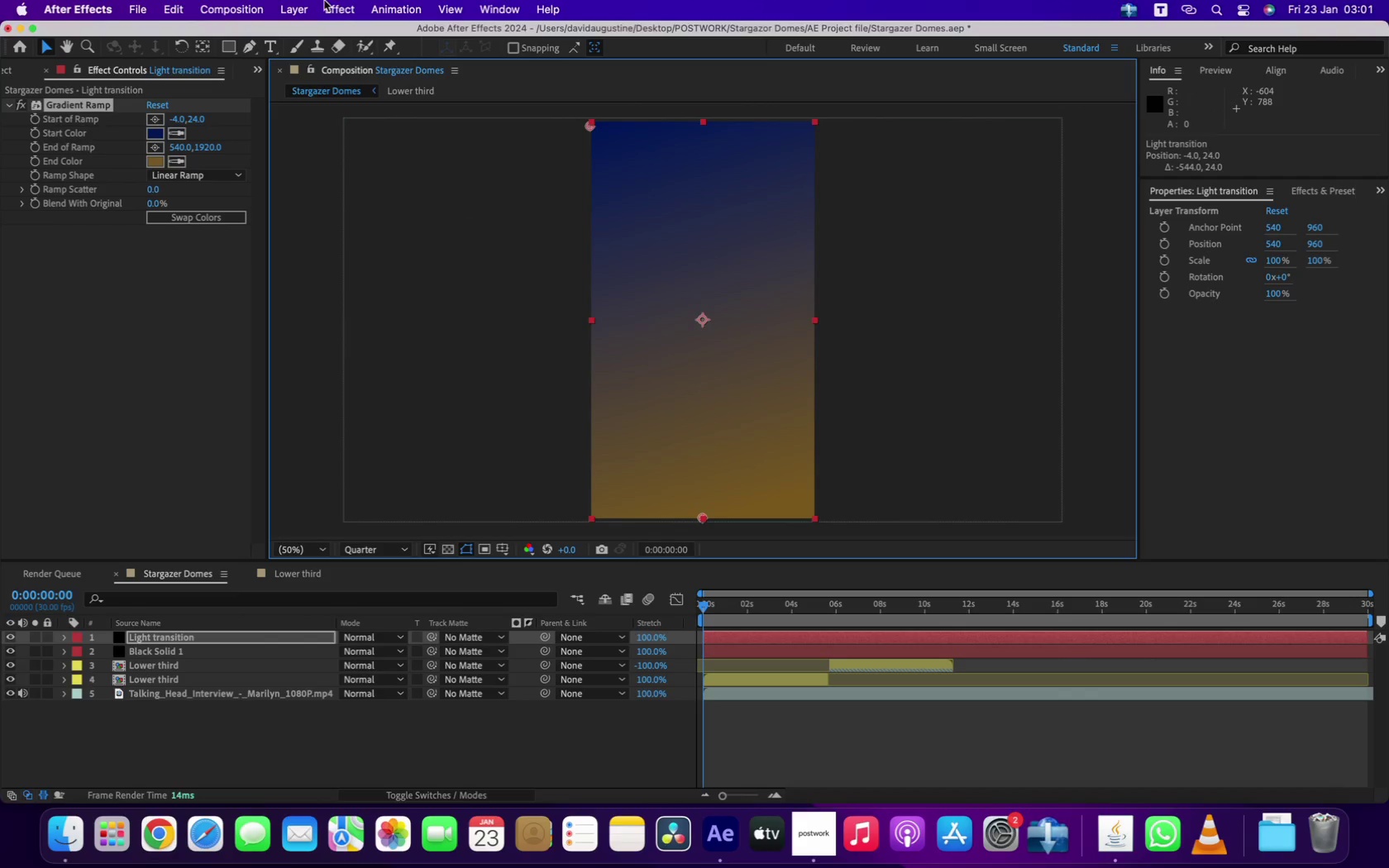 
left_click([338, 4])
 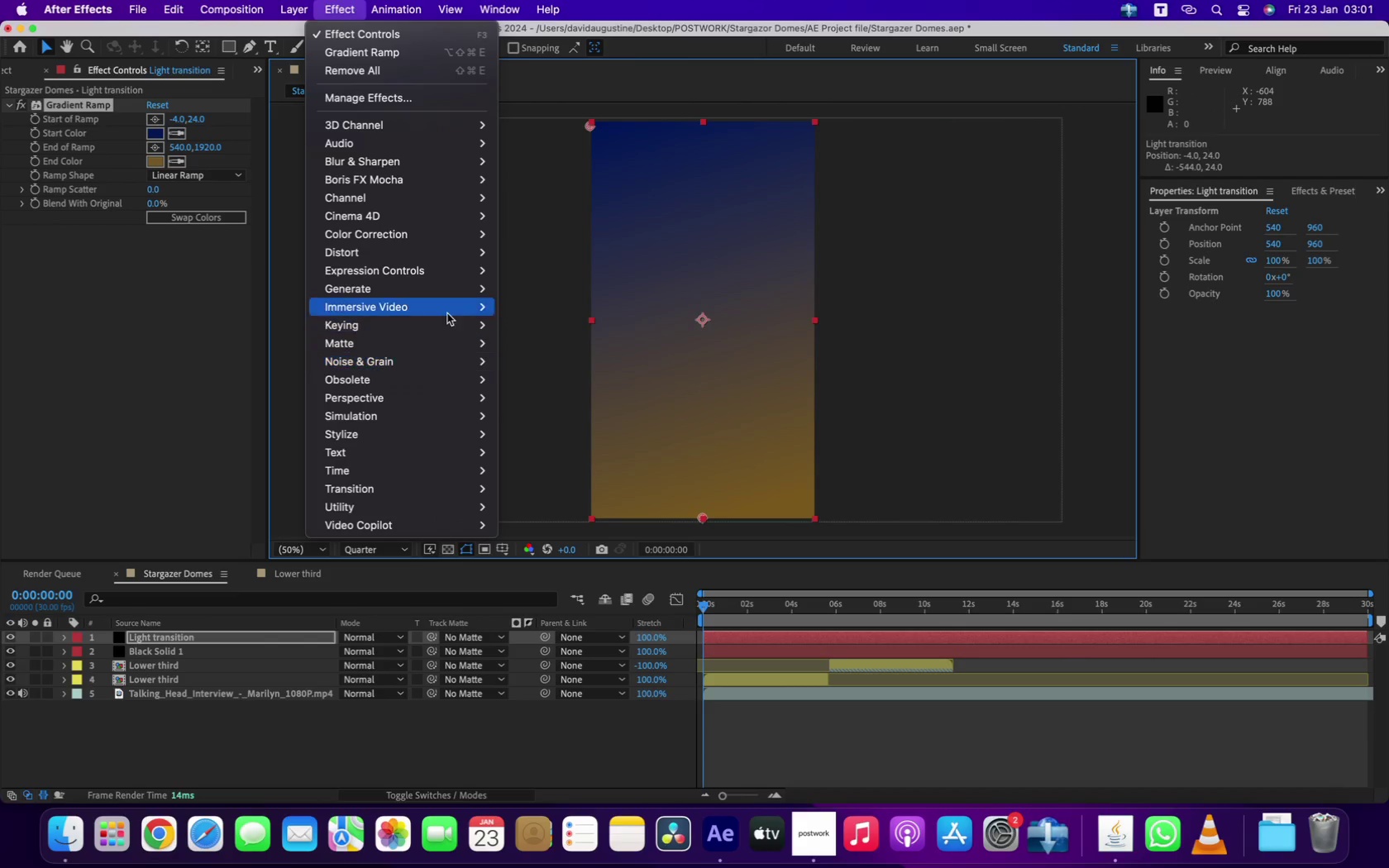 
mouse_move([472, 290])
 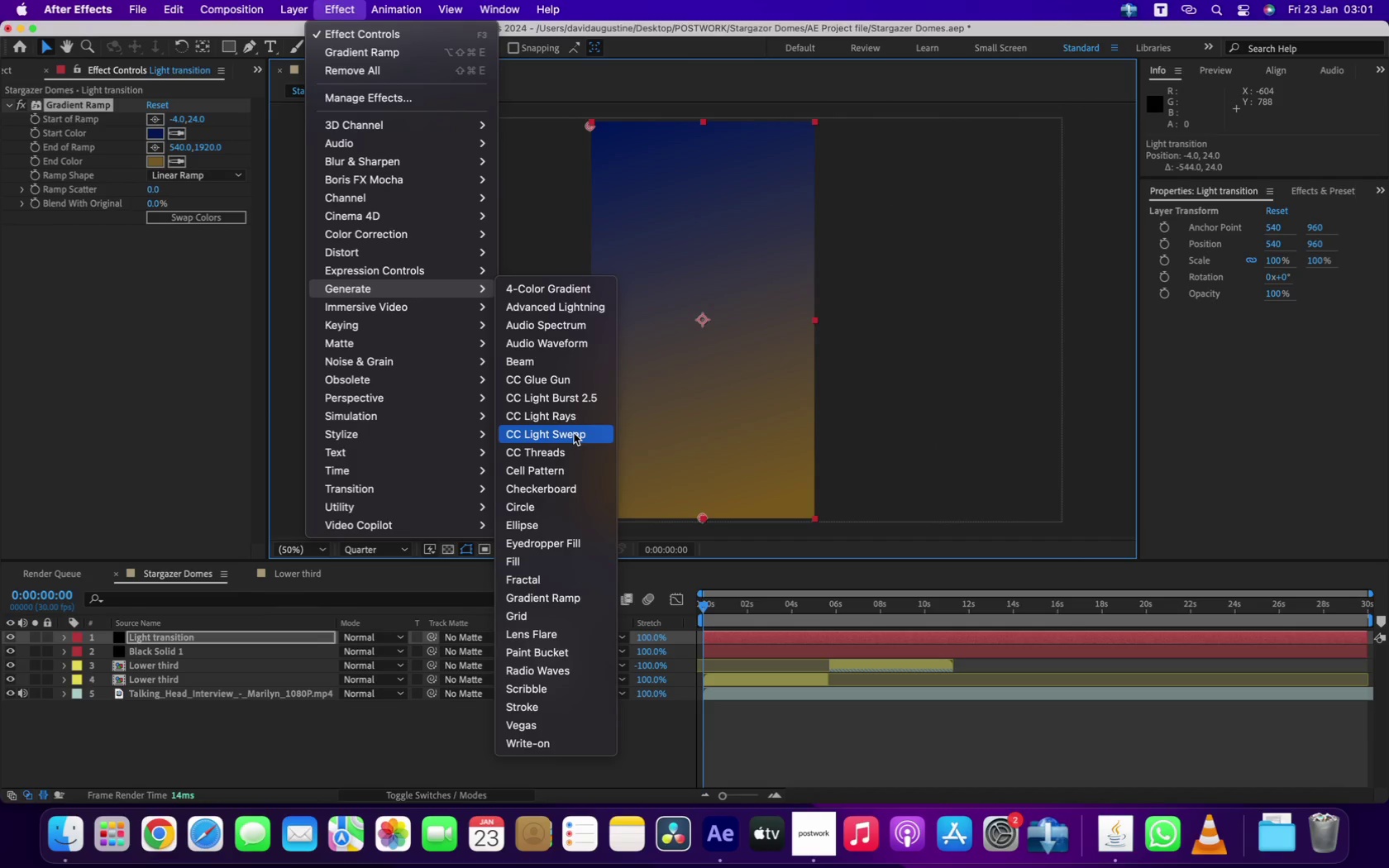 
left_click([574, 433])
 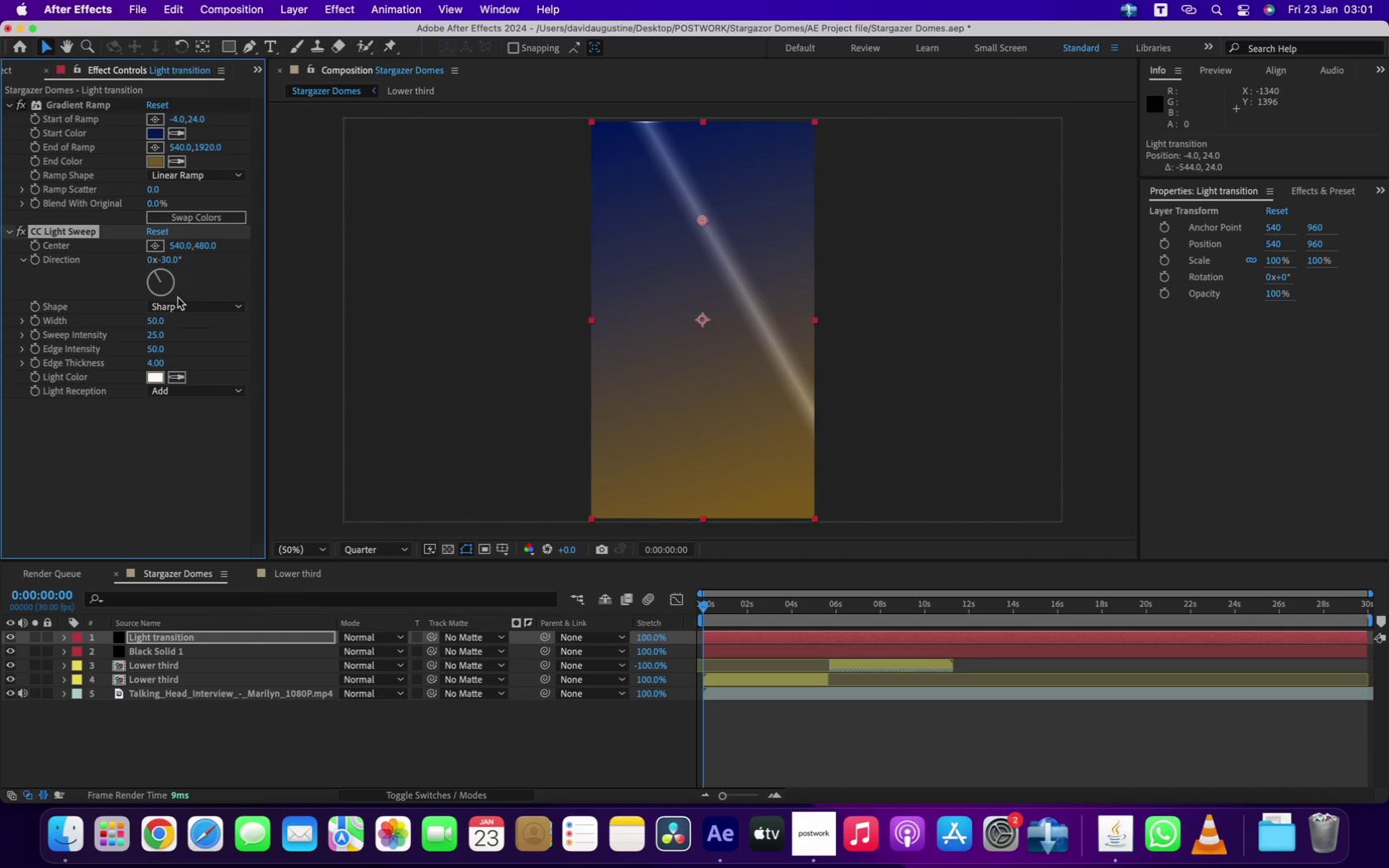 
left_click_drag(start_coordinate=[156, 321], to_coordinate=[356, 273])
 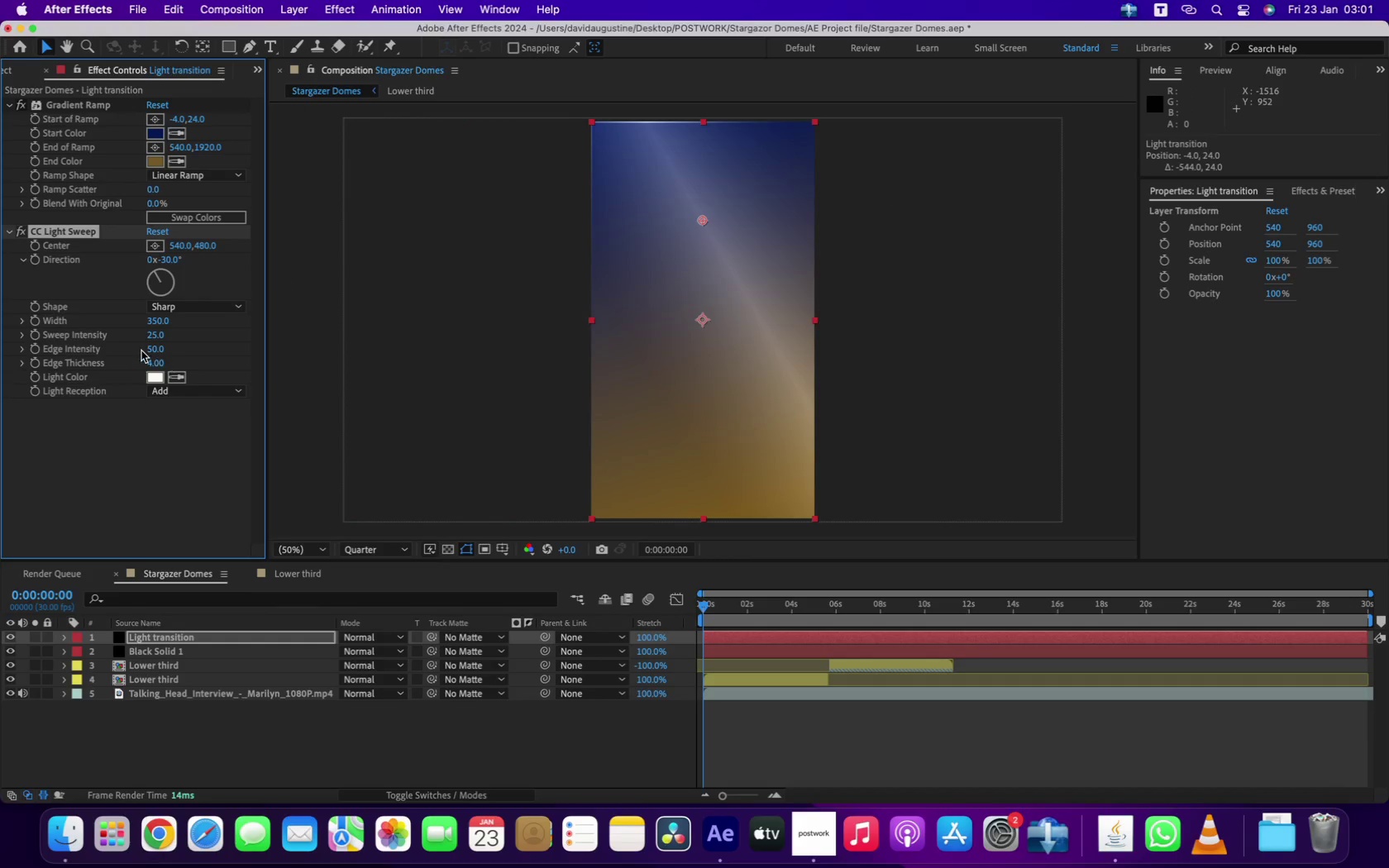 
left_click_drag(start_coordinate=[157, 349], to_coordinate=[250, 332])
 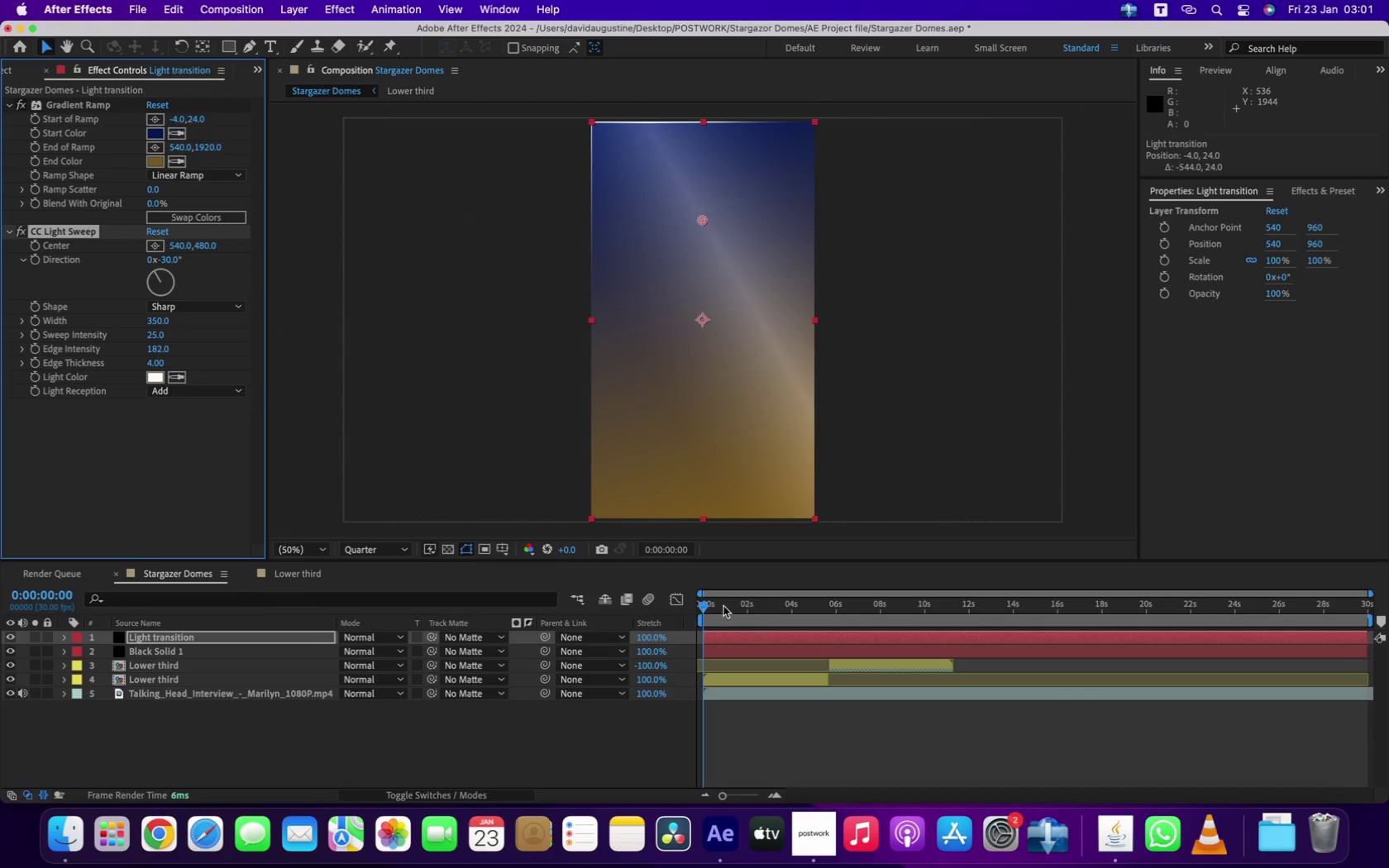 
left_click_drag(start_coordinate=[702, 606], to_coordinate=[661, 614])
 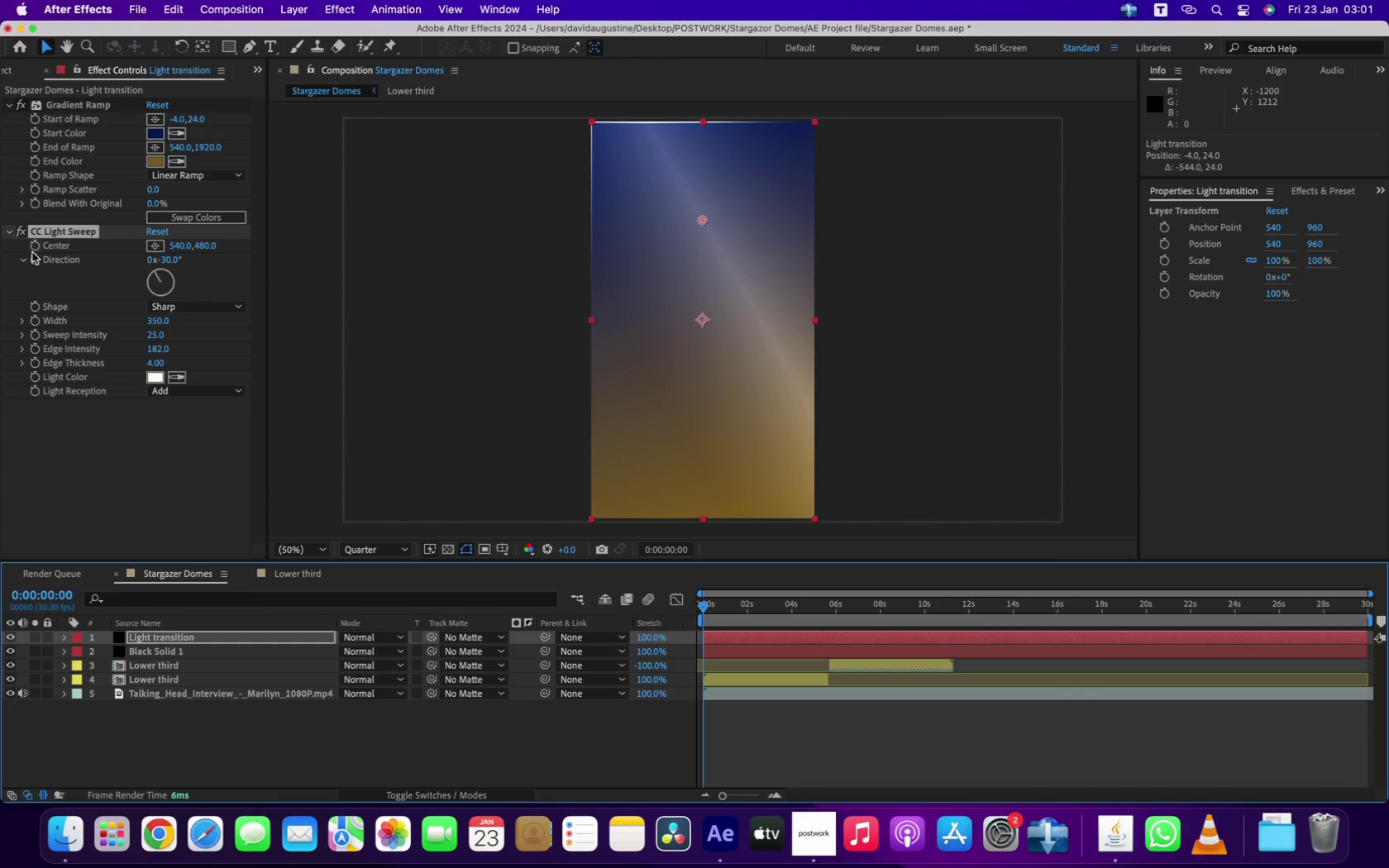 
left_click([35, 255])
 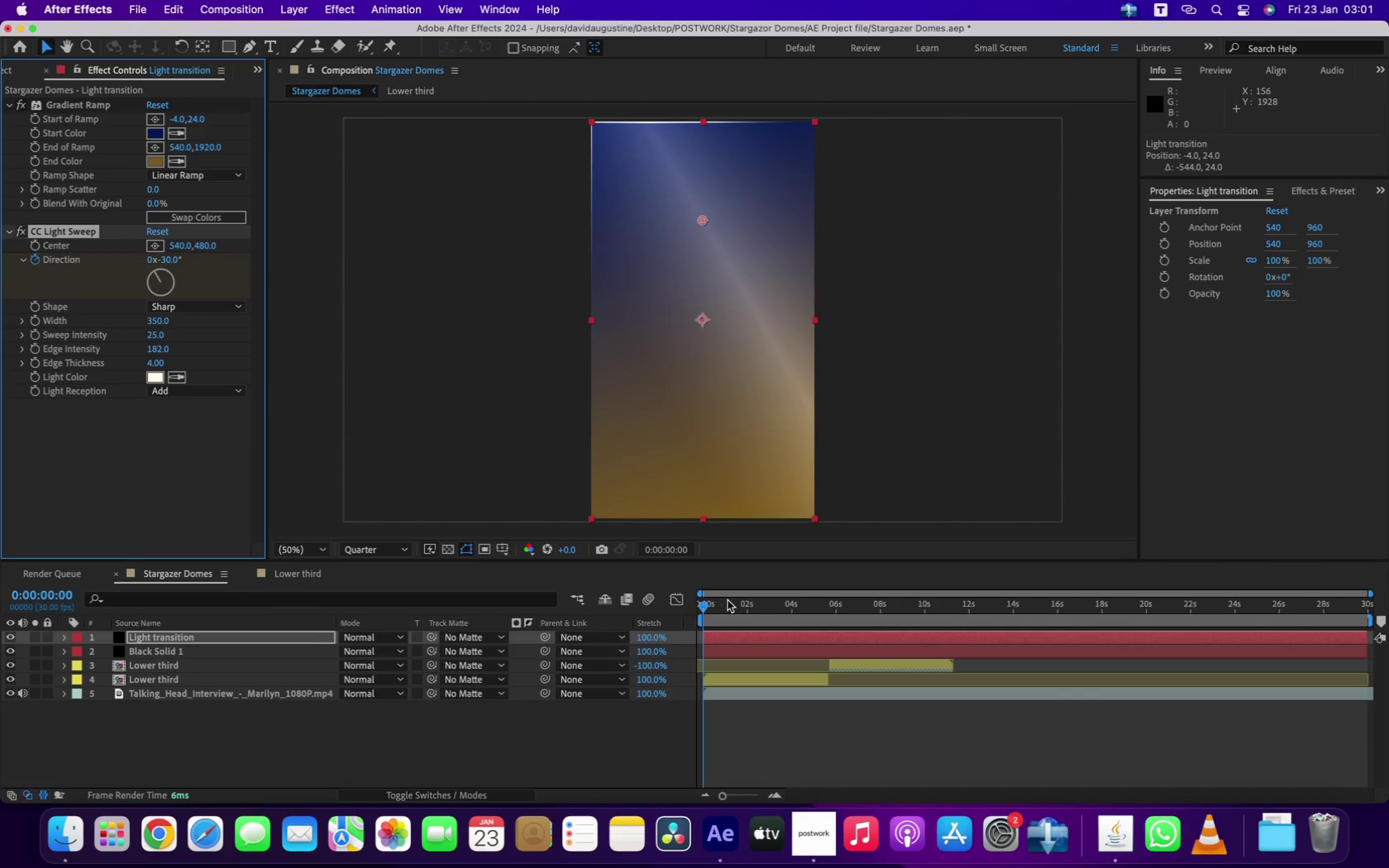 
left_click_drag(start_coordinate=[721, 602], to_coordinate=[768, 609])
 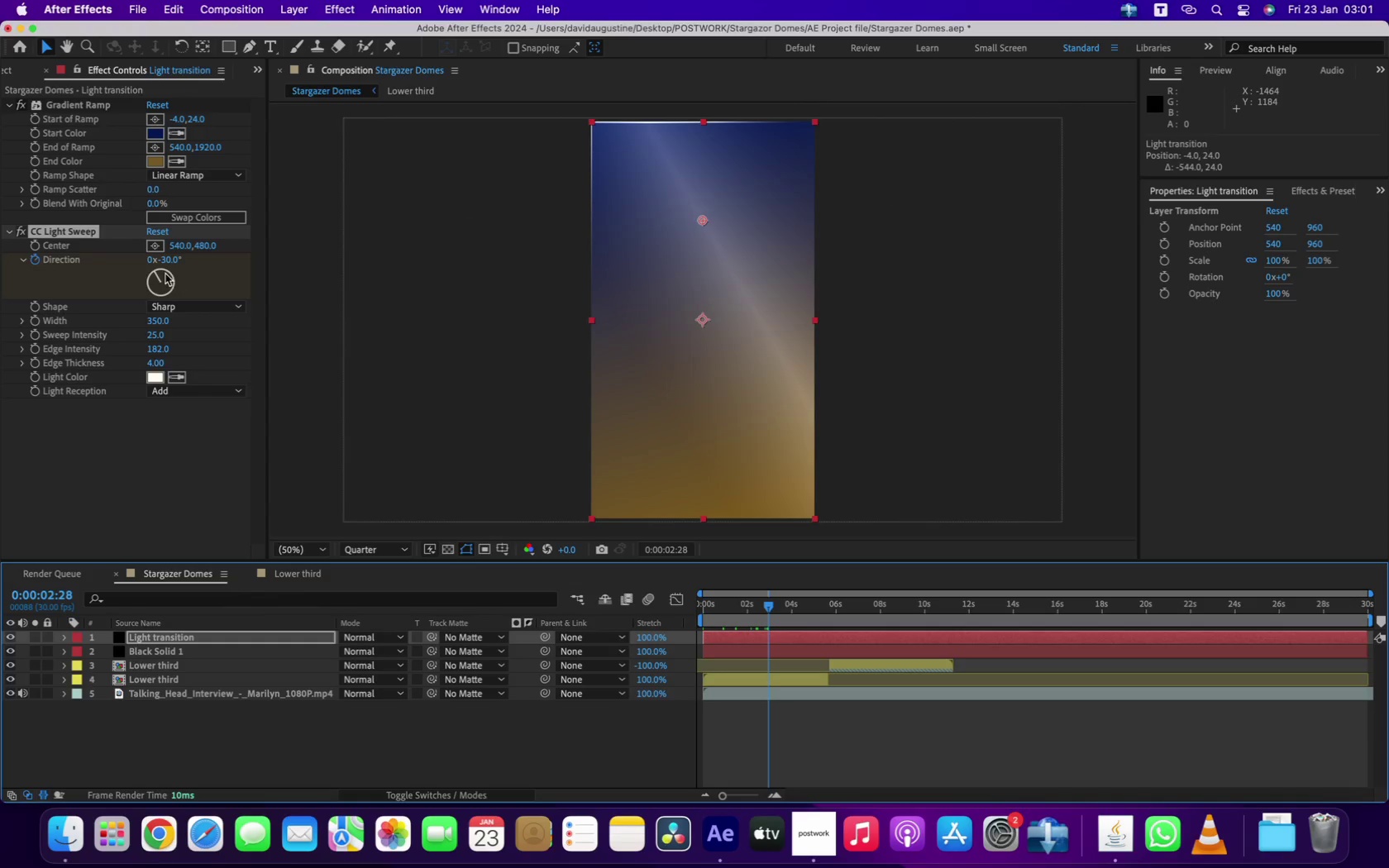 
left_click([150, 260])
 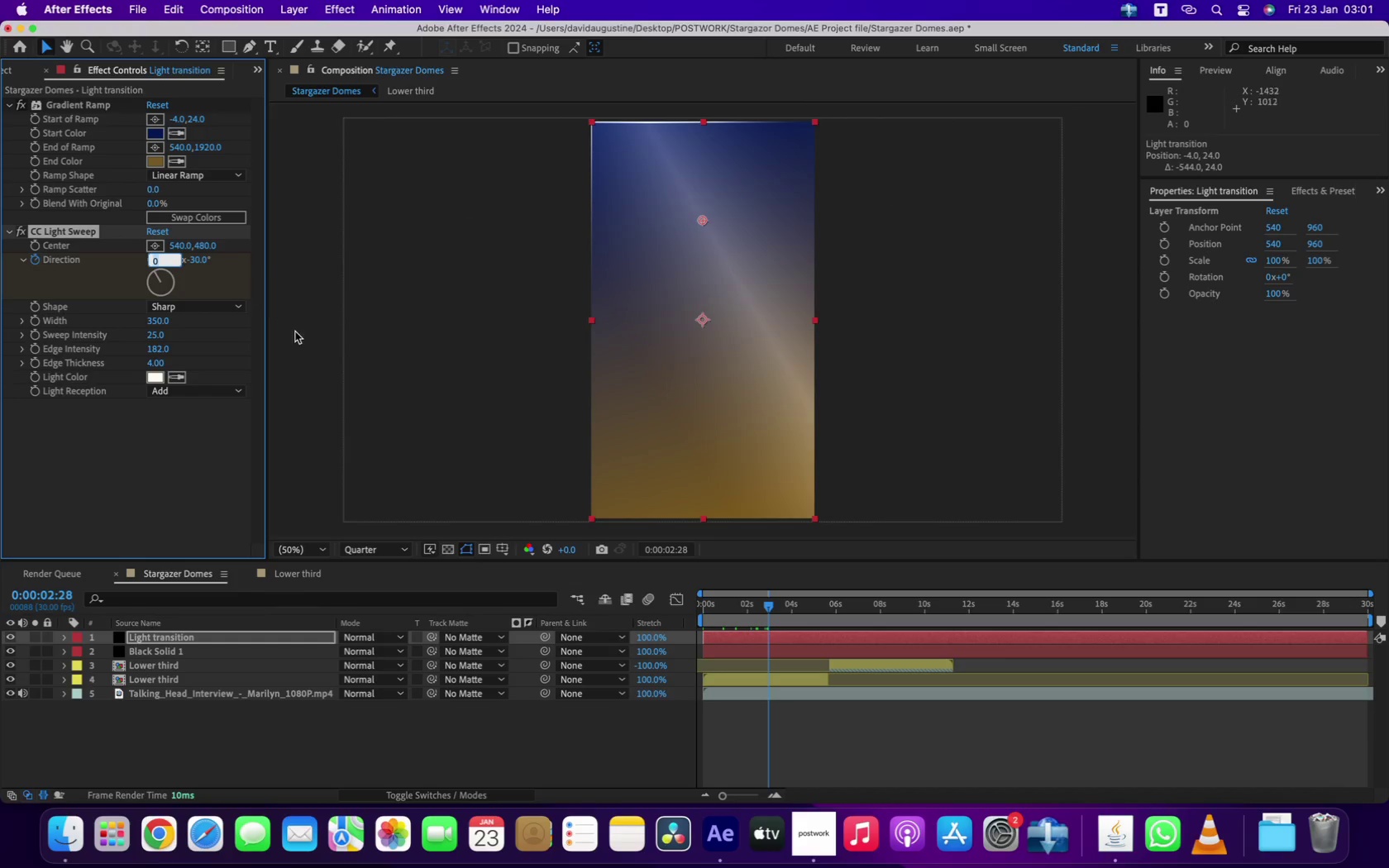 
key(1)
 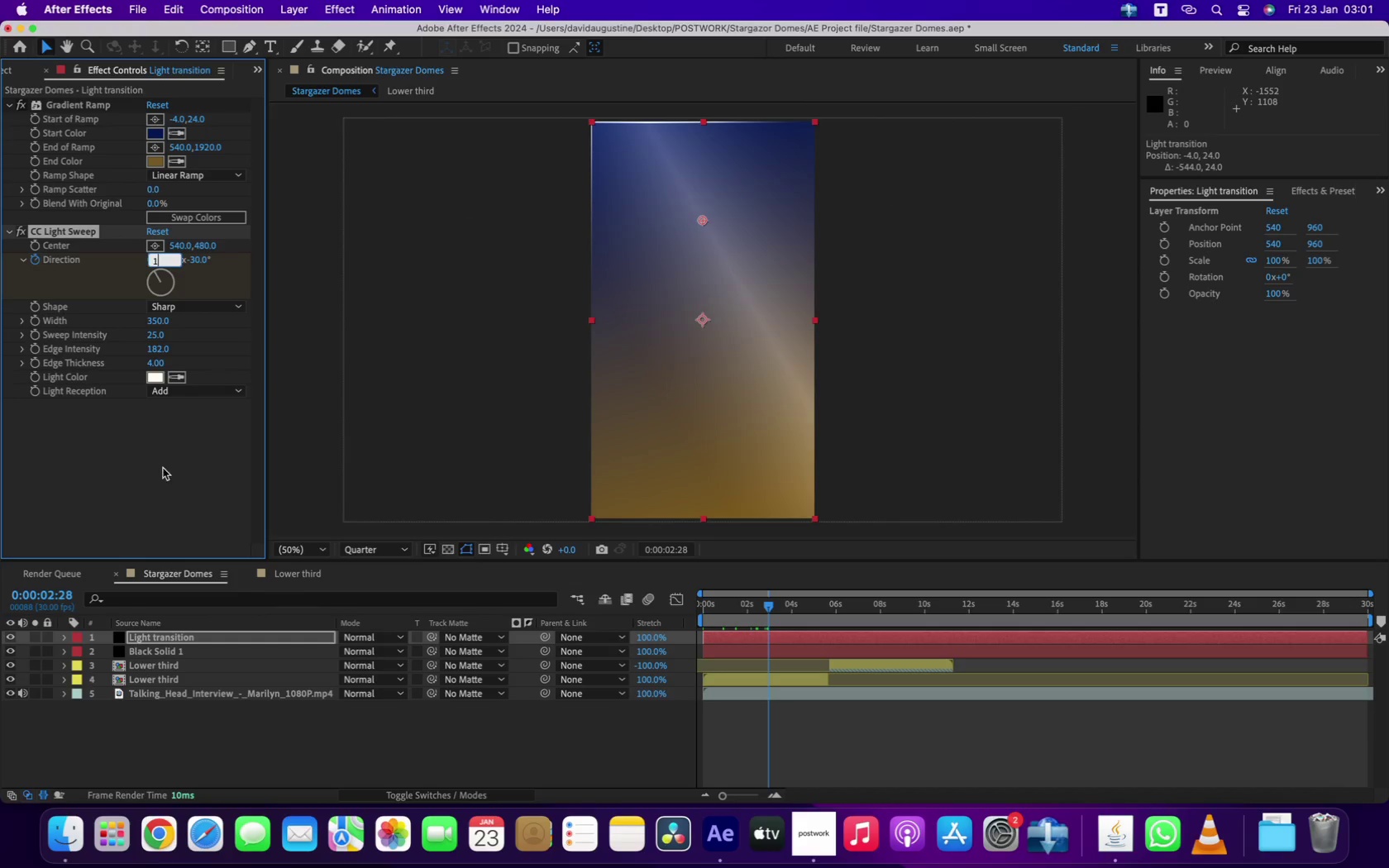 
left_click([155, 479])
 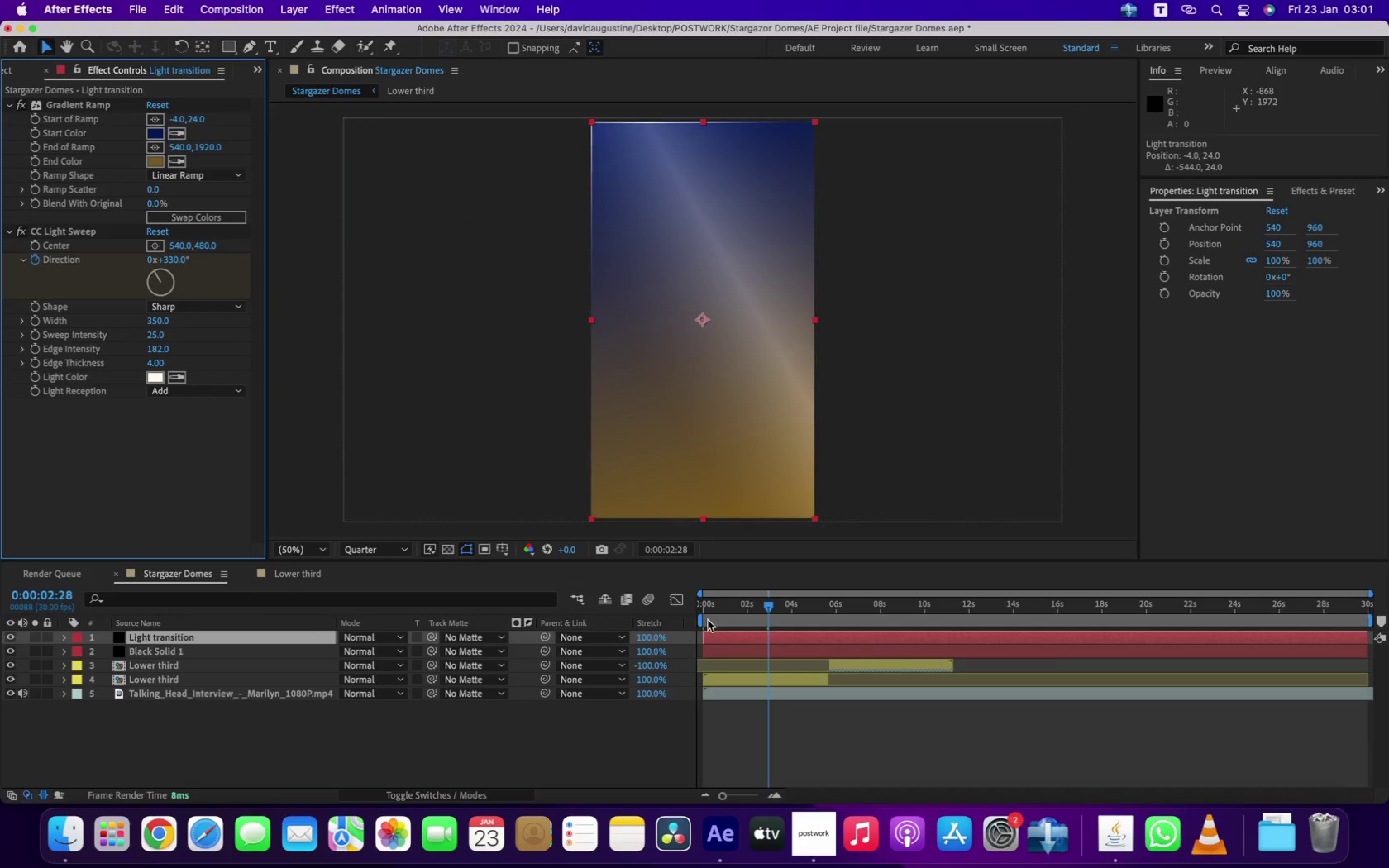 
left_click_drag(start_coordinate=[709, 609], to_coordinate=[661, 621])
 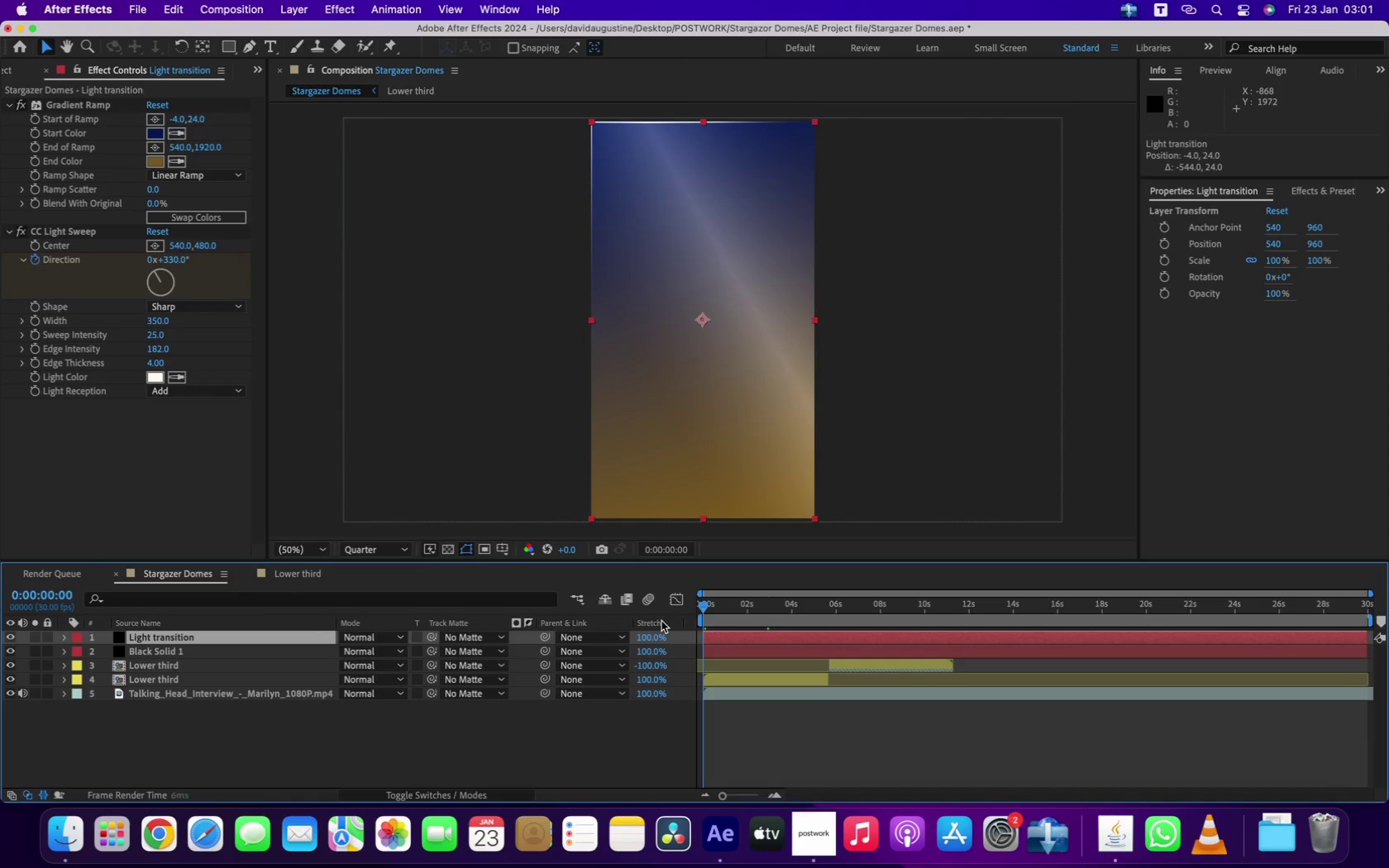 
key(Space)
 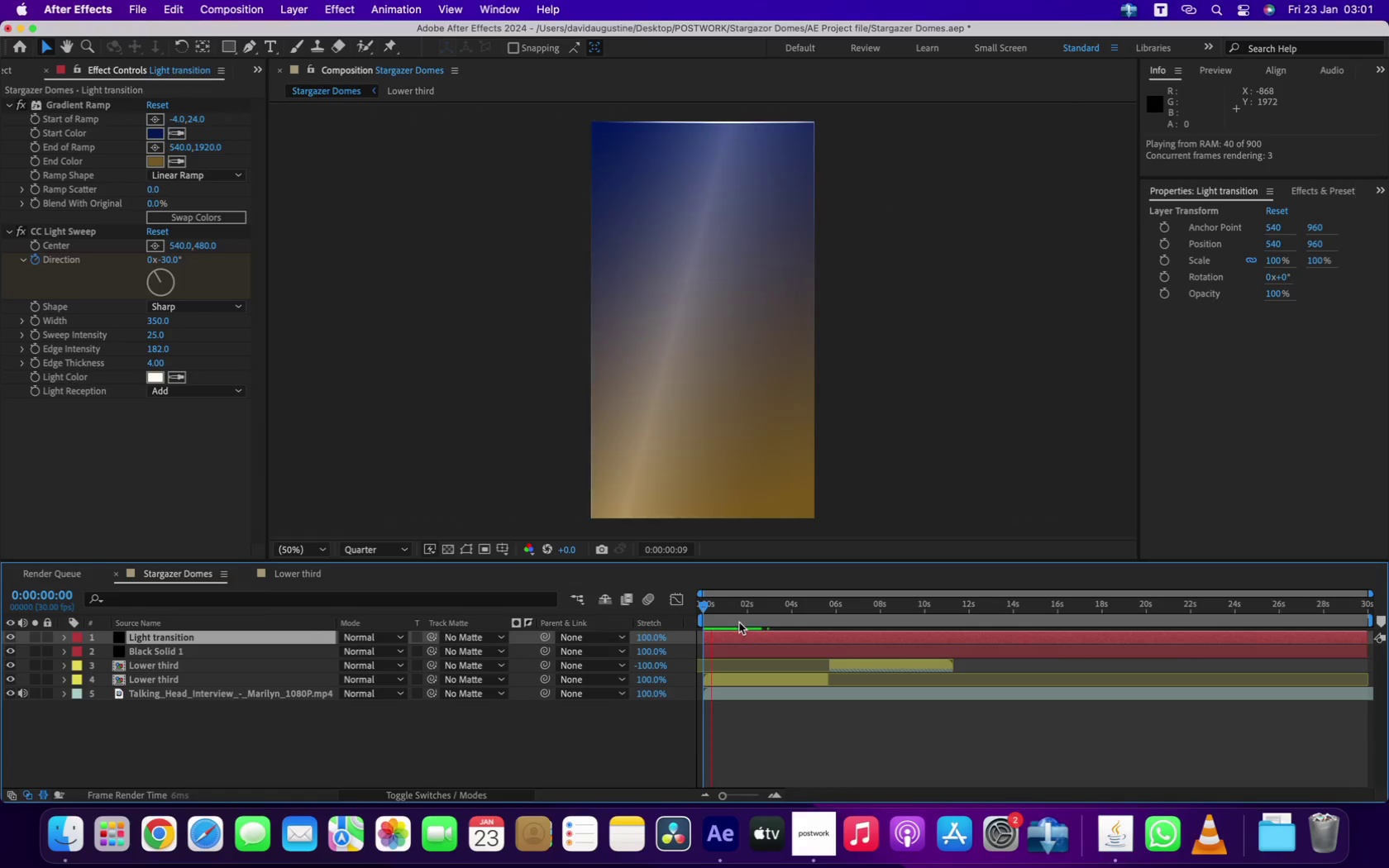 
key(Space)
 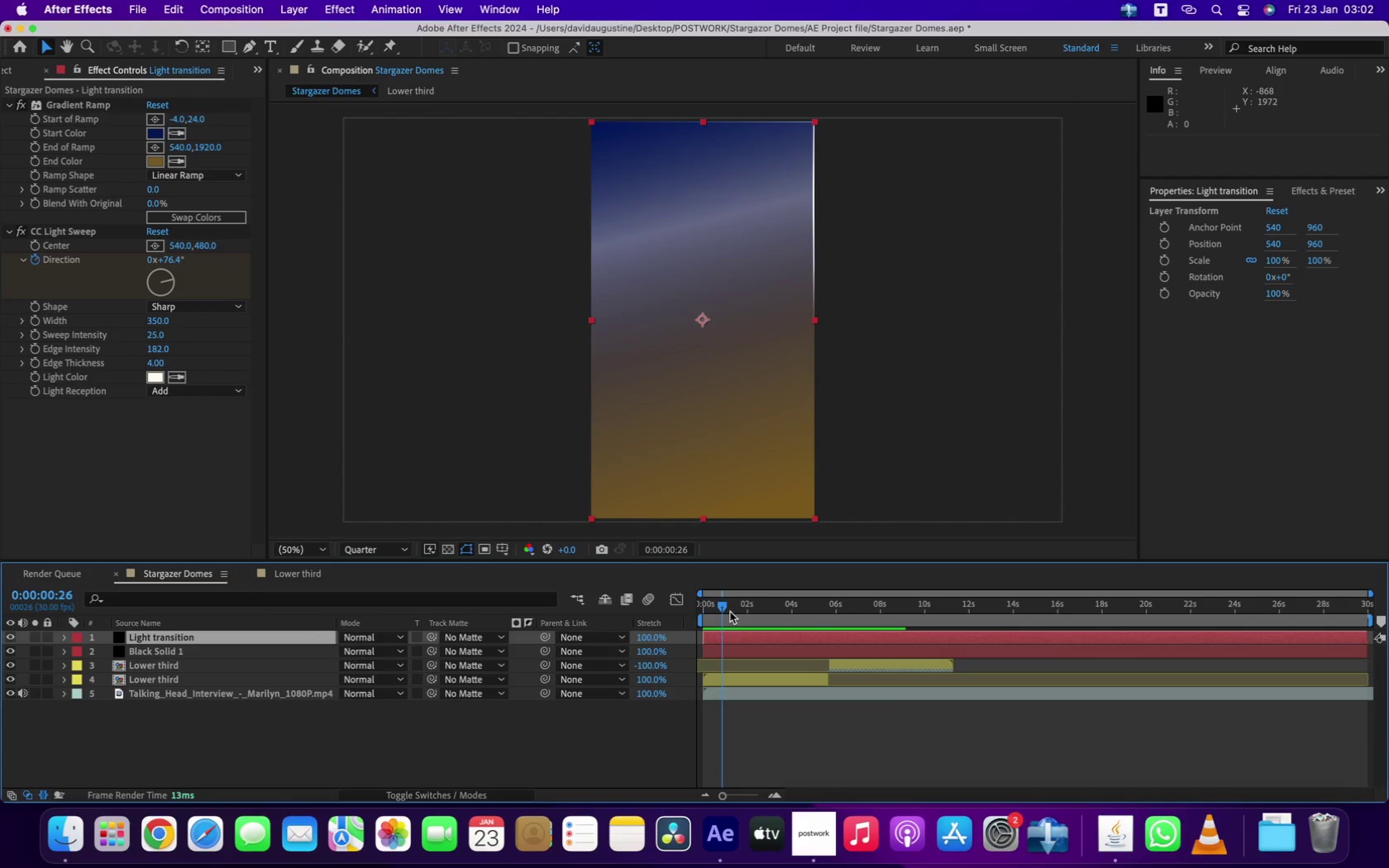 
left_click_drag(start_coordinate=[723, 604], to_coordinate=[671, 608])
 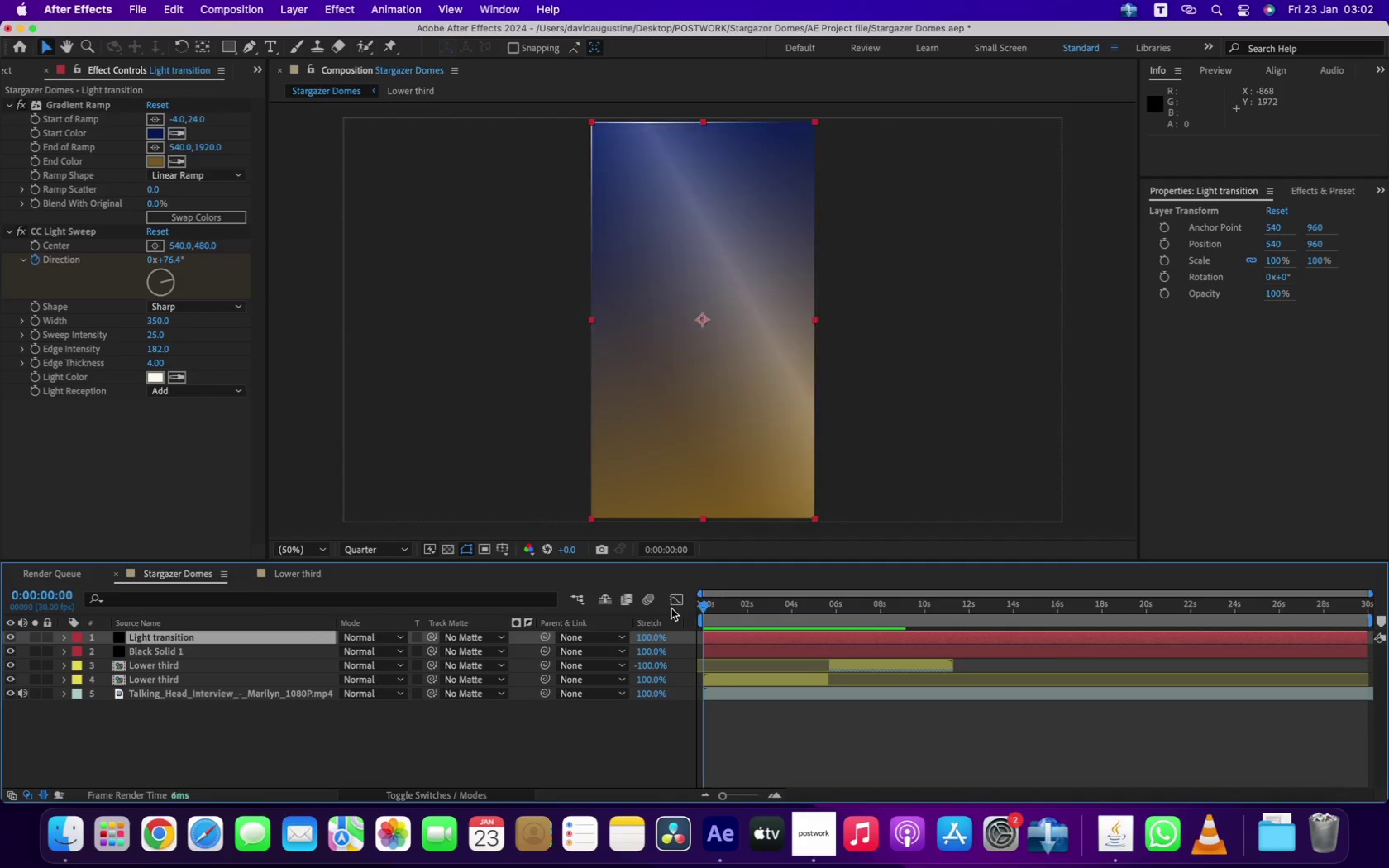 
key(Space)
 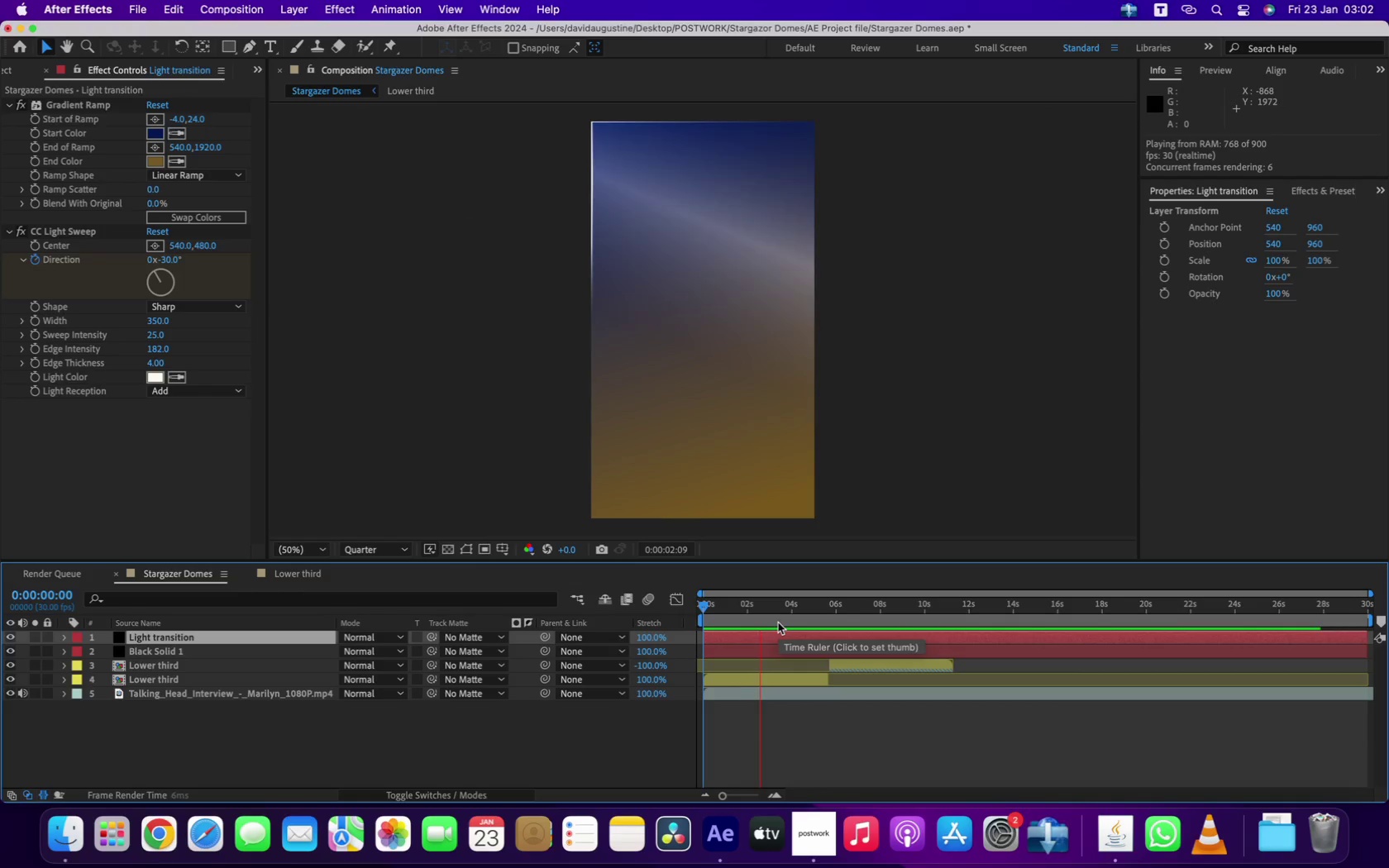 
key(Space)
 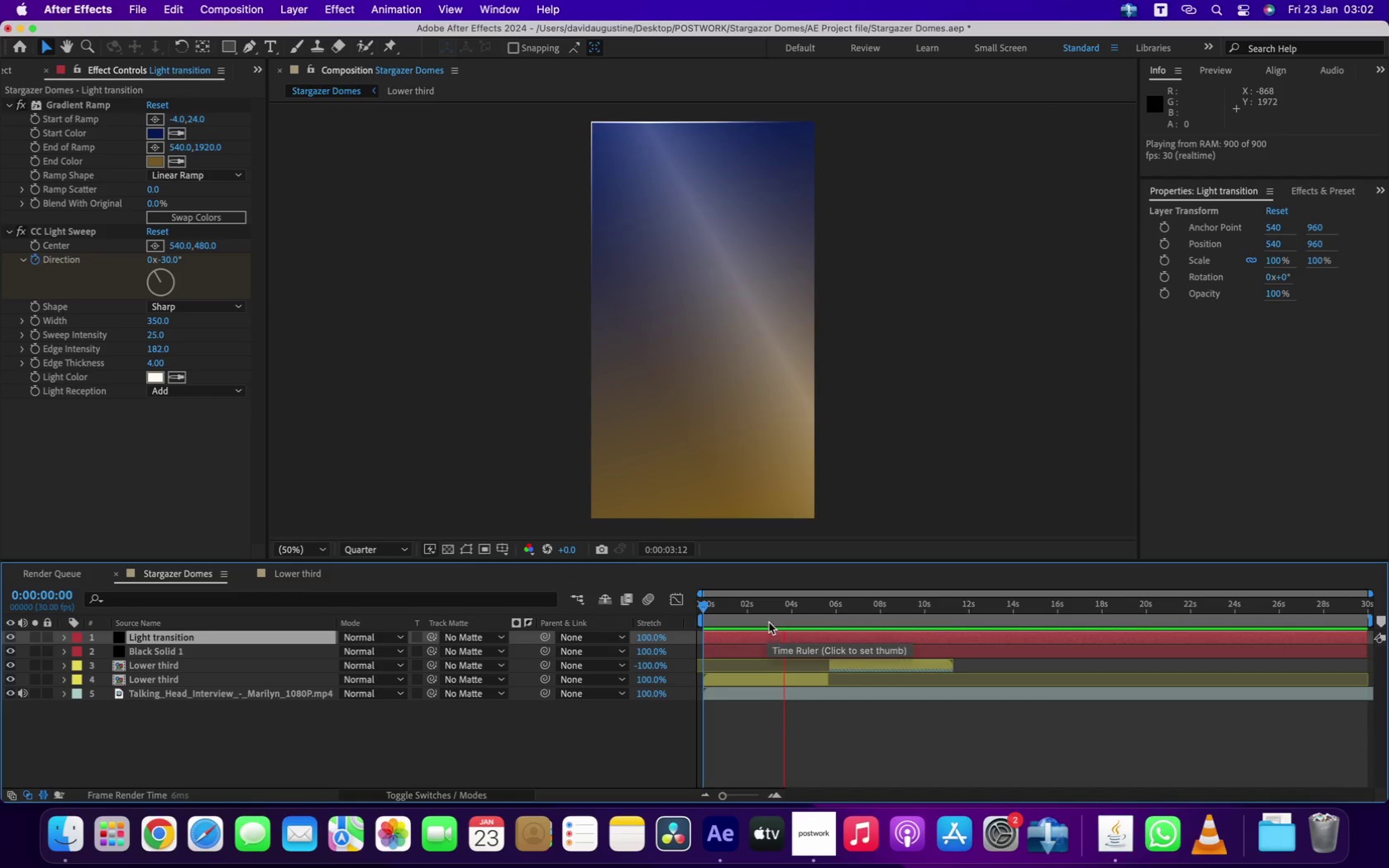 
left_click_drag(start_coordinate=[770, 614], to_coordinate=[662, 627])
 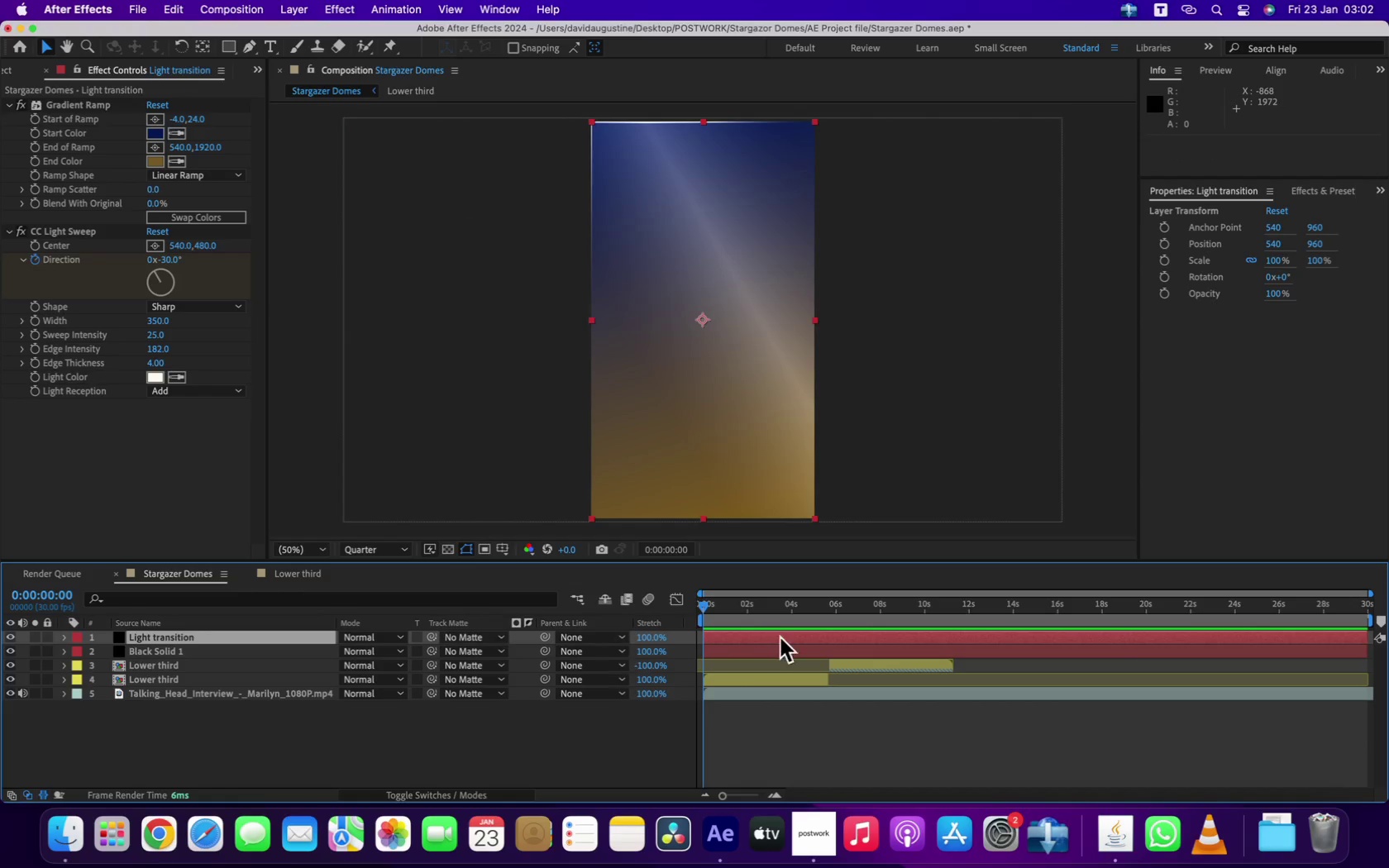 
key(Space)
 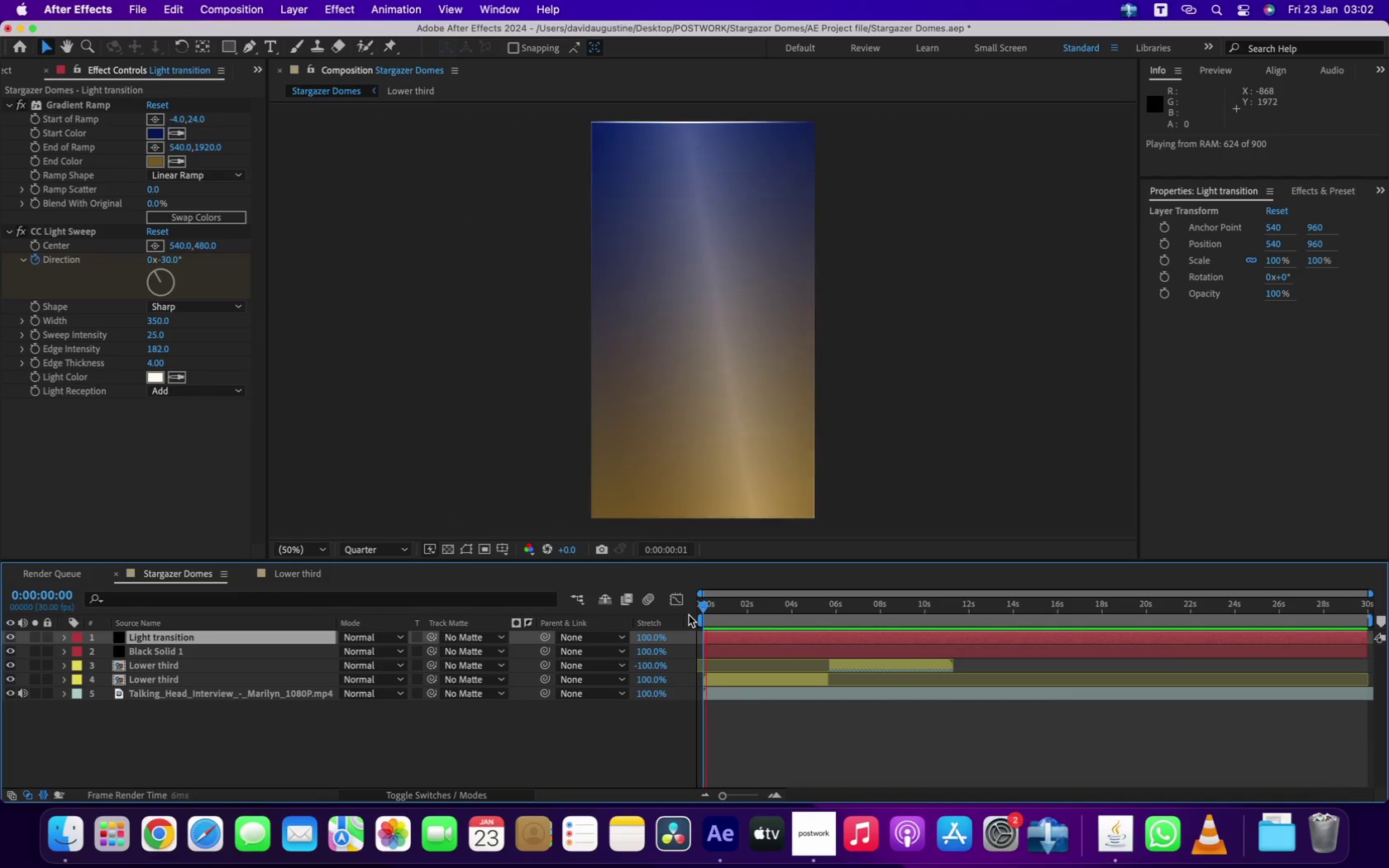 
key(Space)
 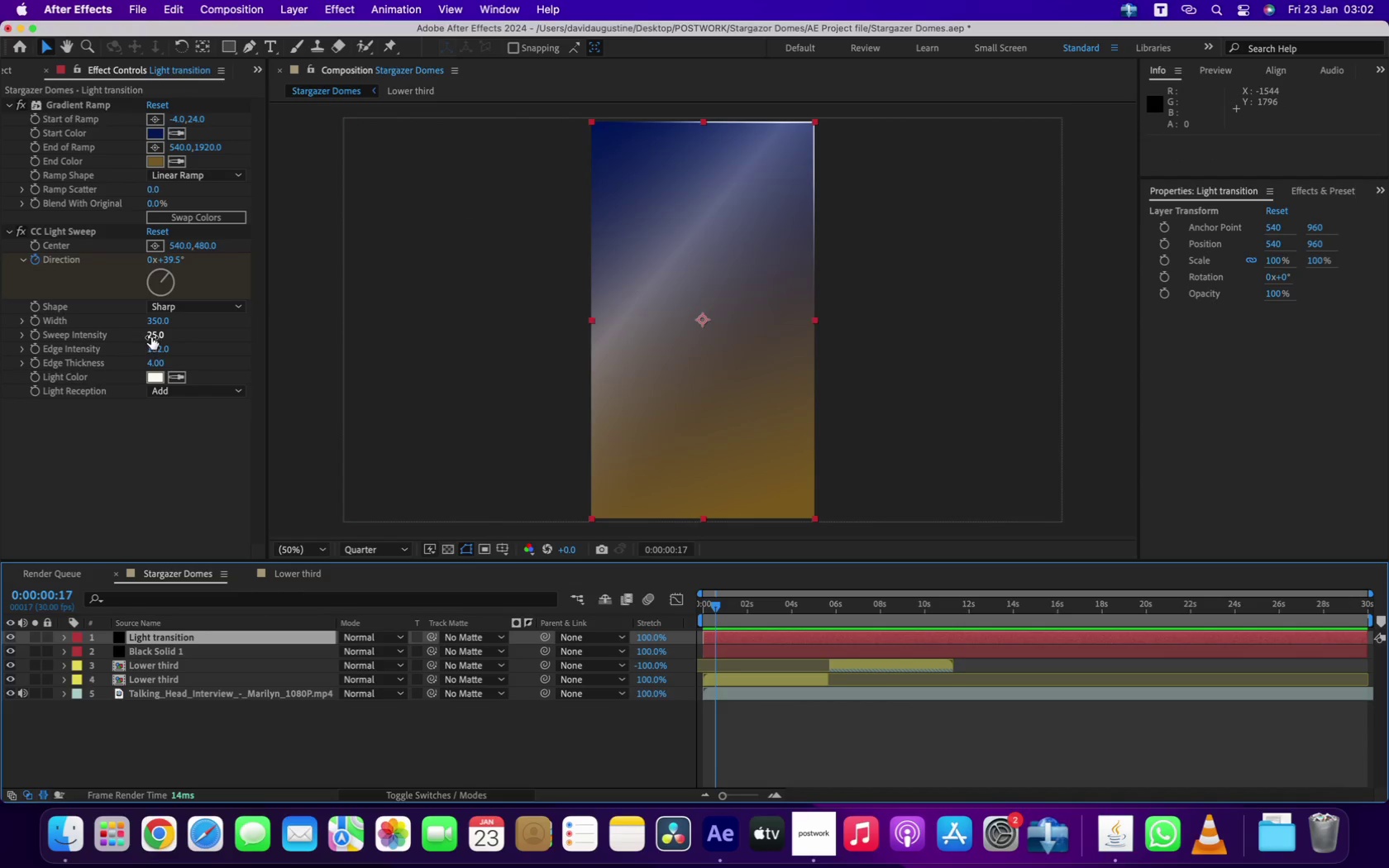 
wait(8.67)
 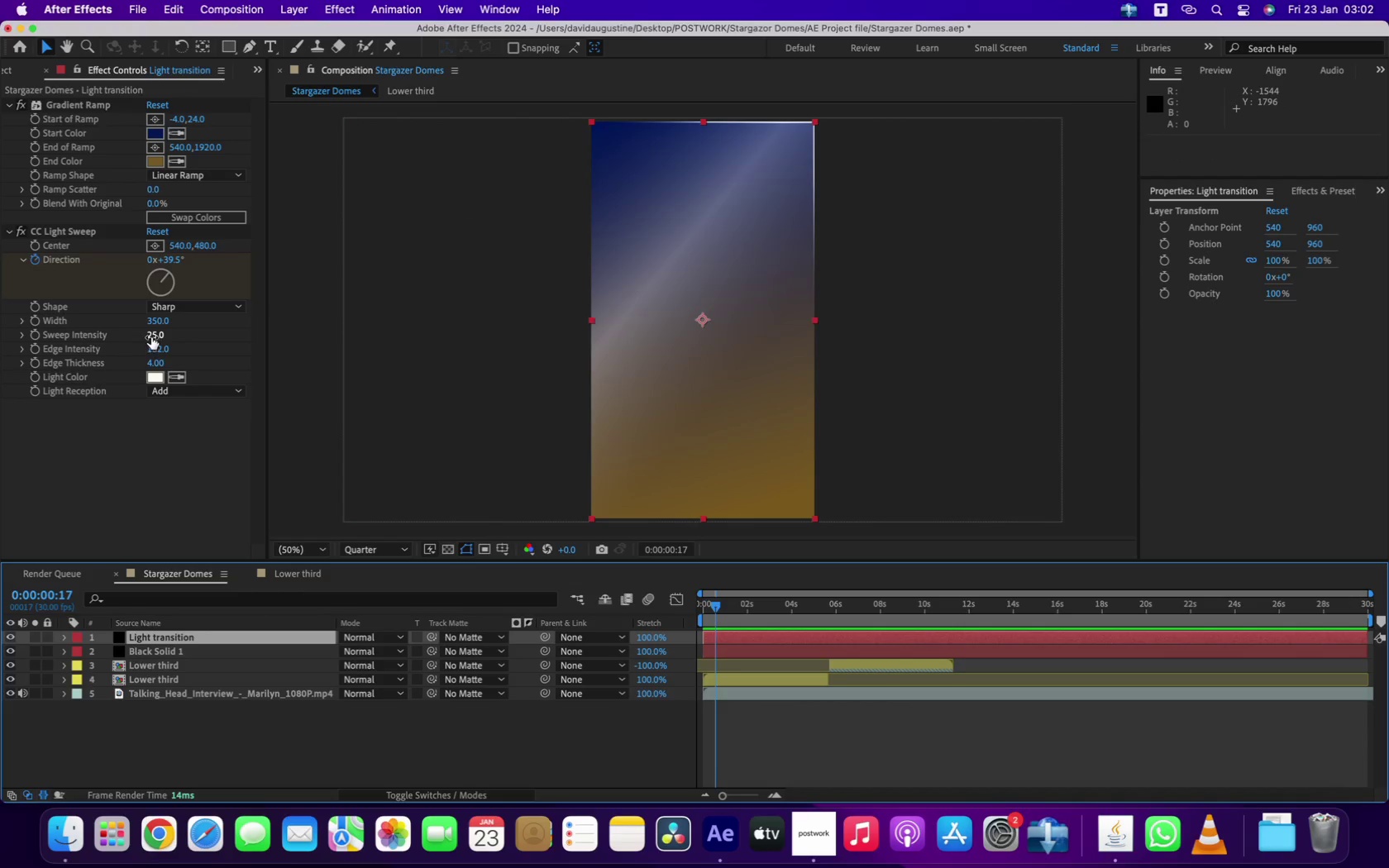 
left_click_drag(start_coordinate=[152, 333], to_coordinate=[126, 339])
 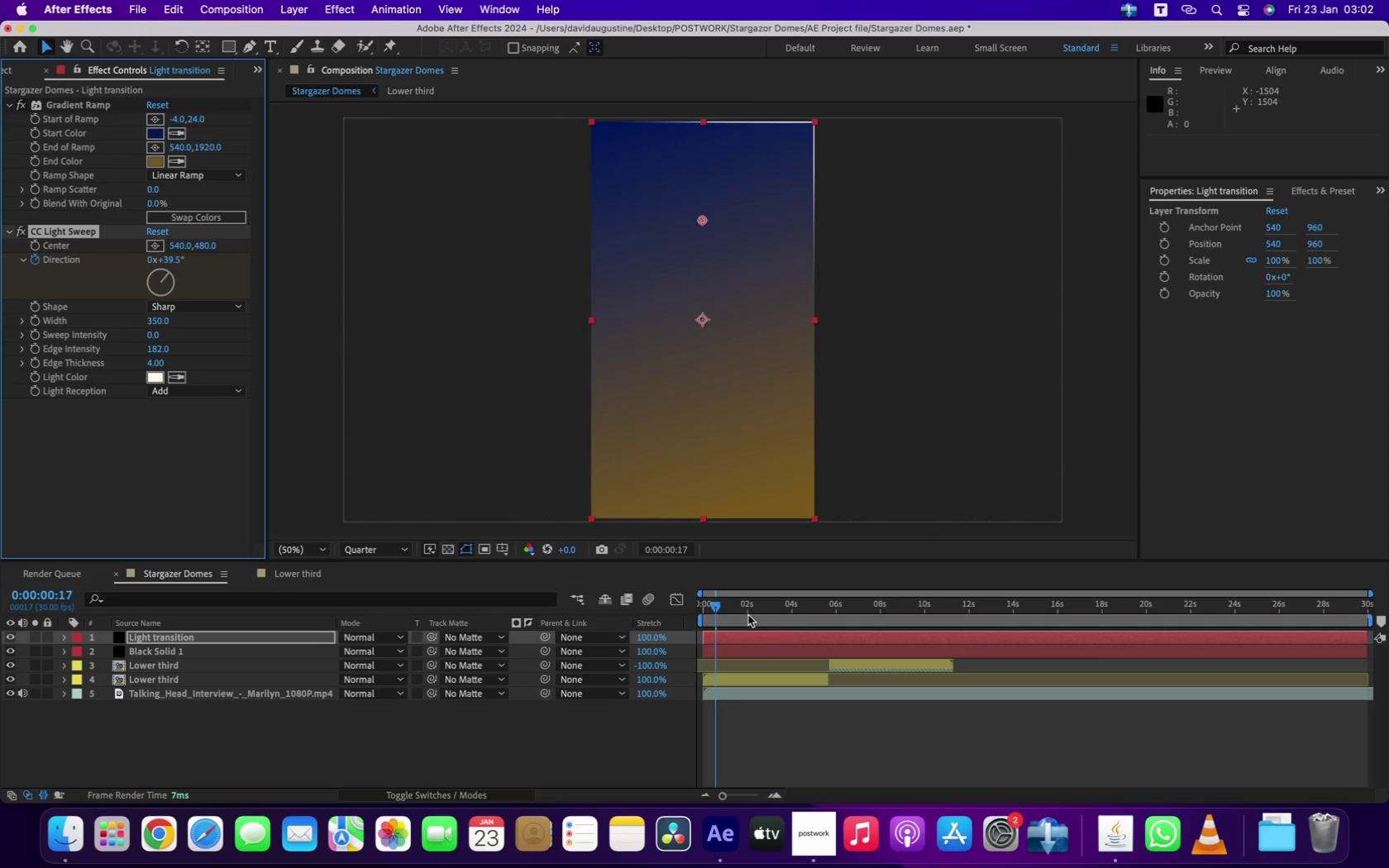 
left_click_drag(start_coordinate=[712, 602], to_coordinate=[602, 613])
 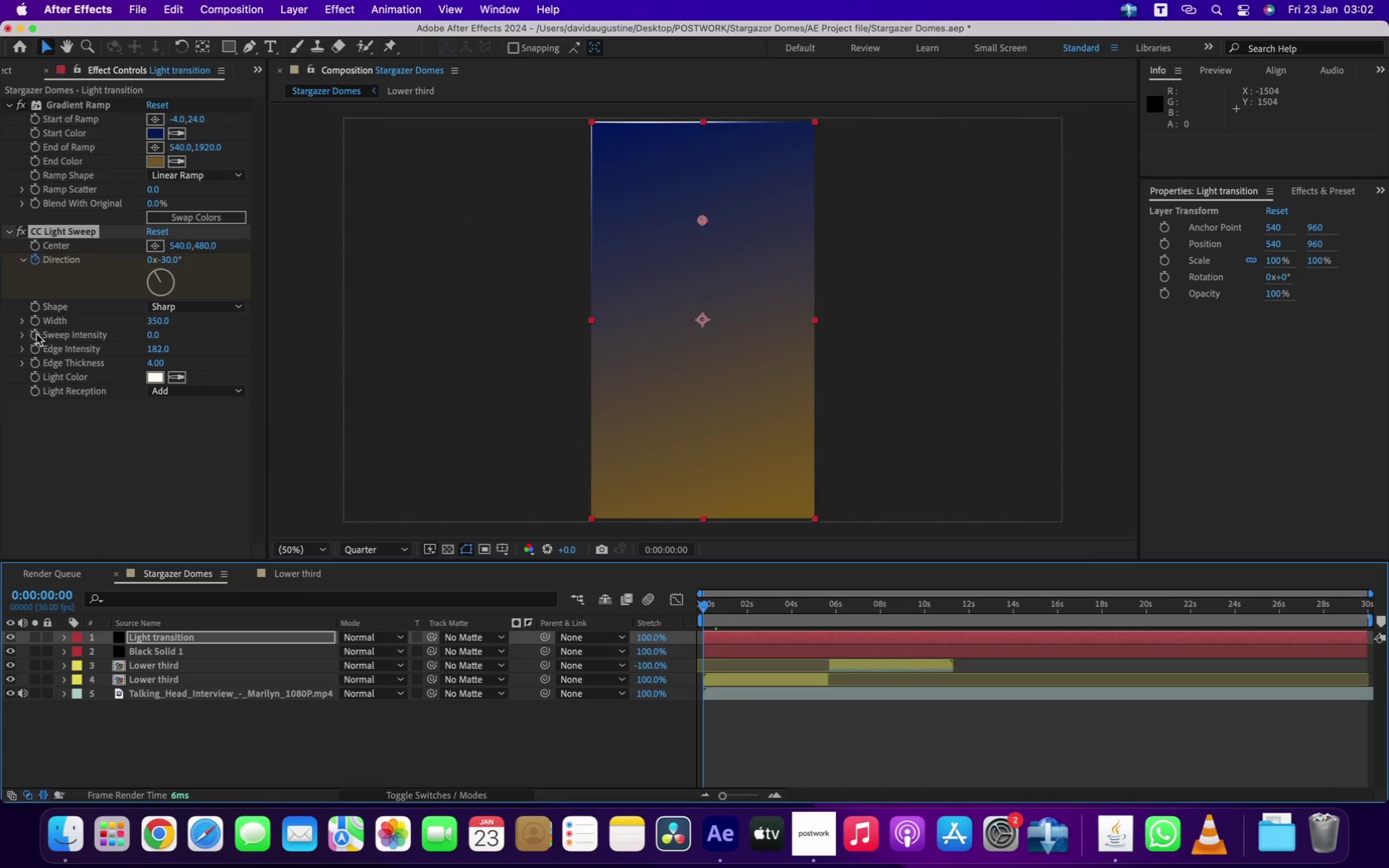 
left_click([35, 332])
 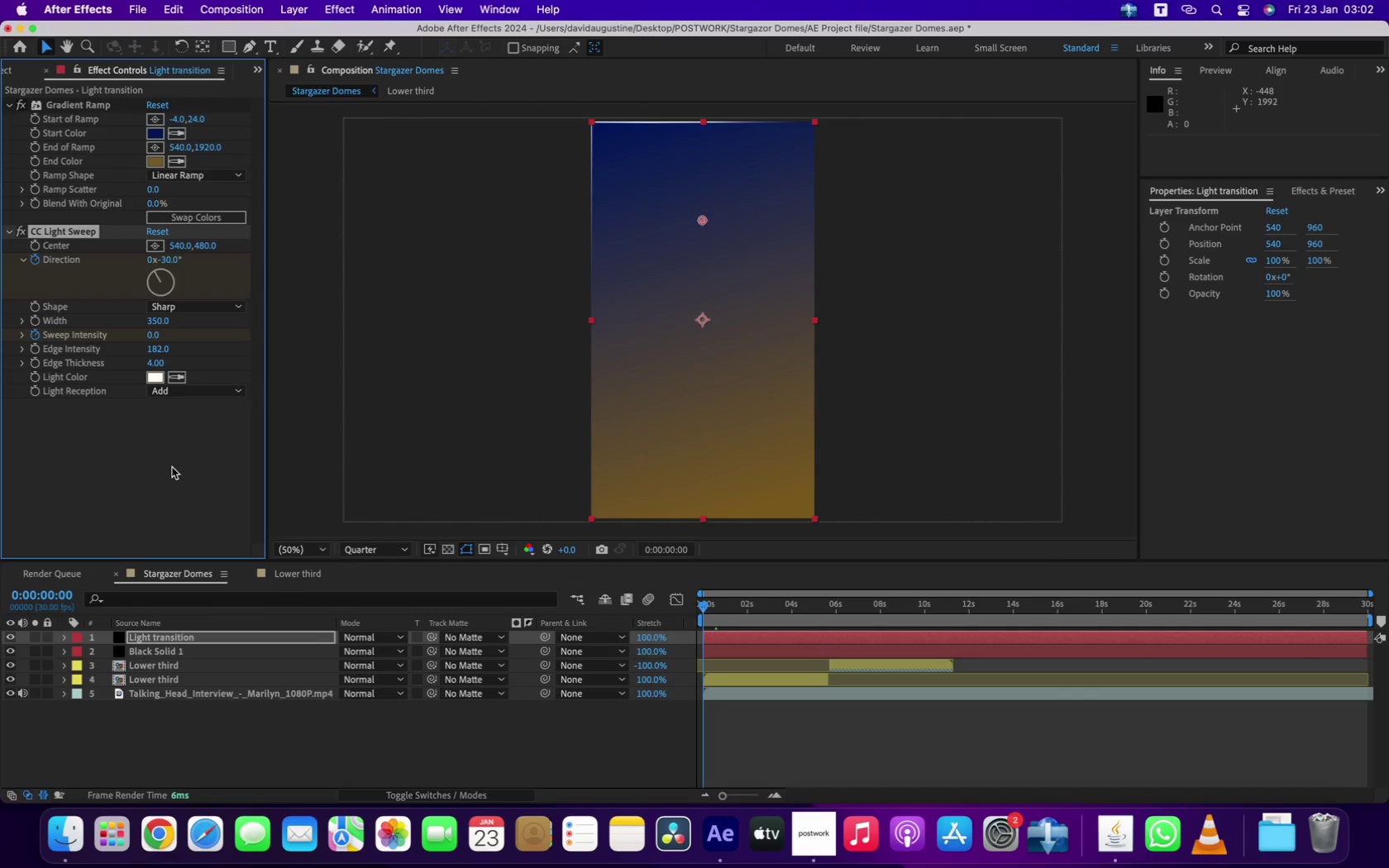 
left_click_drag(start_coordinate=[152, 335], to_coordinate=[327, 323])
 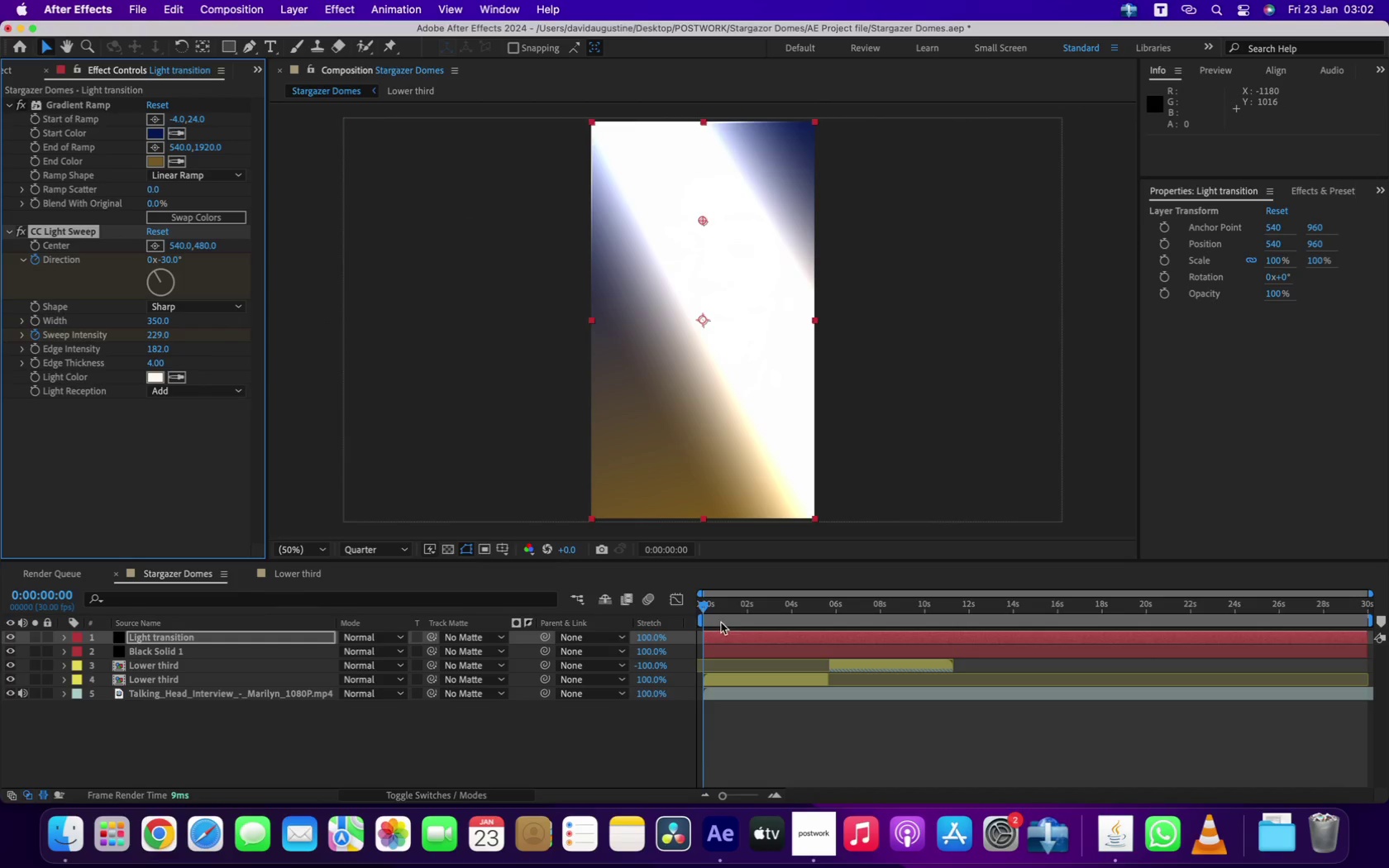 
left_click_drag(start_coordinate=[704, 604], to_coordinate=[709, 604])
 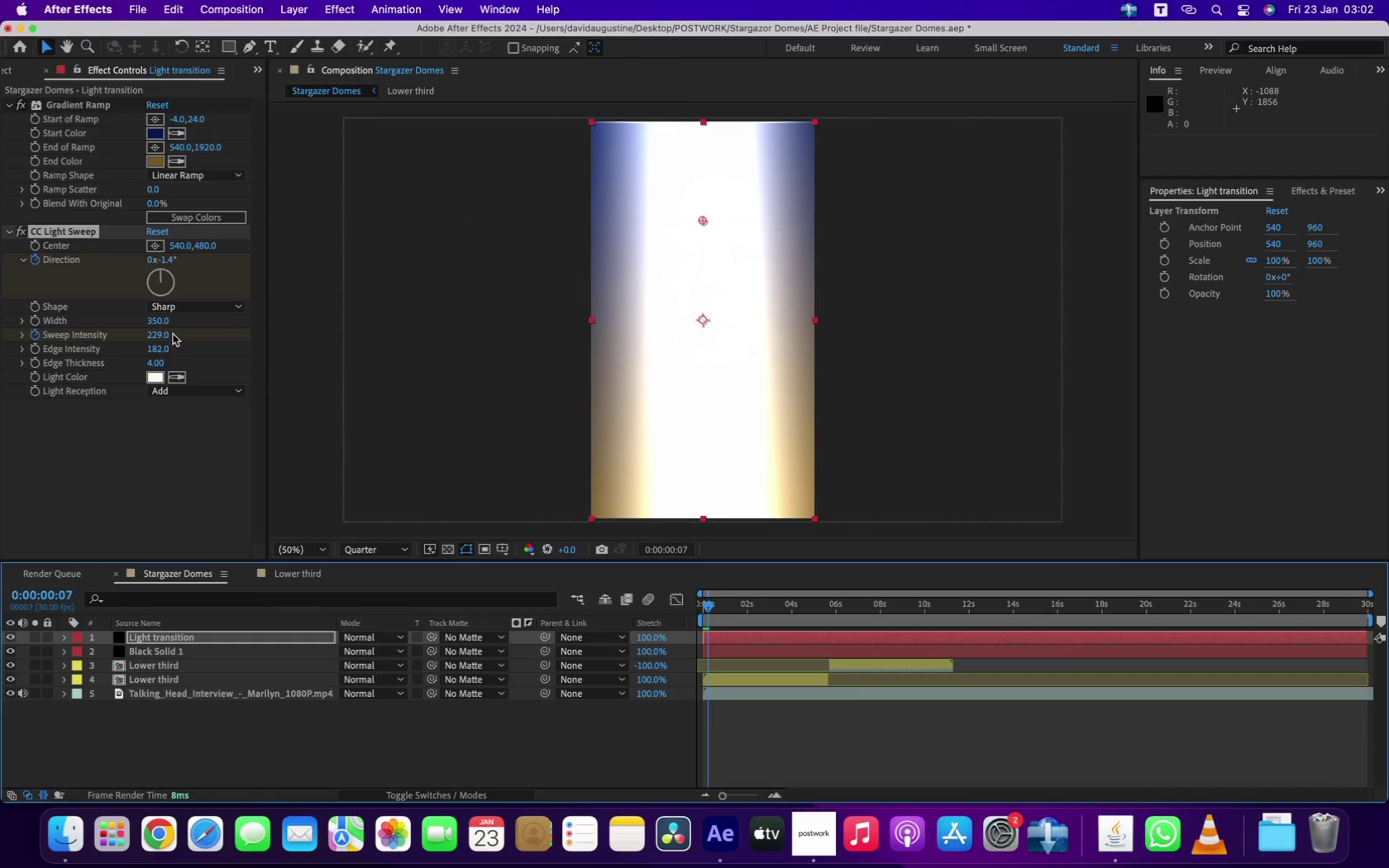 
left_click_drag(start_coordinate=[162, 332], to_coordinate=[4, 346])
 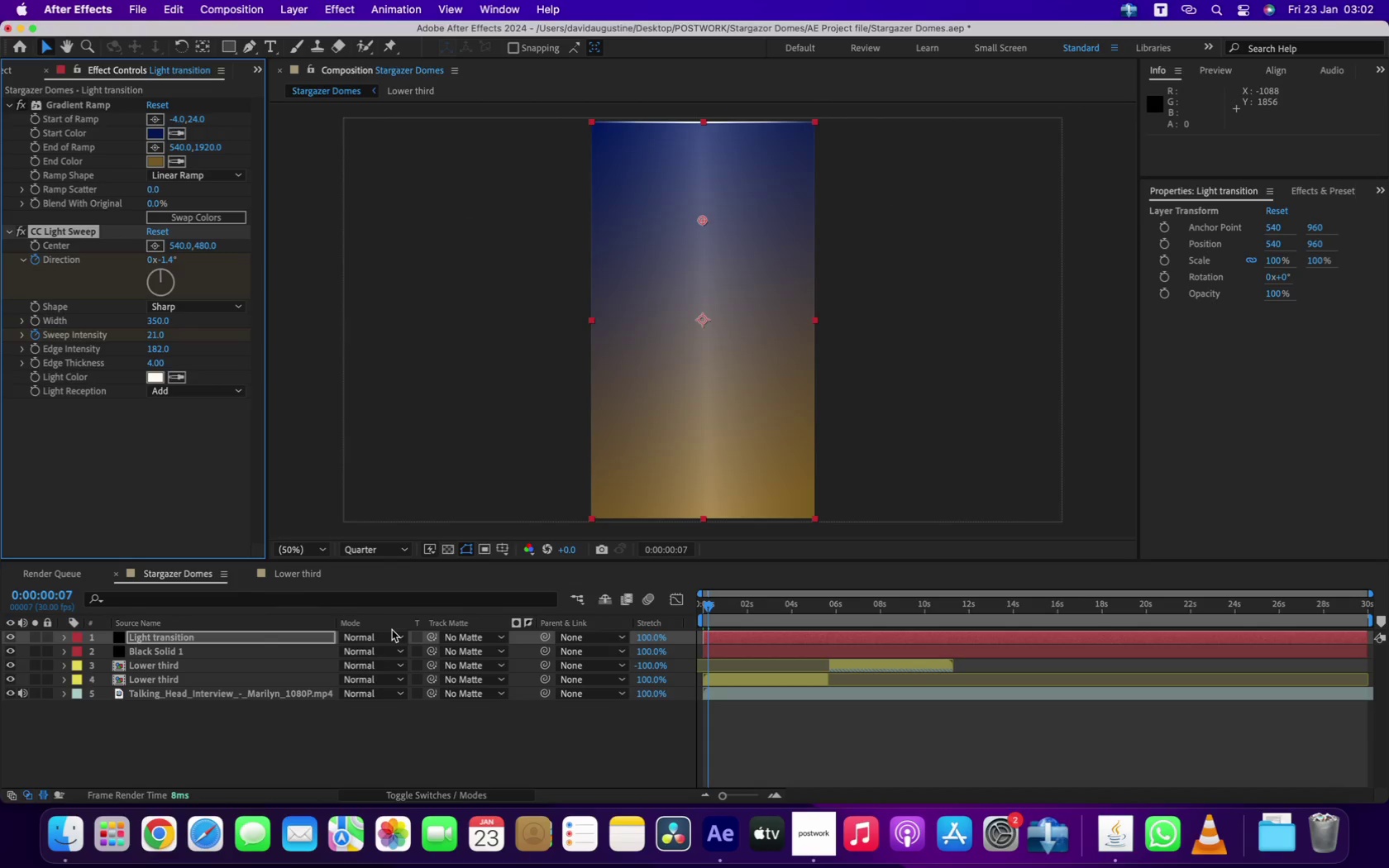 
left_click([378, 636])
 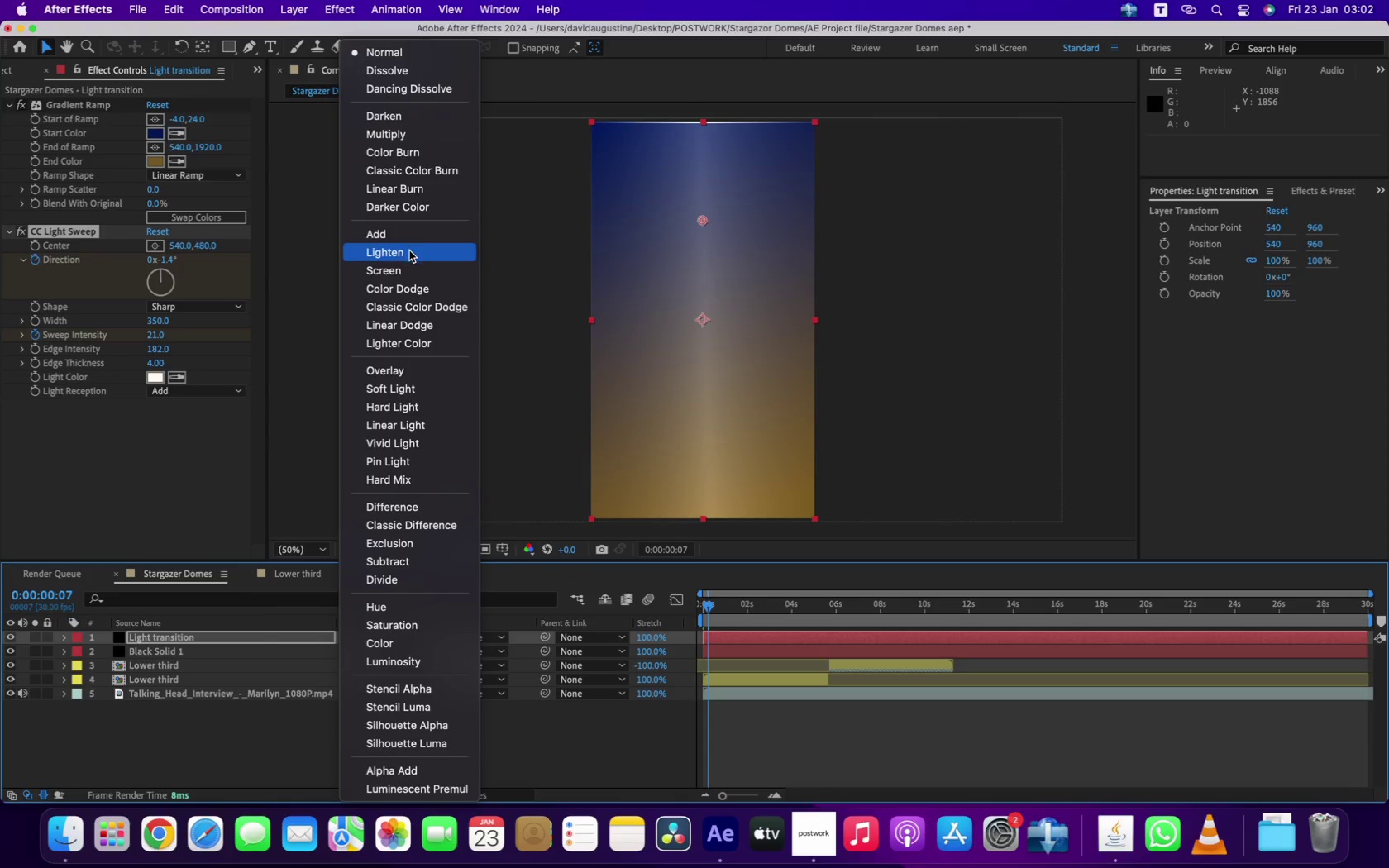 
left_click([409, 264])
 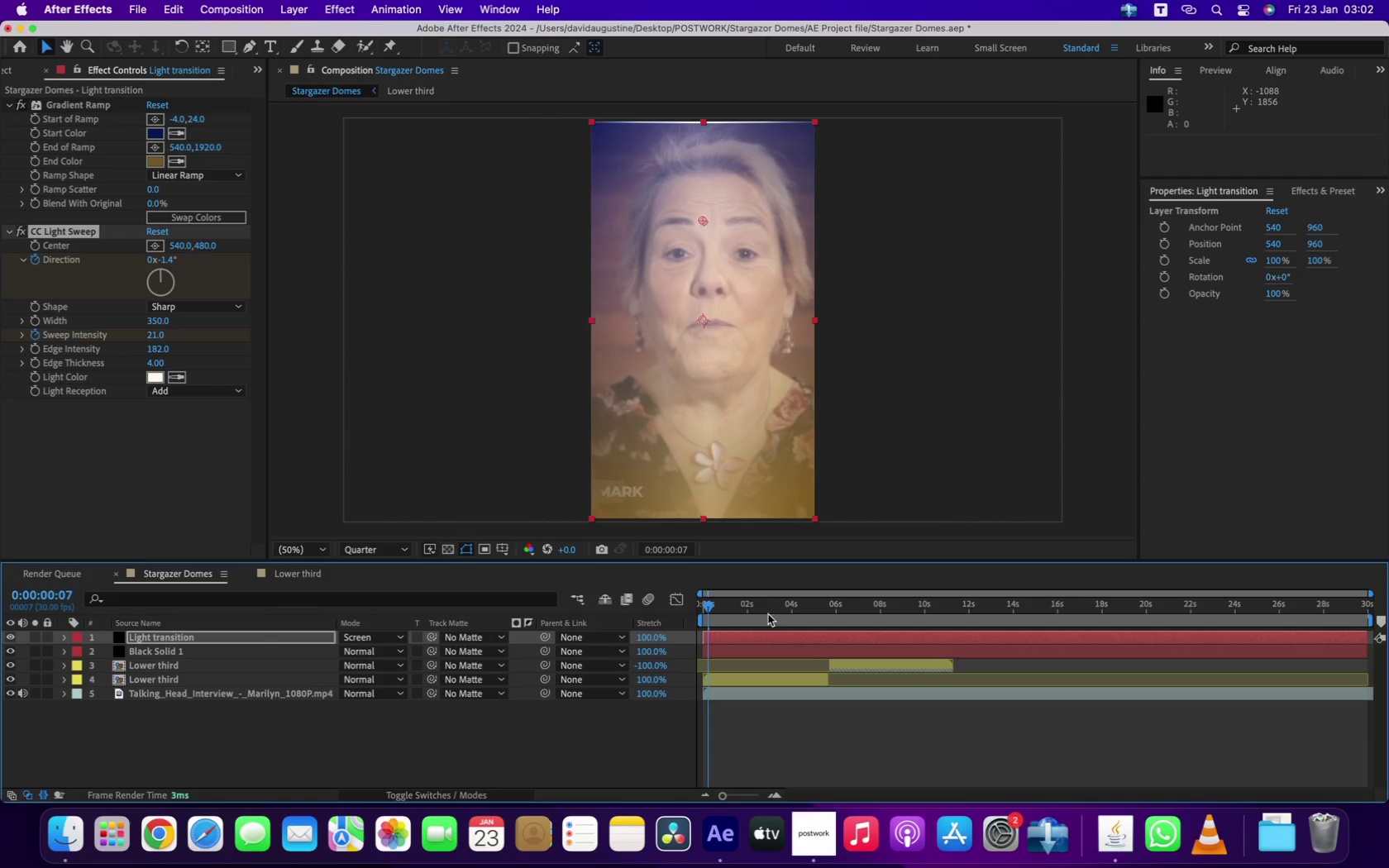 
left_click_drag(start_coordinate=[709, 606], to_coordinate=[656, 613])
 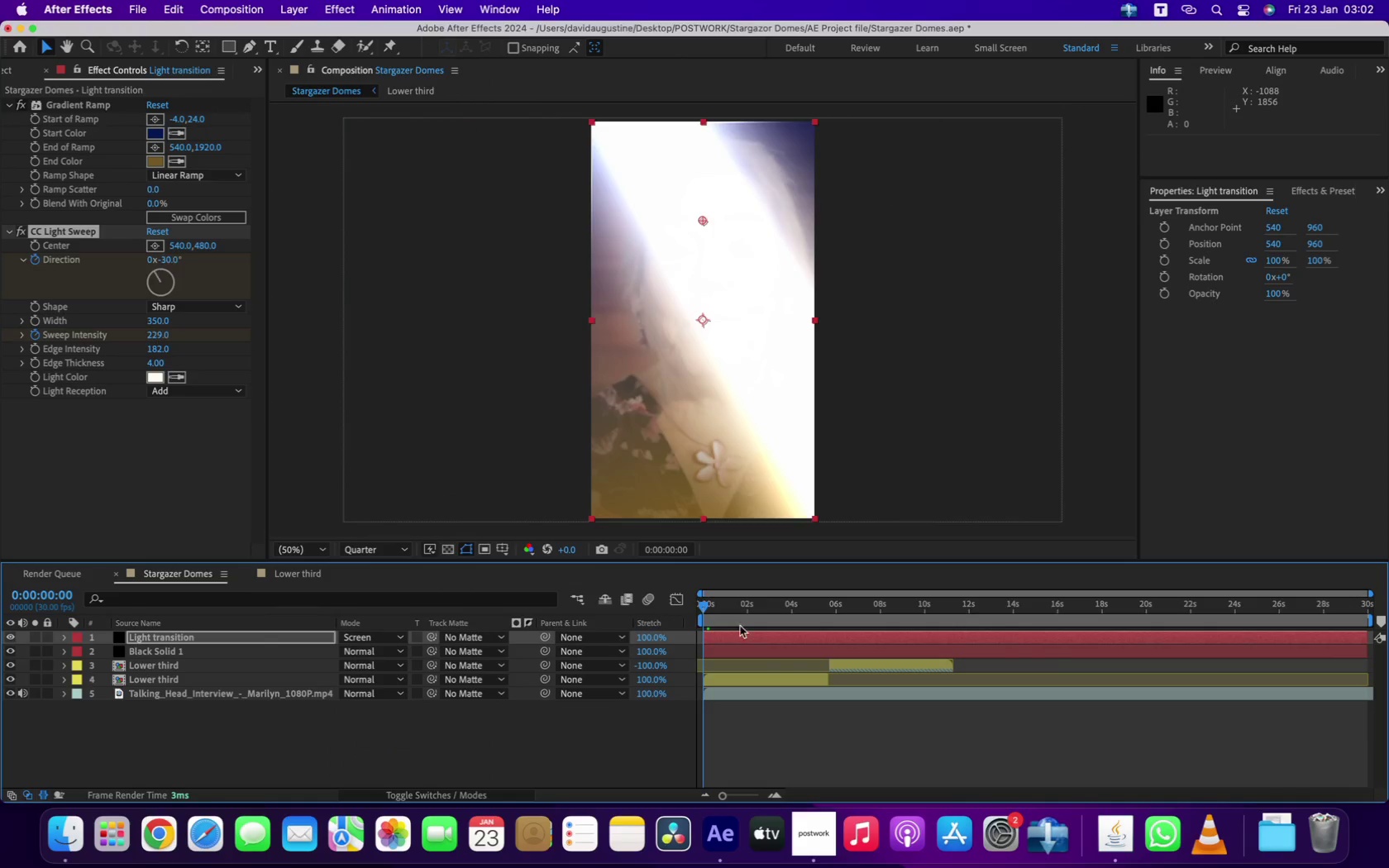 
key(Space)
 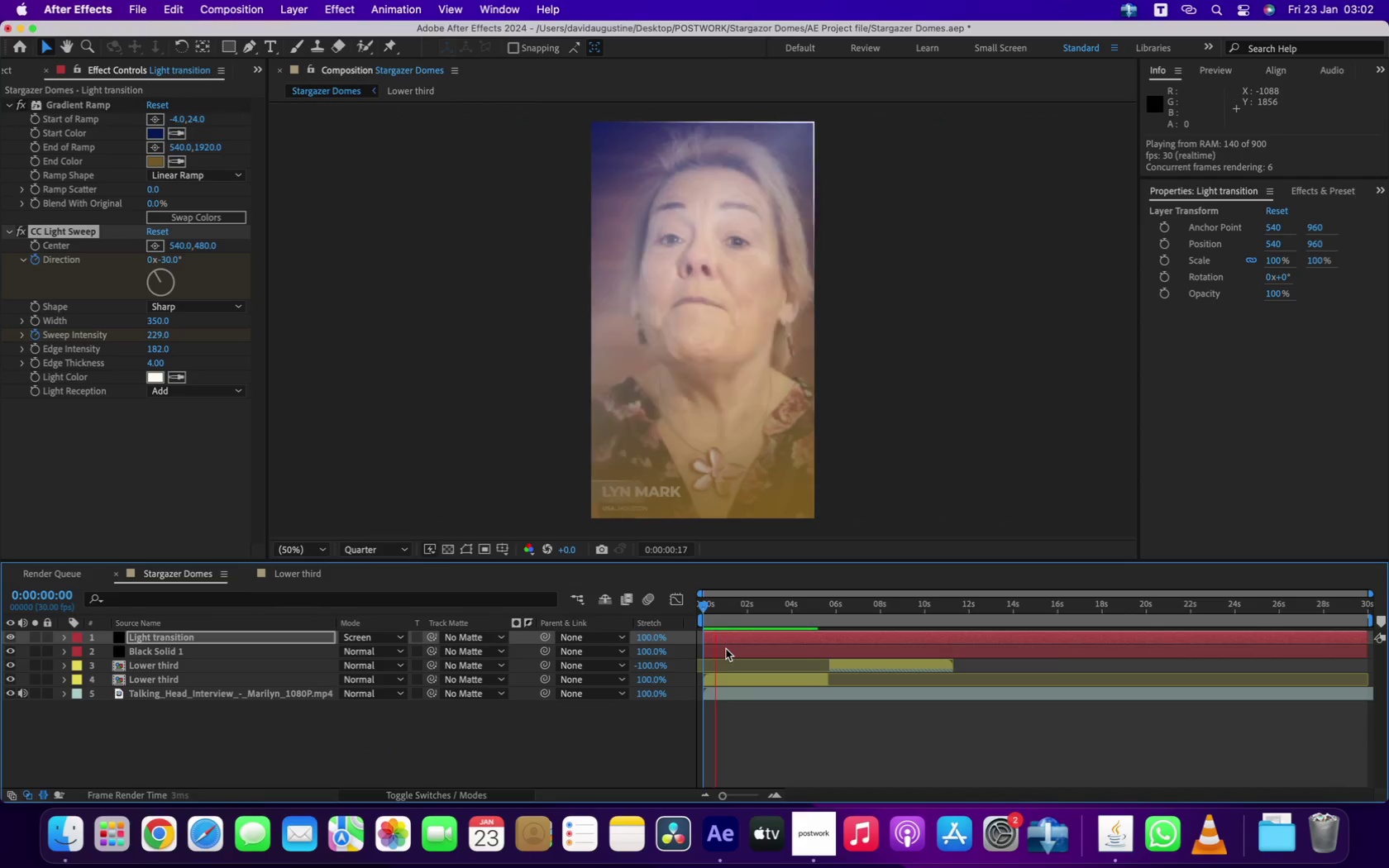 
key(Space)
 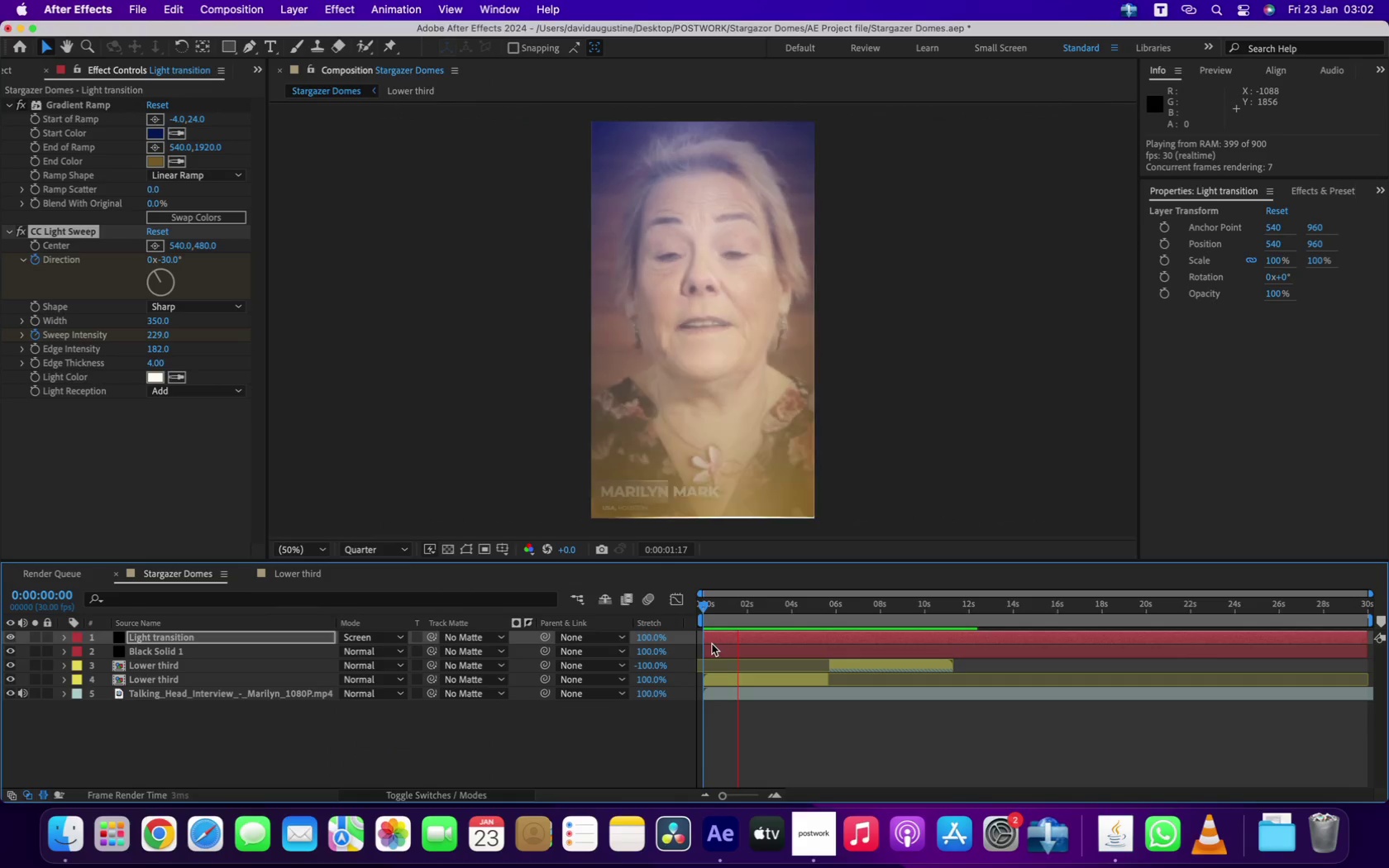 
key(Space)
 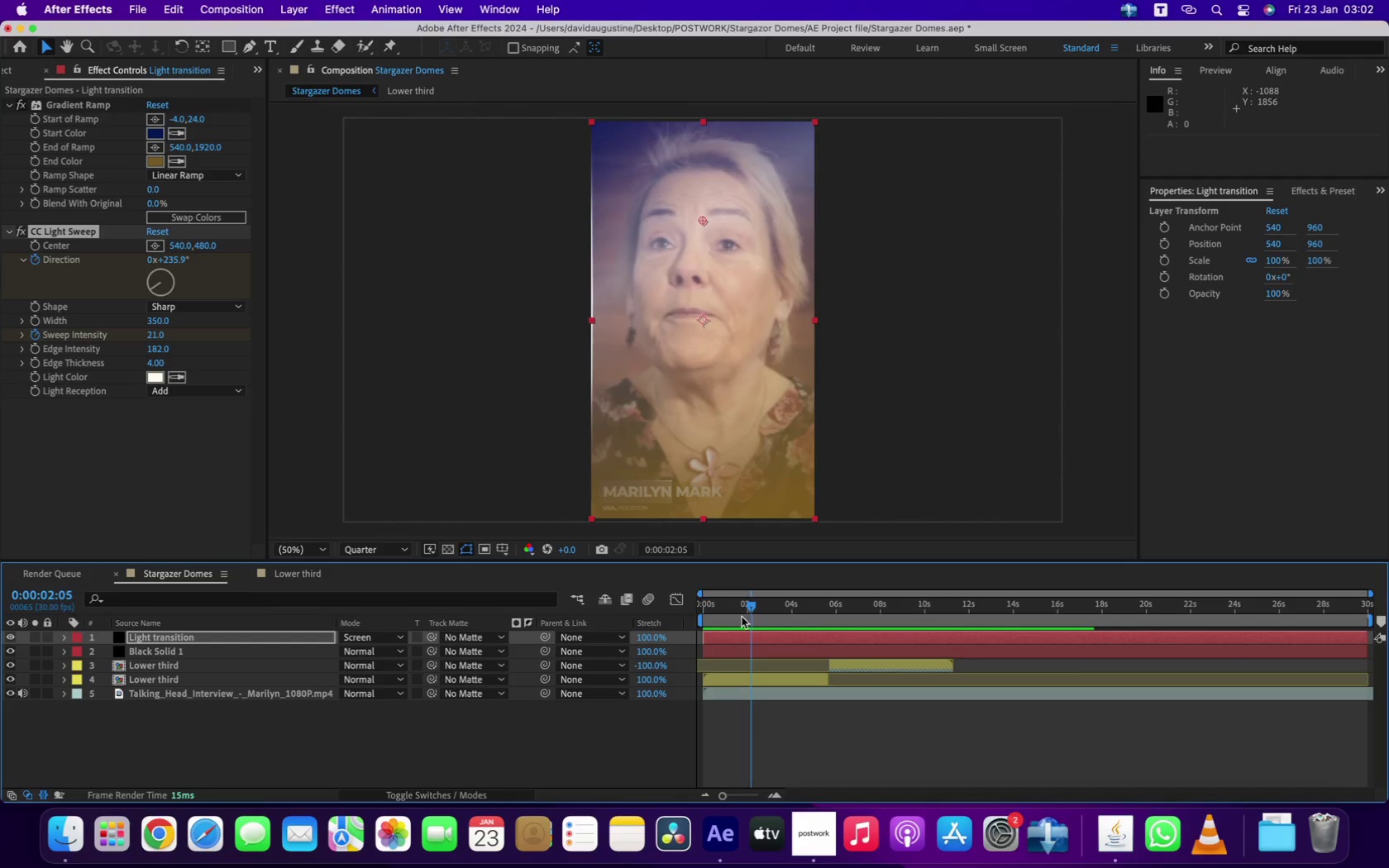 
left_click_drag(start_coordinate=[744, 608], to_coordinate=[725, 617])
 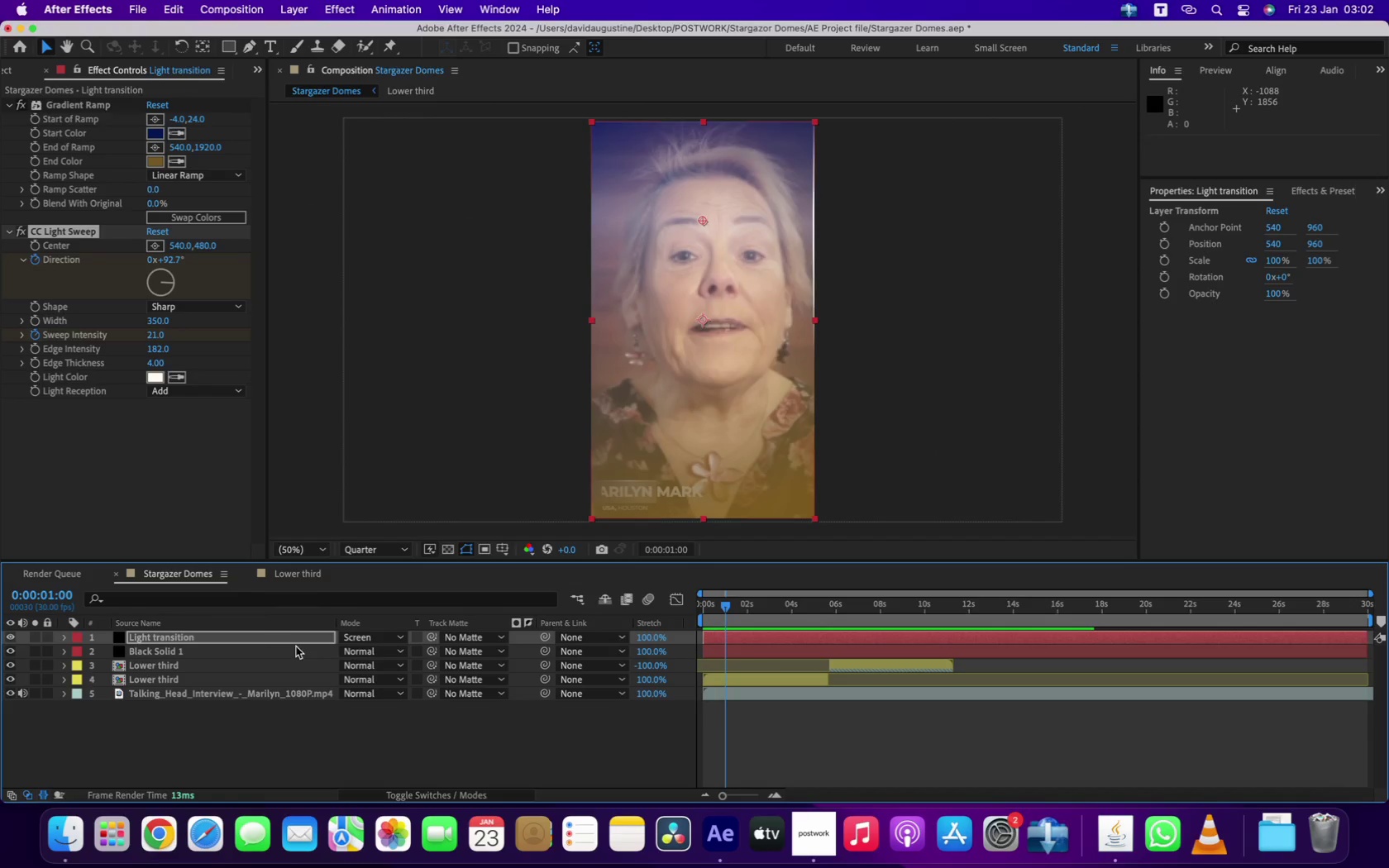 
left_click_drag(start_coordinate=[160, 632], to_coordinate=[162, 682])
 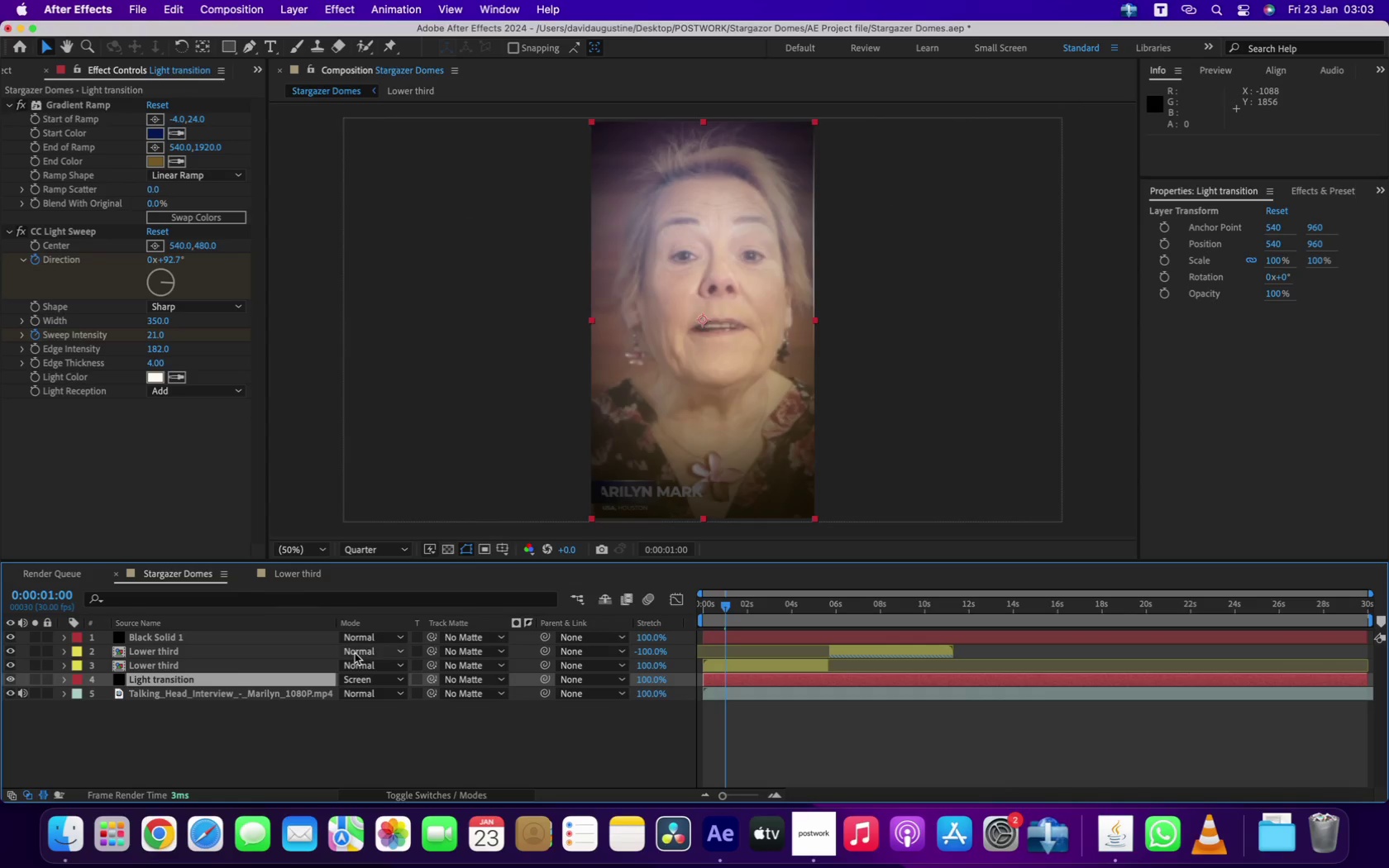 
wait(5.46)
 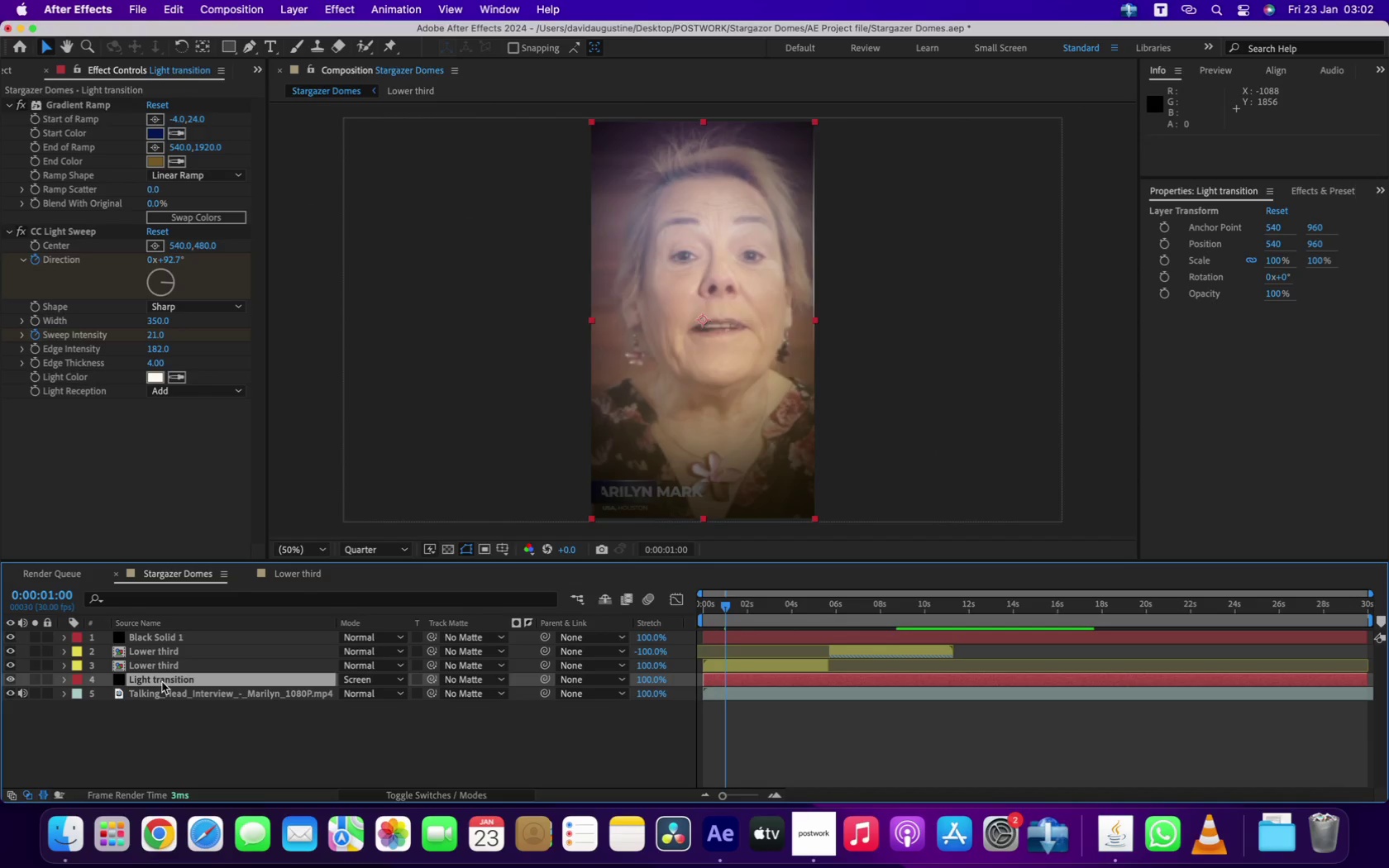 
left_click_drag(start_coordinate=[723, 606], to_coordinate=[752, 605])
 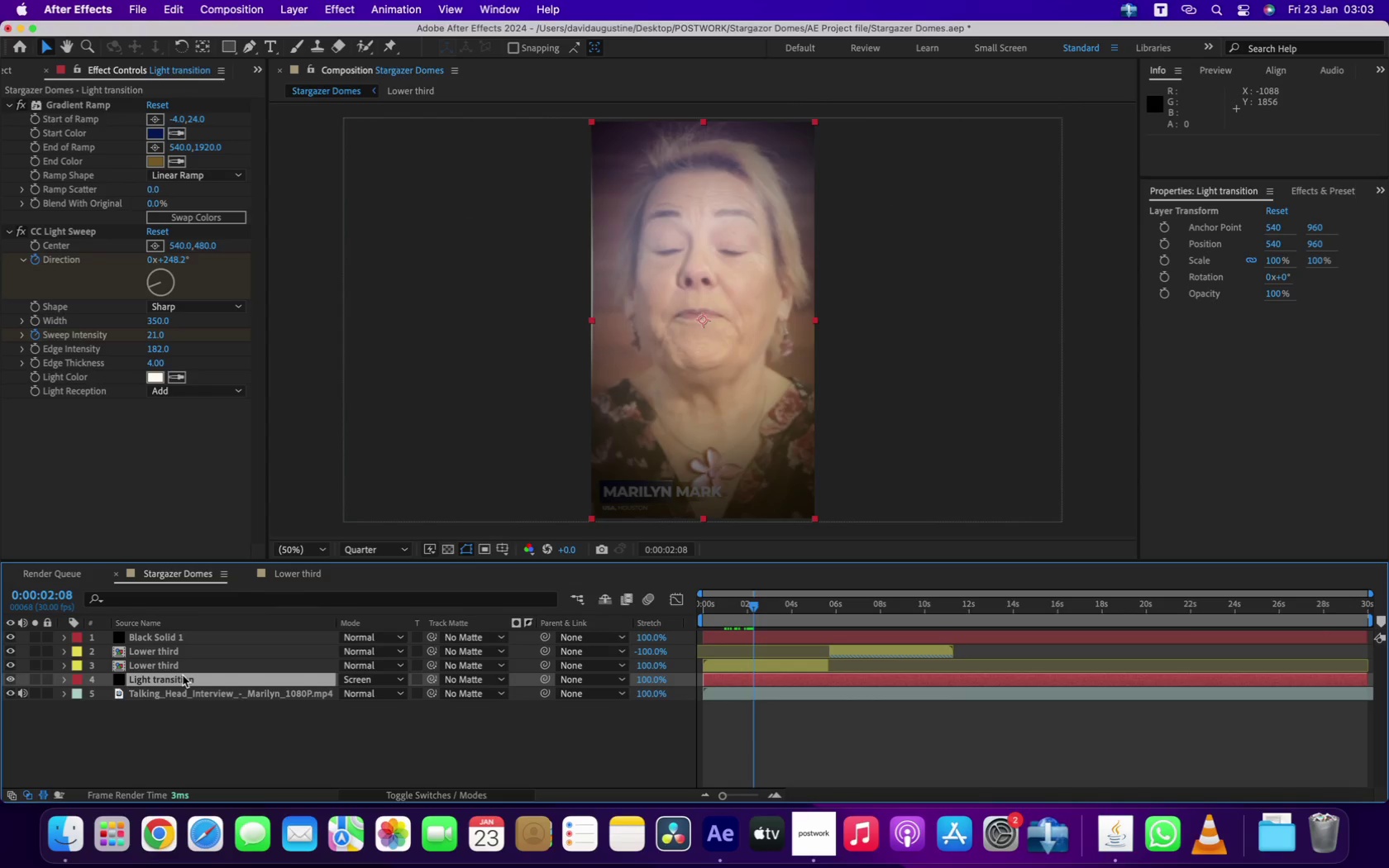 
left_click([12, 680])
 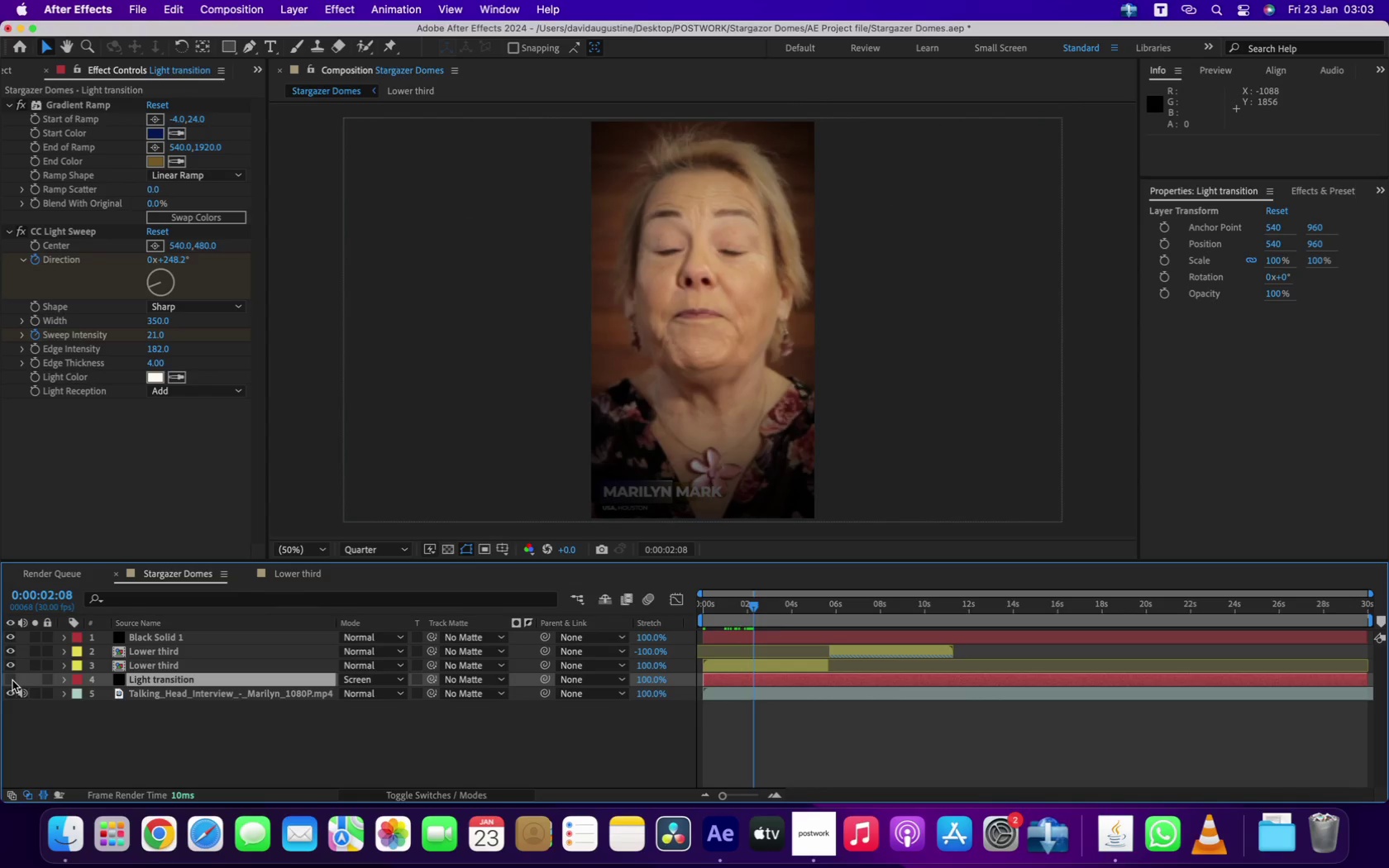 
left_click([12, 680])
 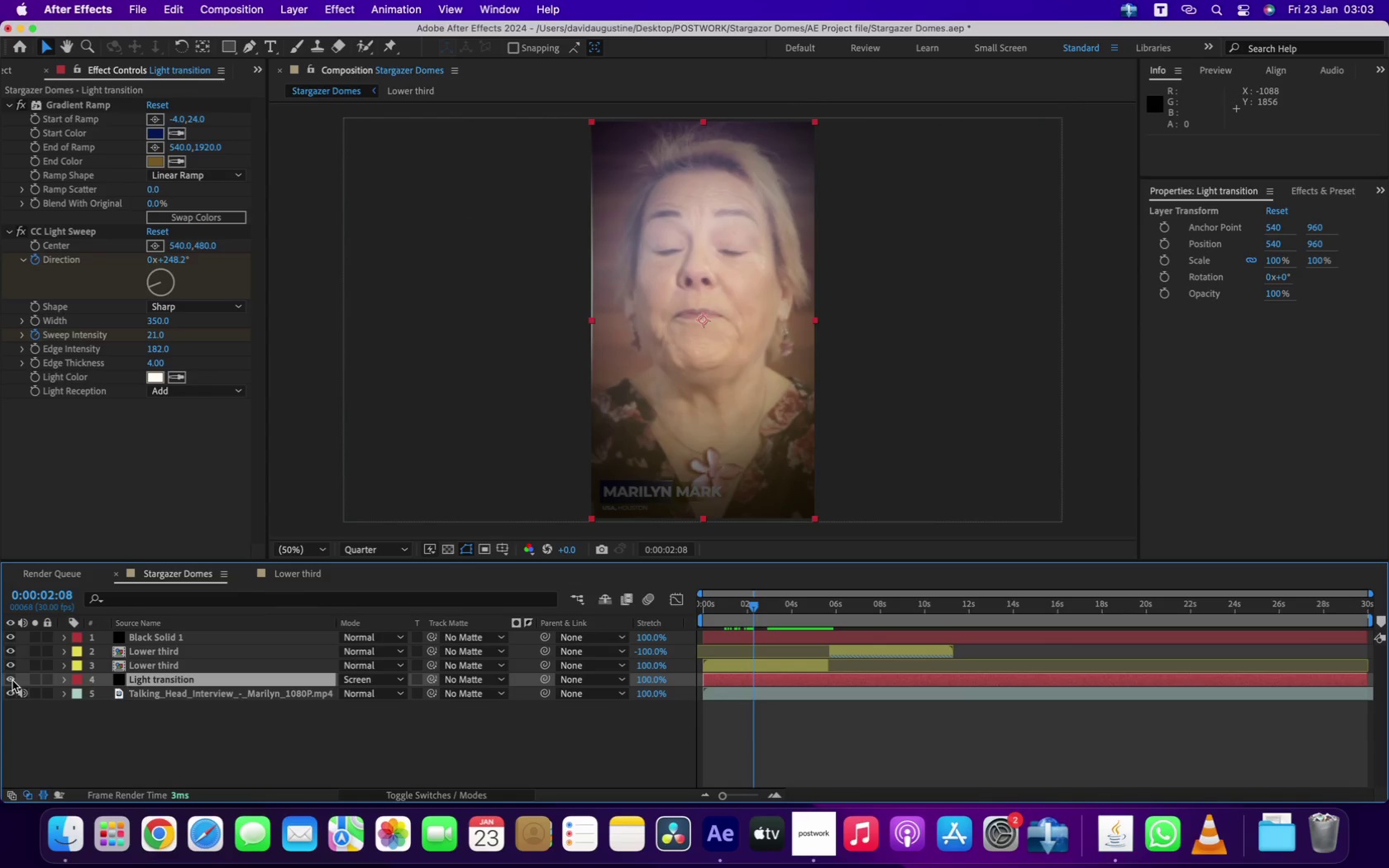 
left_click([12, 680])
 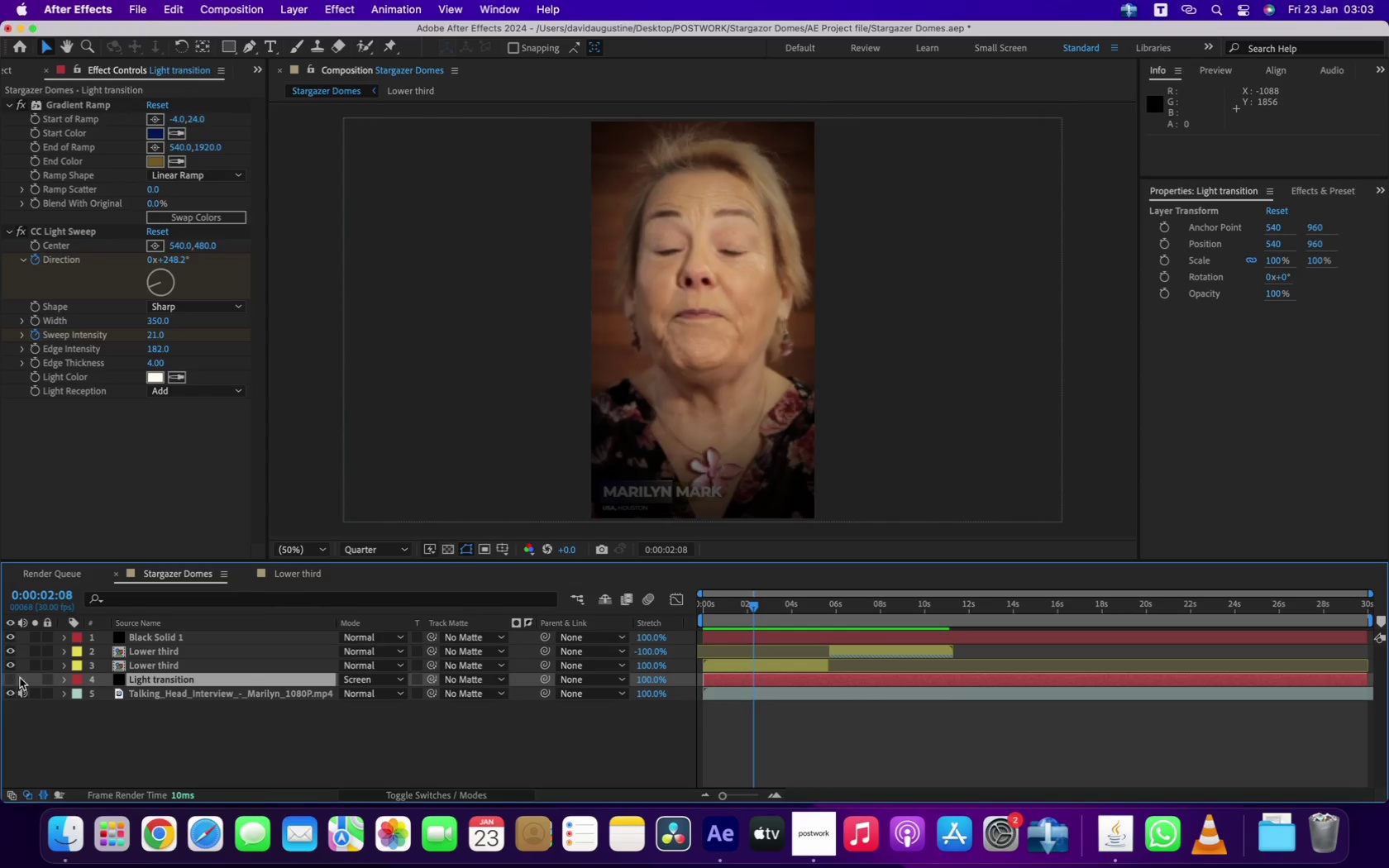 
left_click([146, 665])
 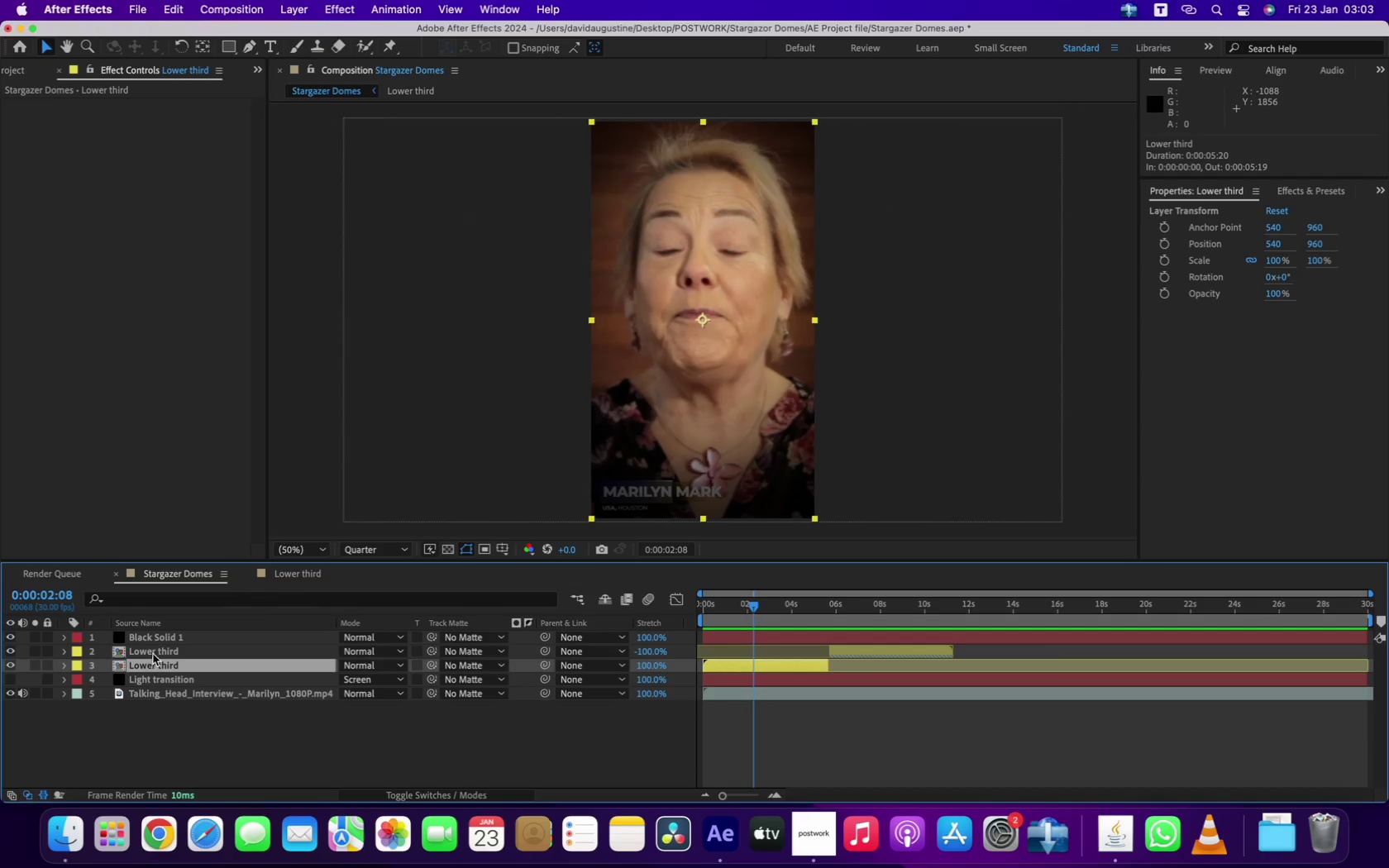 
left_click([154, 653])
 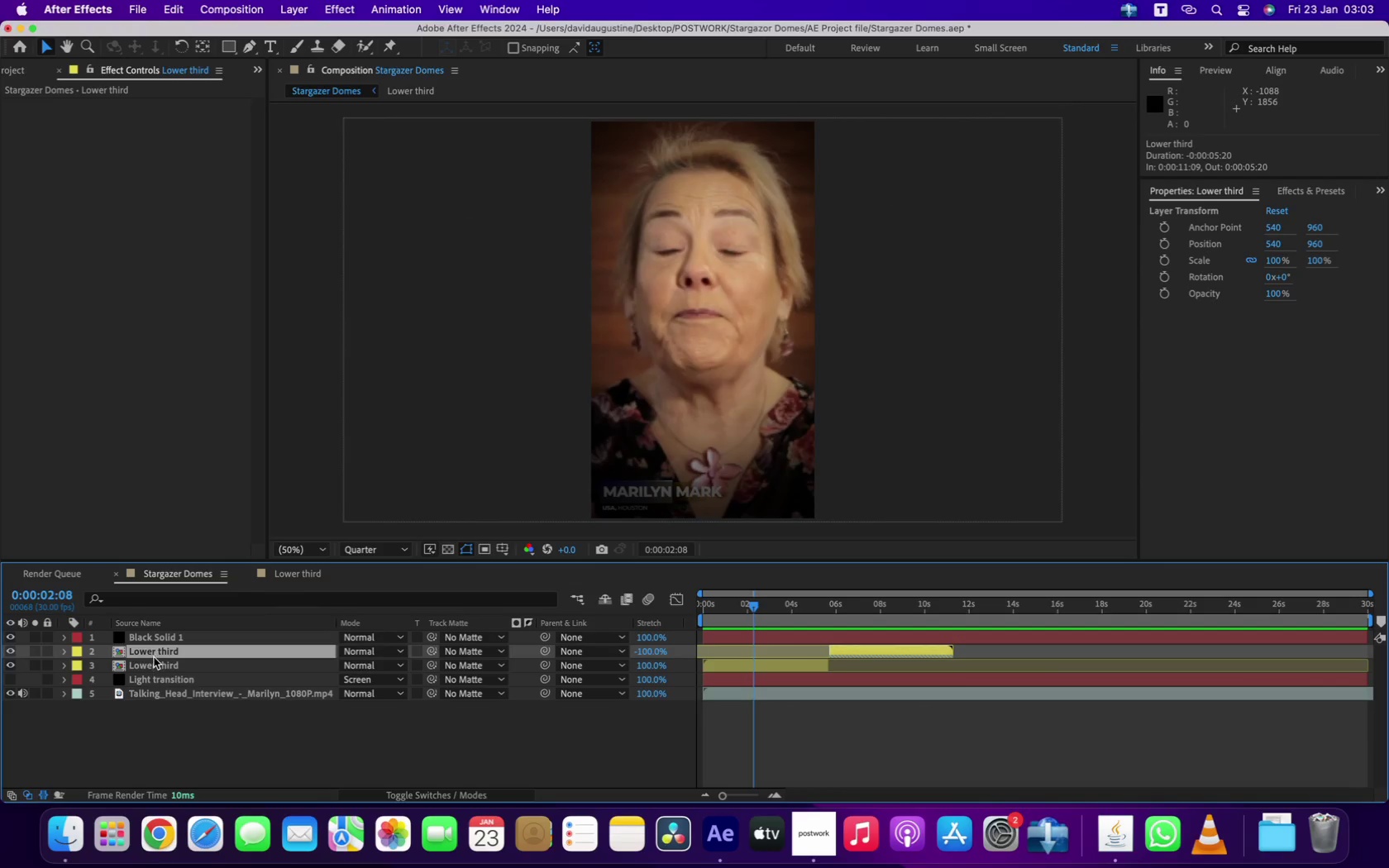 
left_click([154, 661])
 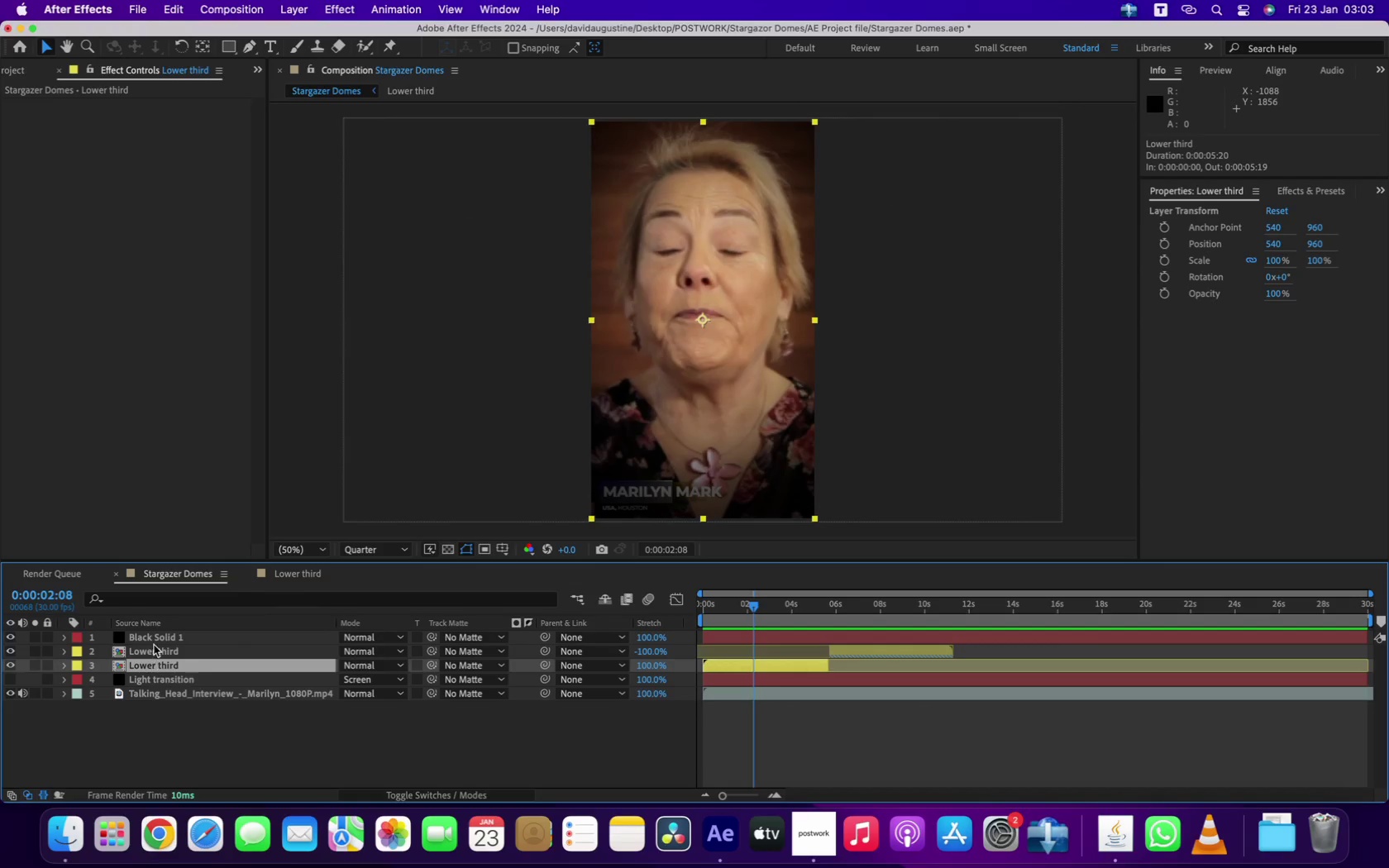 
left_click_drag(start_coordinate=[154, 640], to_coordinate=[155, 683])
 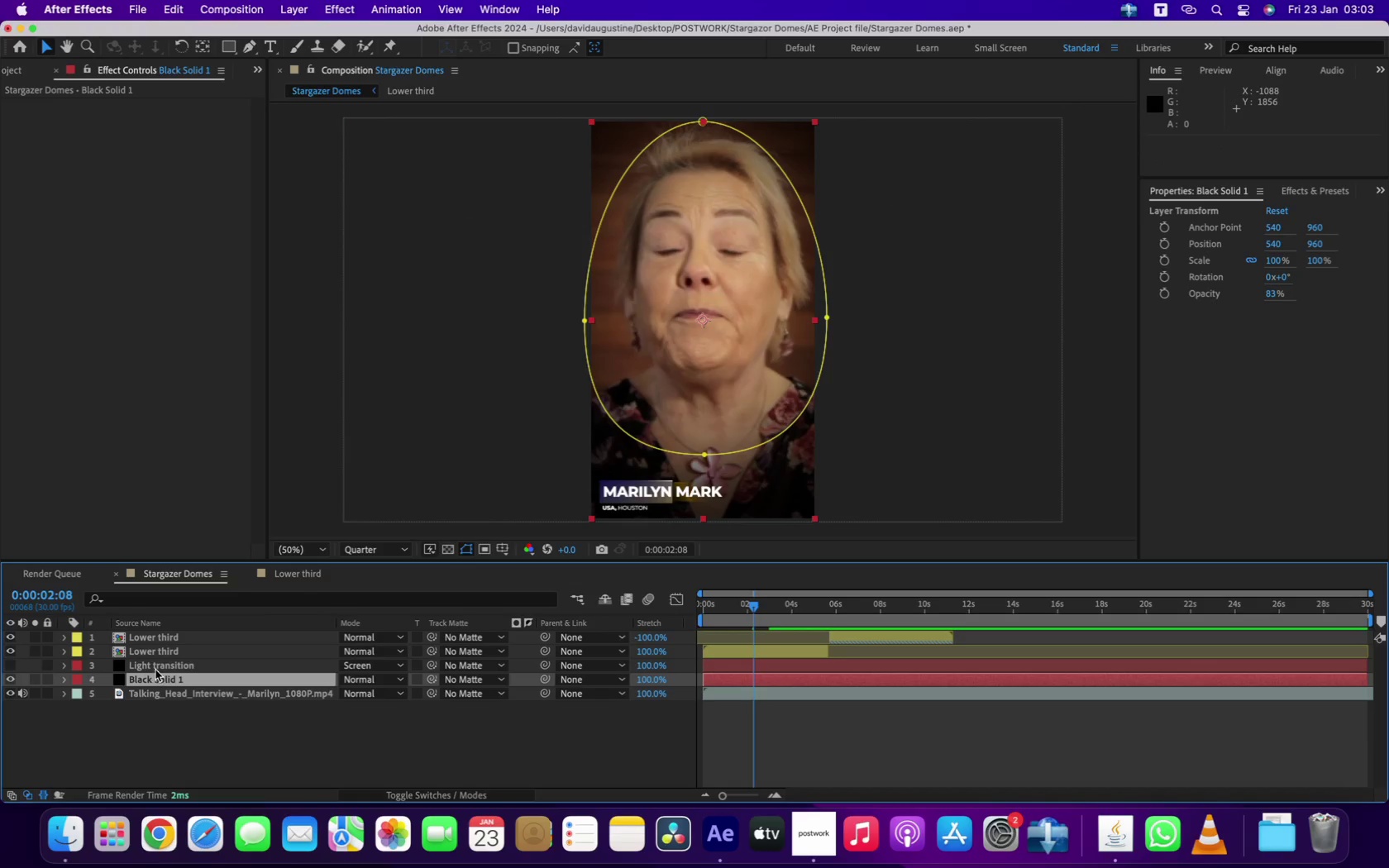 
left_click([155, 668])
 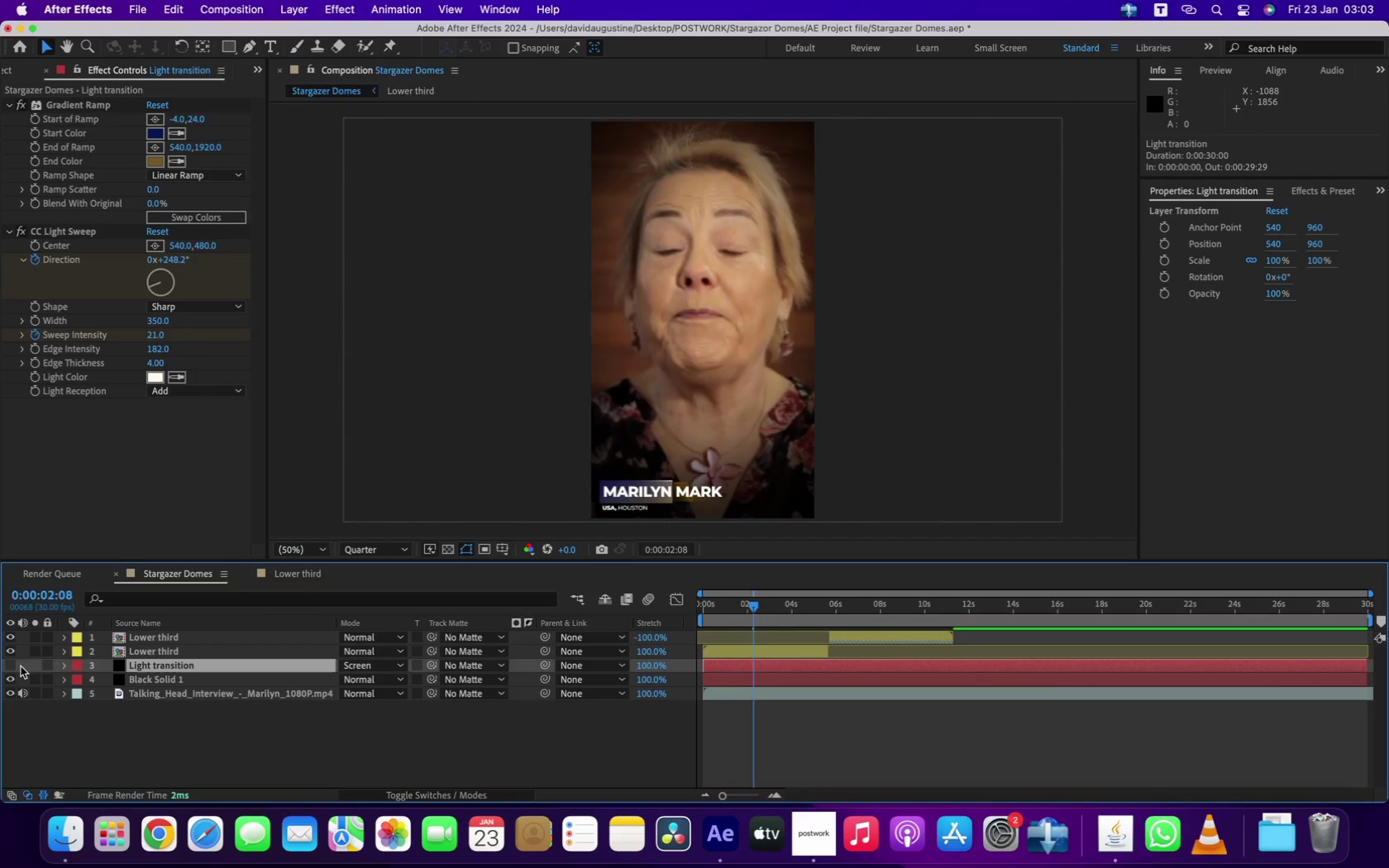 
left_click([12, 665])
 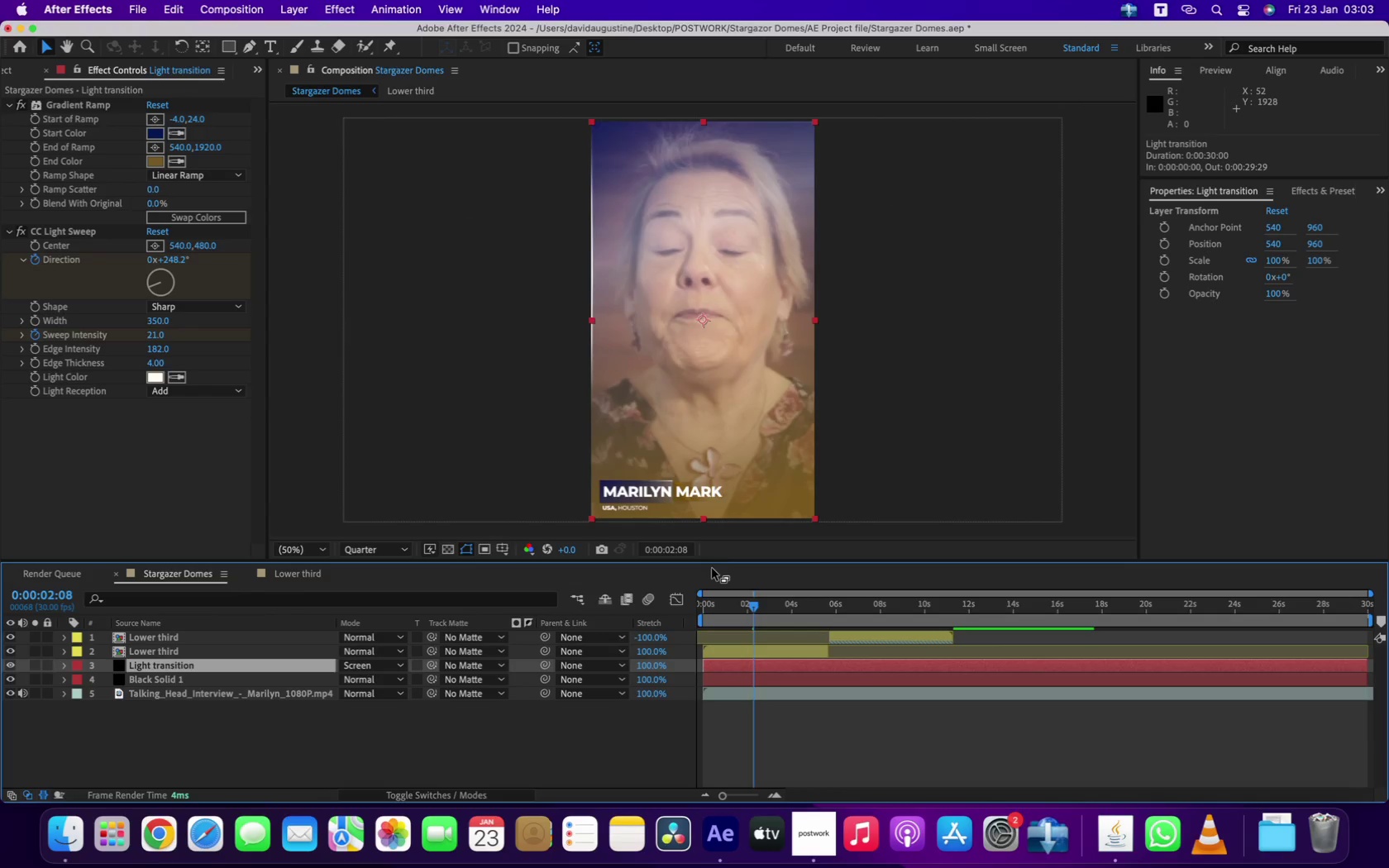 
left_click_drag(start_coordinate=[750, 607], to_coordinate=[592, 607])
 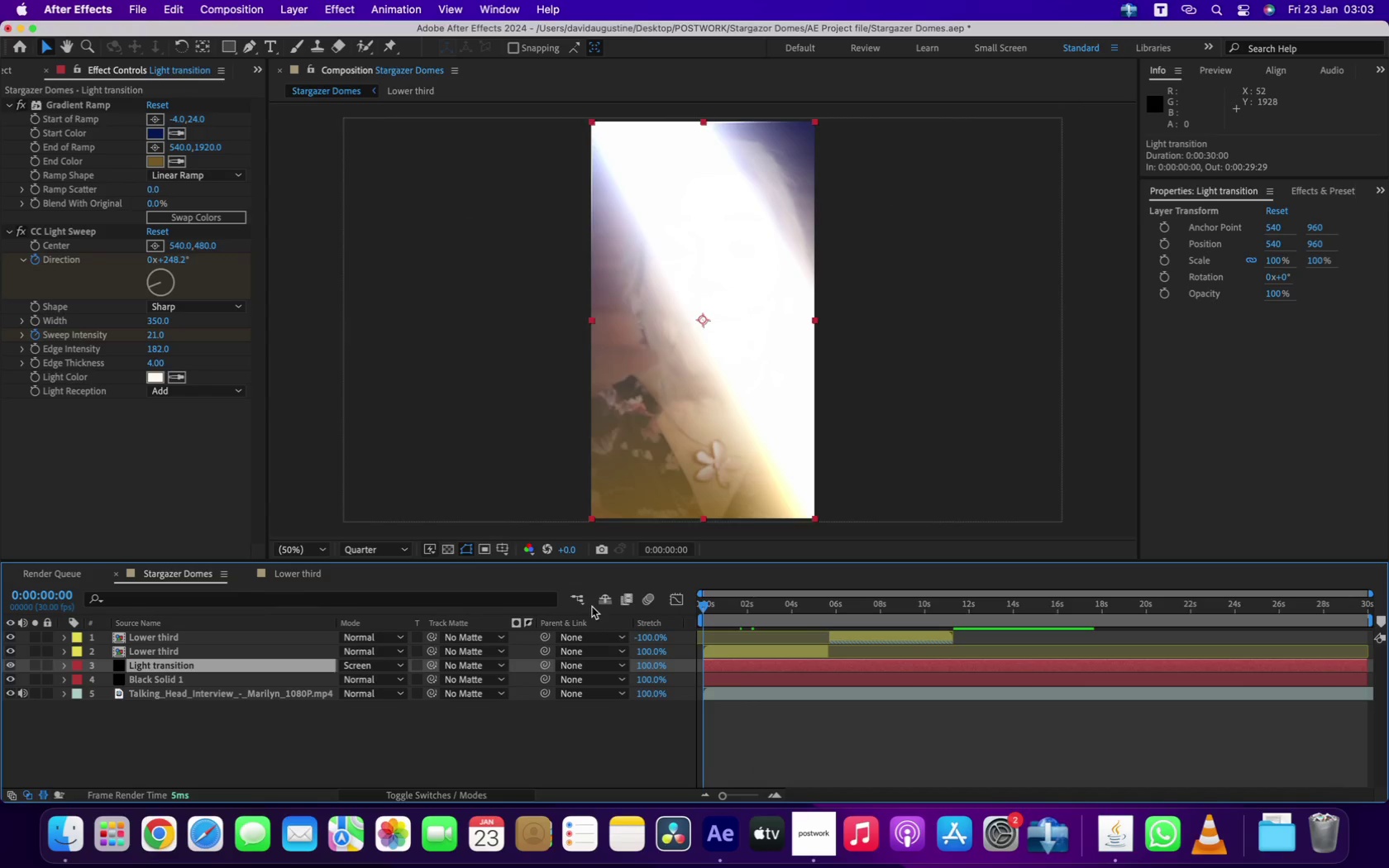 
key(Space)
 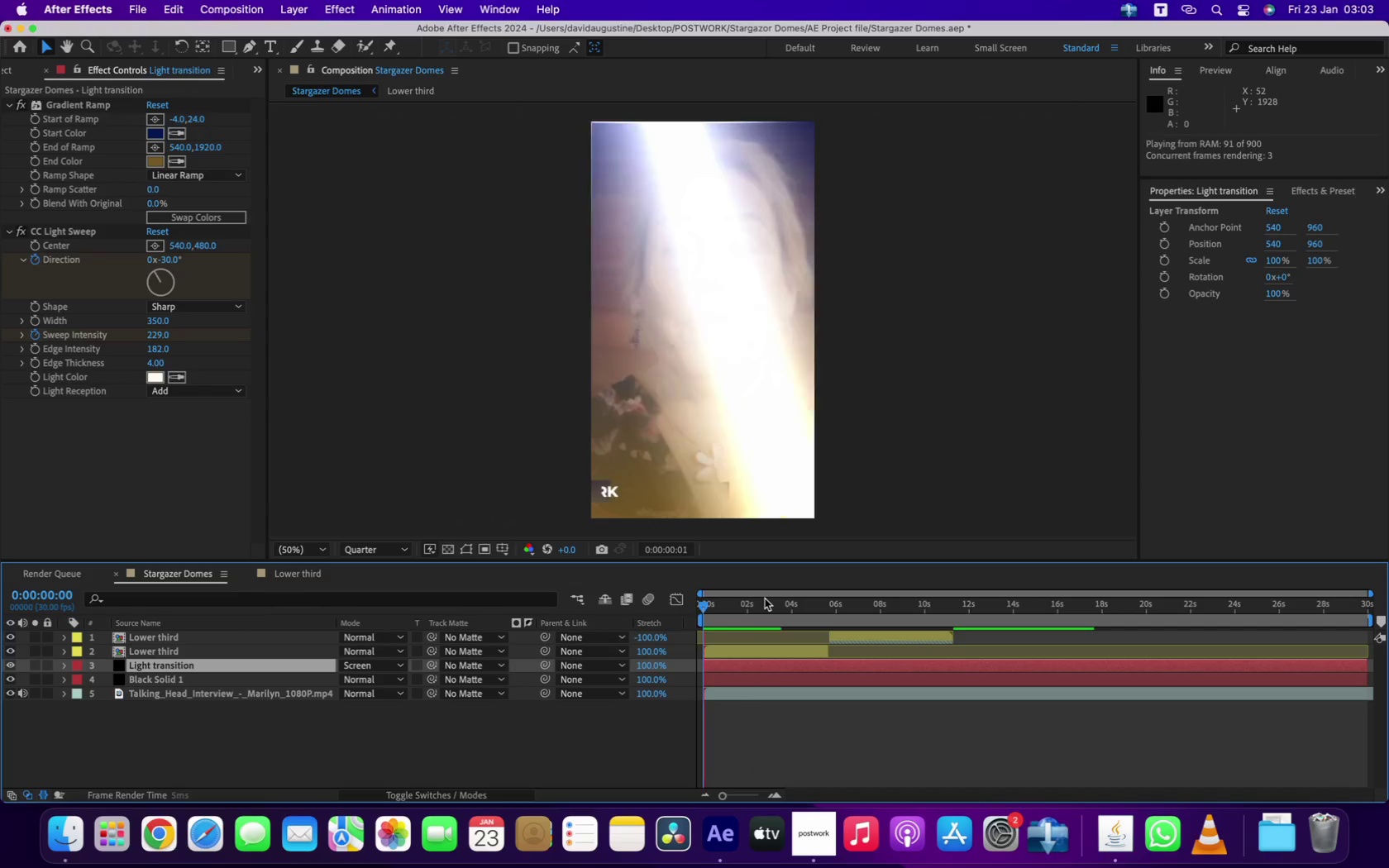 
key(Space)
 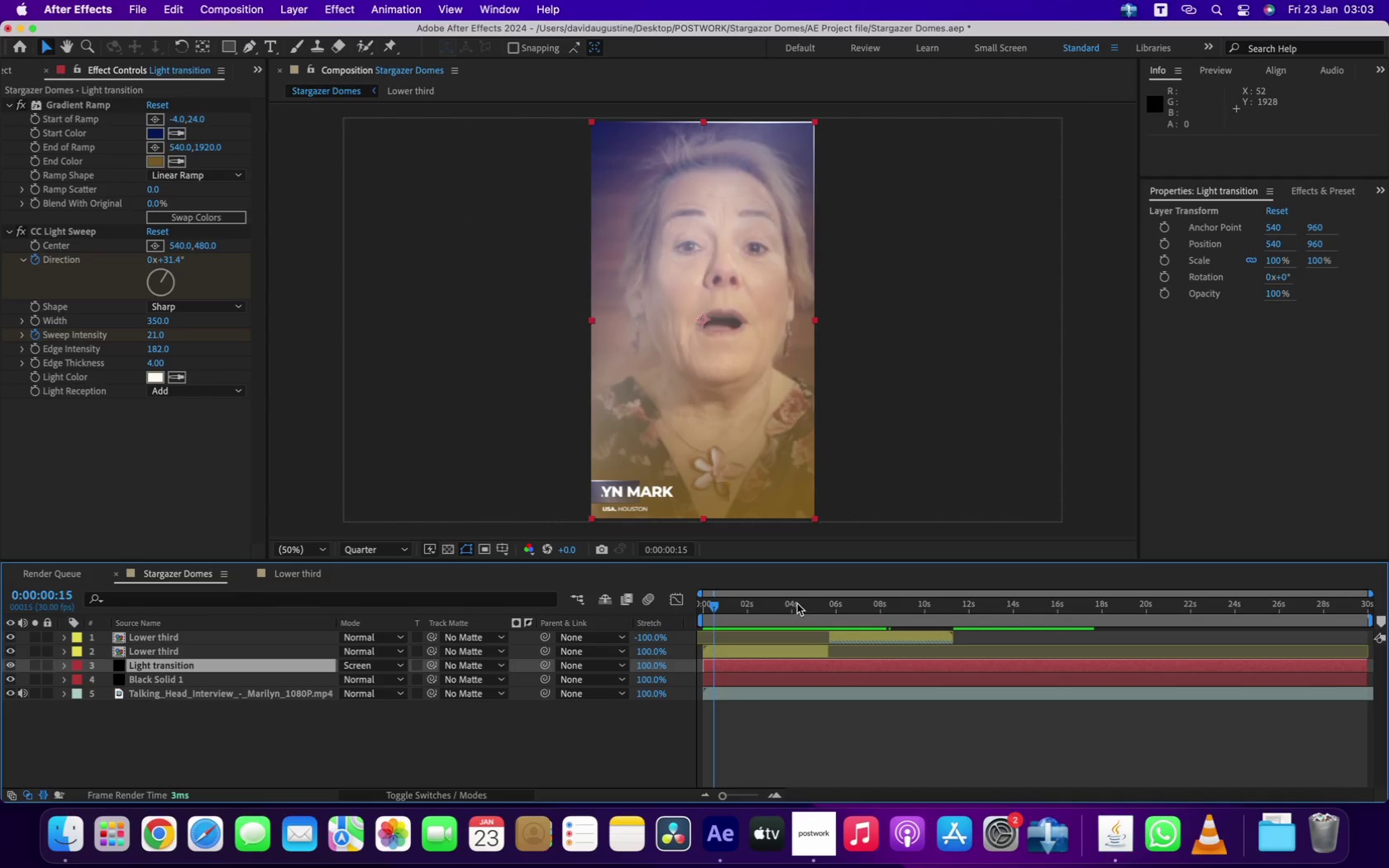 
left_click_drag(start_coordinate=[725, 609], to_coordinate=[694, 616])
 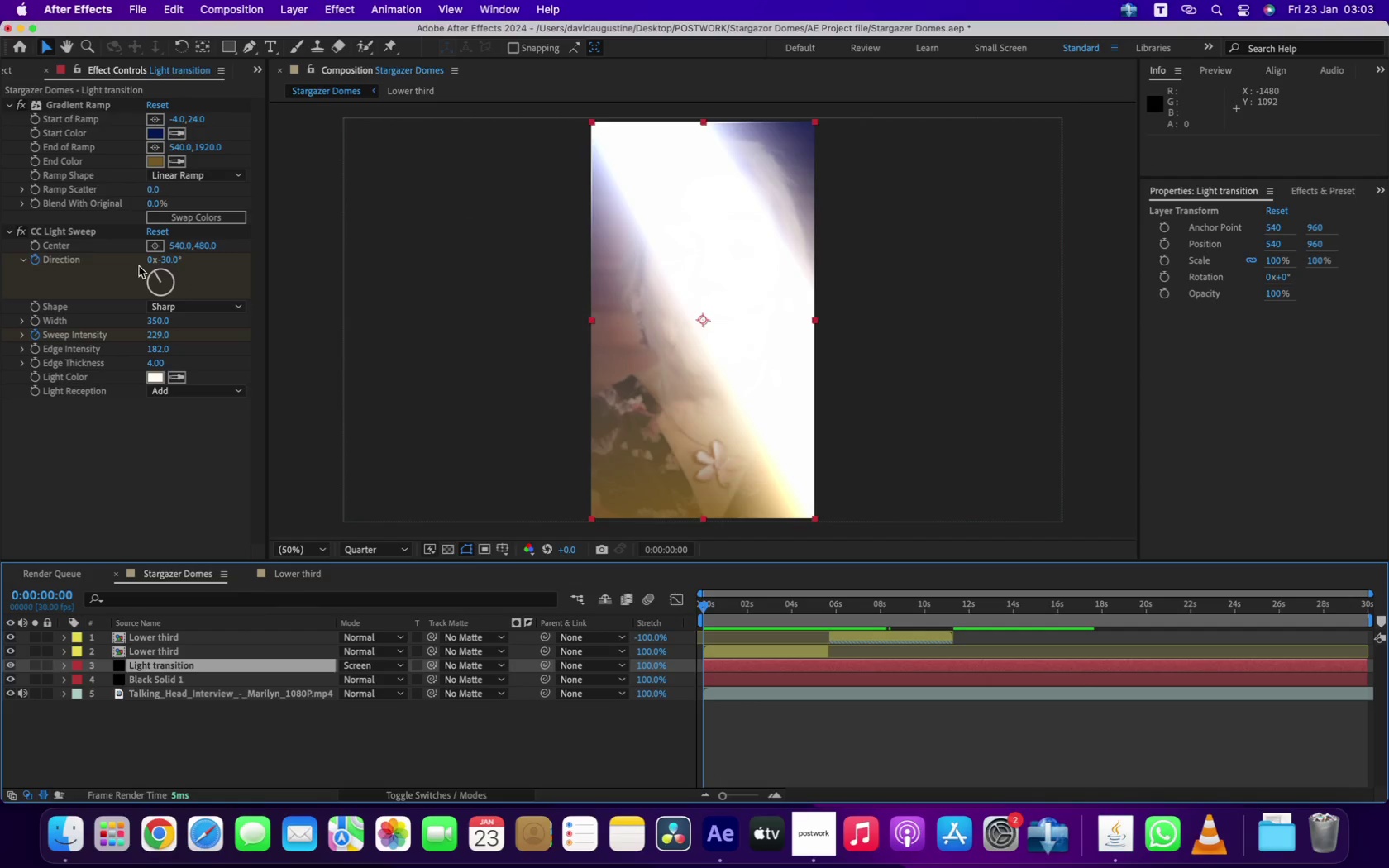 
left_click([35, 258])
 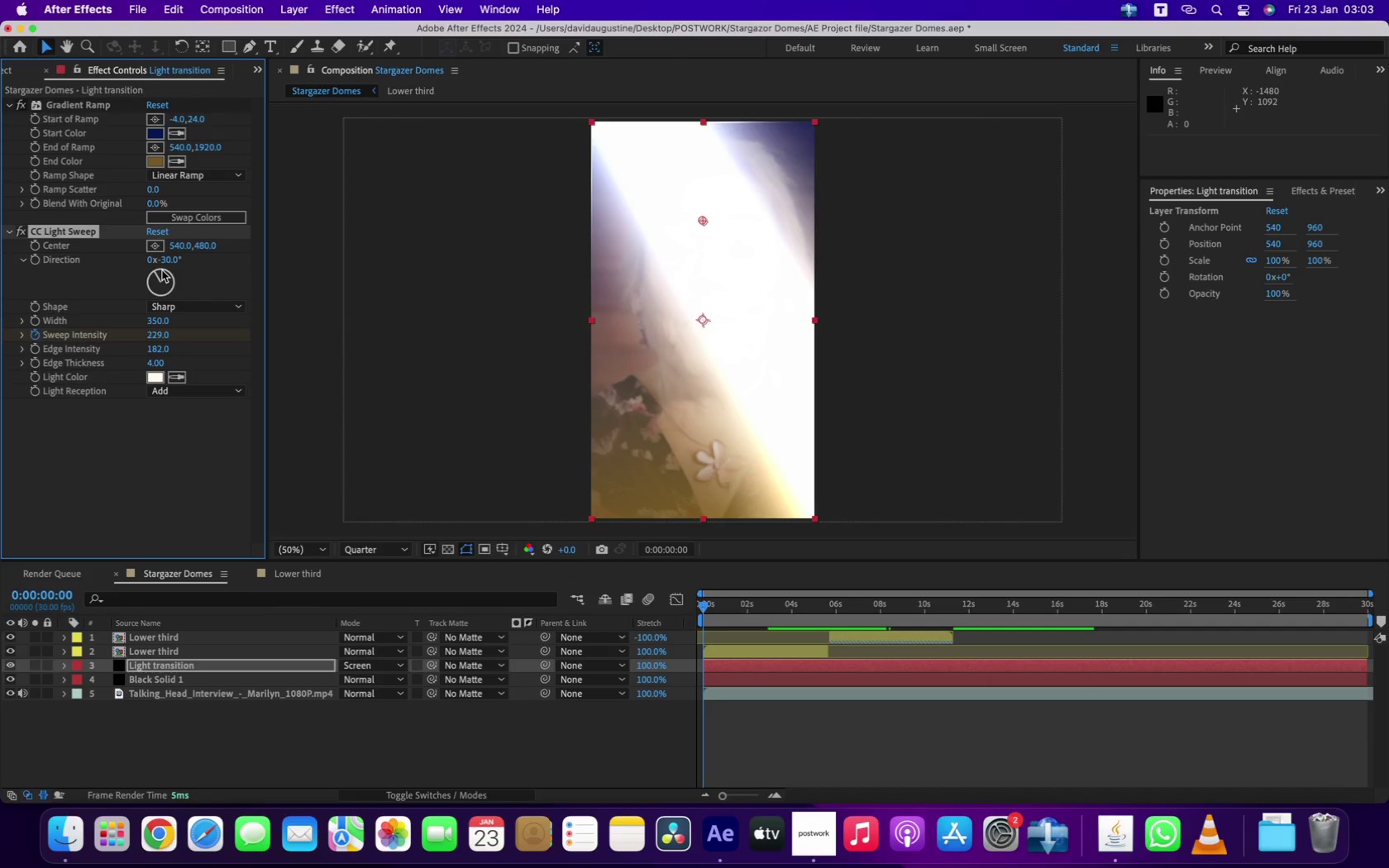 
left_click_drag(start_coordinate=[155, 271], to_coordinate=[167, 267])
 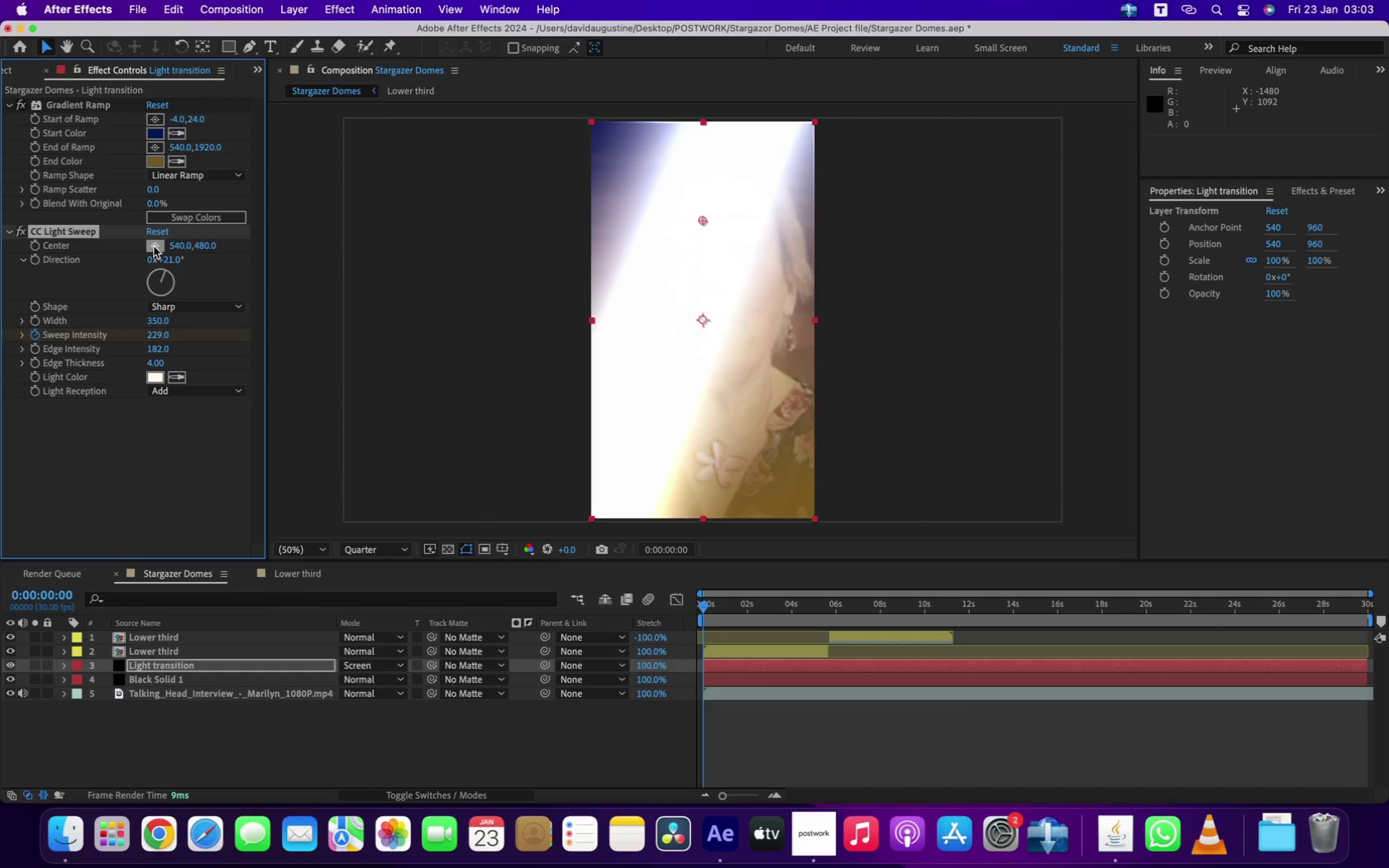 
left_click_drag(start_coordinate=[203, 243], to_coordinate=[134, 275])
 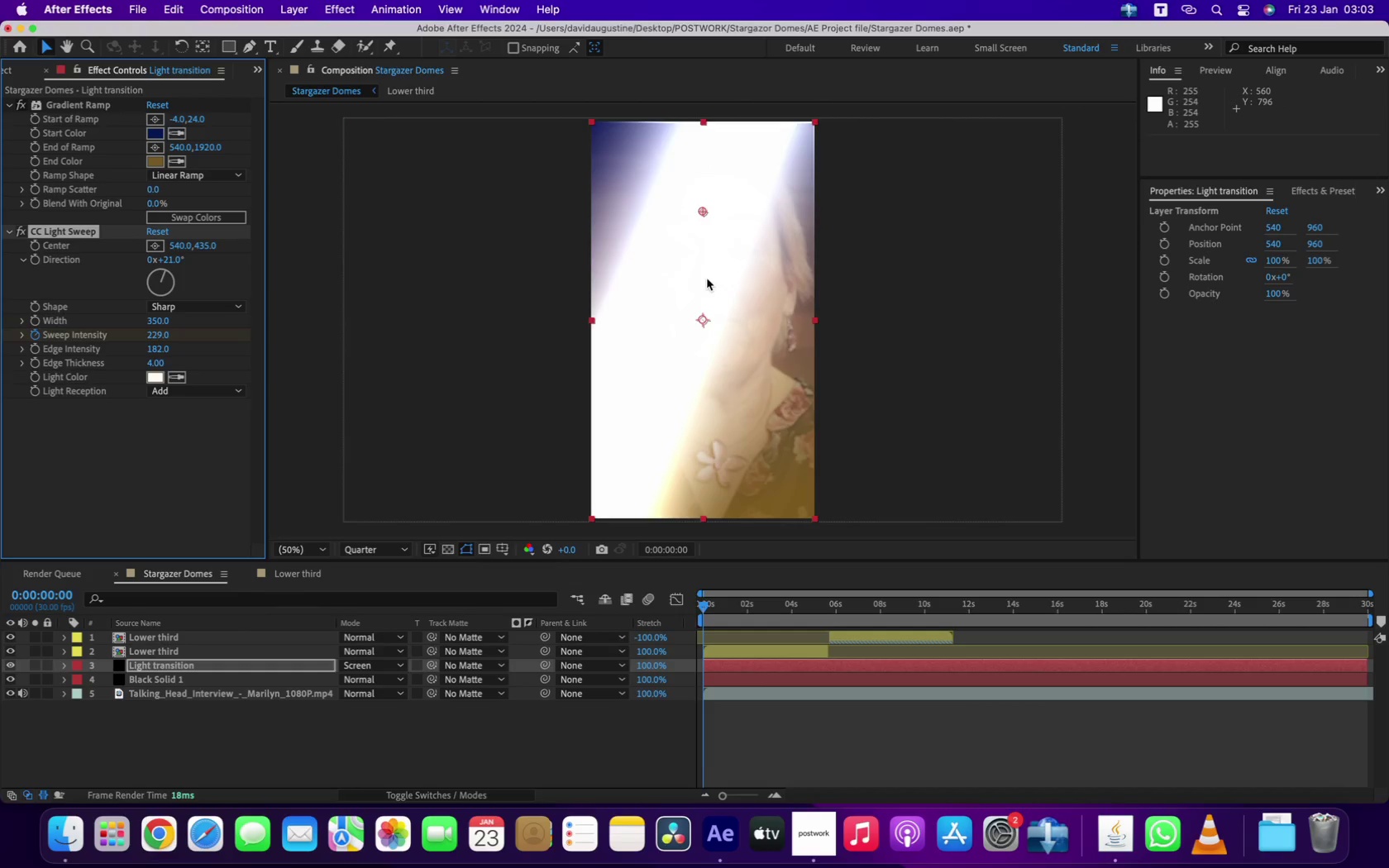 
left_click_drag(start_coordinate=[703, 214], to_coordinate=[627, 246])
 